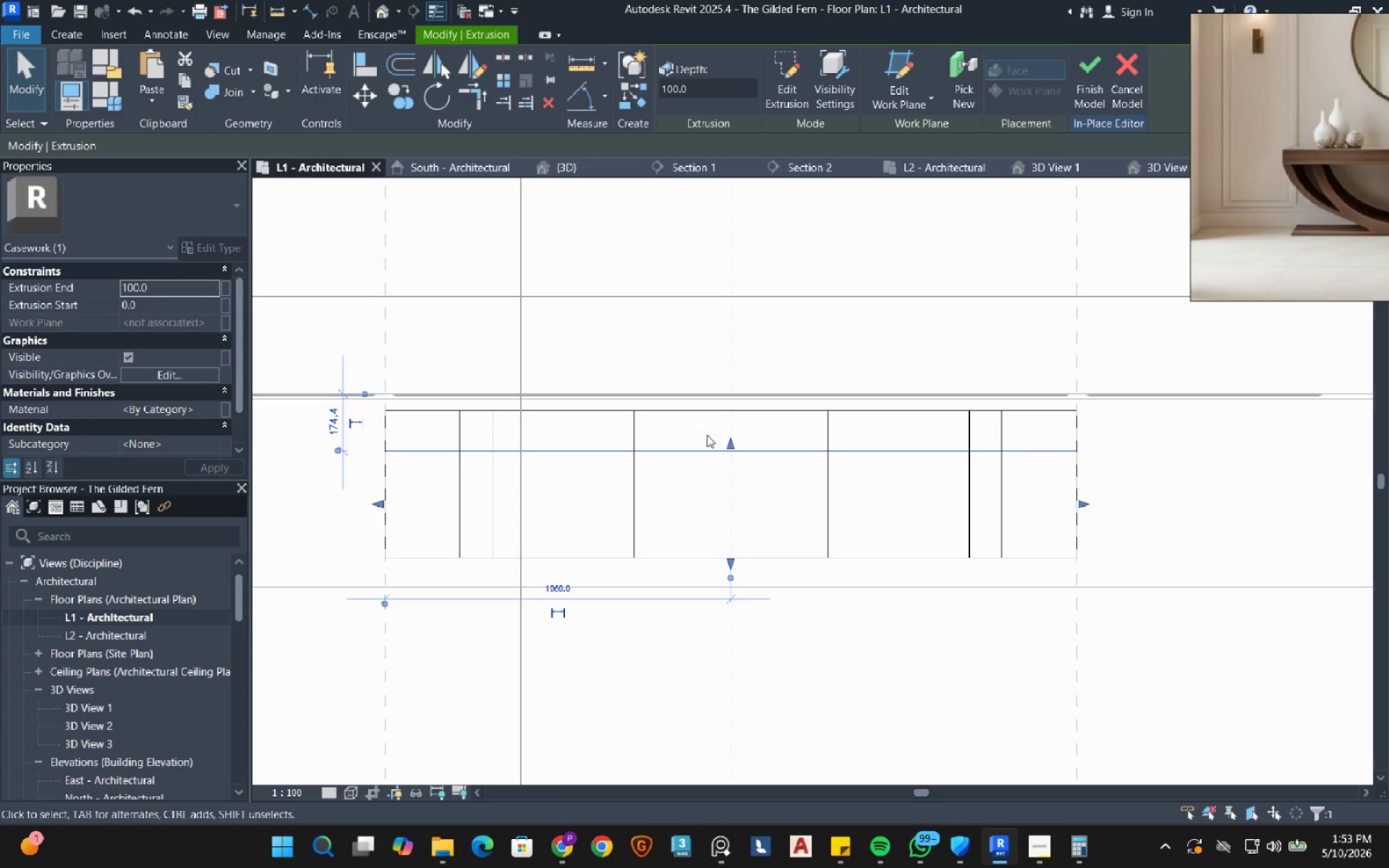 
left_click_drag(start_coordinate=[731, 443], to_coordinate=[741, 415])
 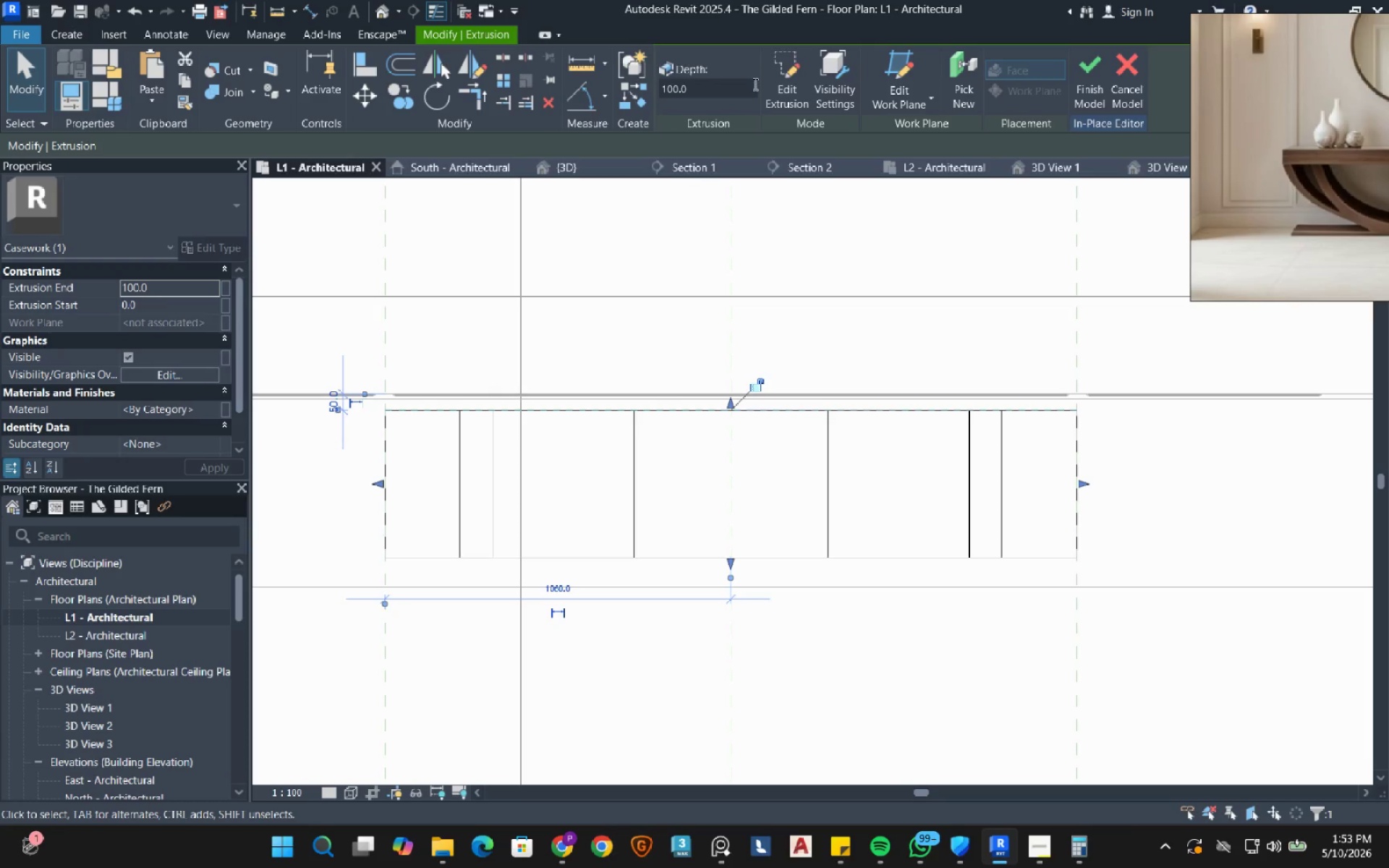 
left_click([794, 80])
 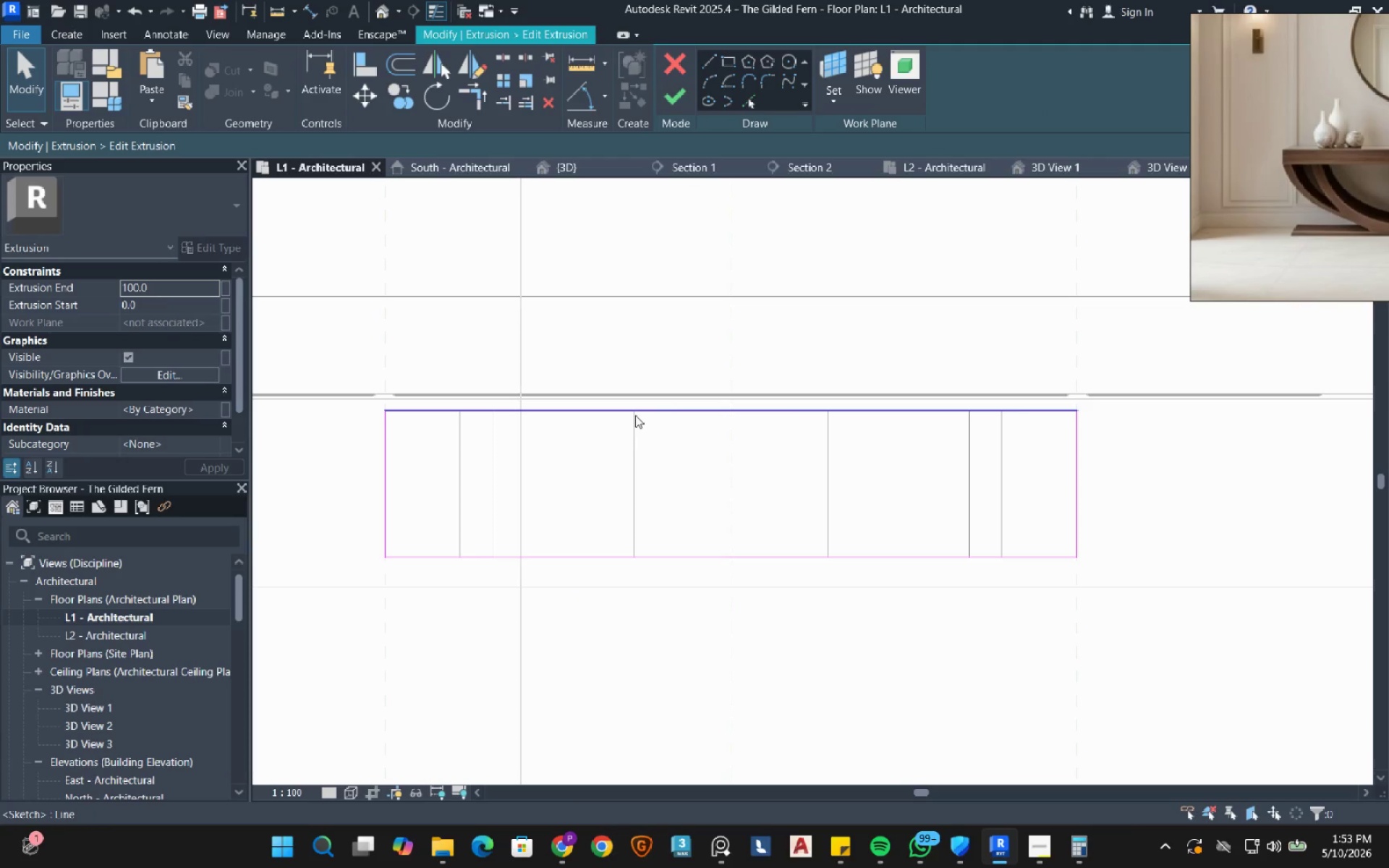 
left_click([635, 415])
 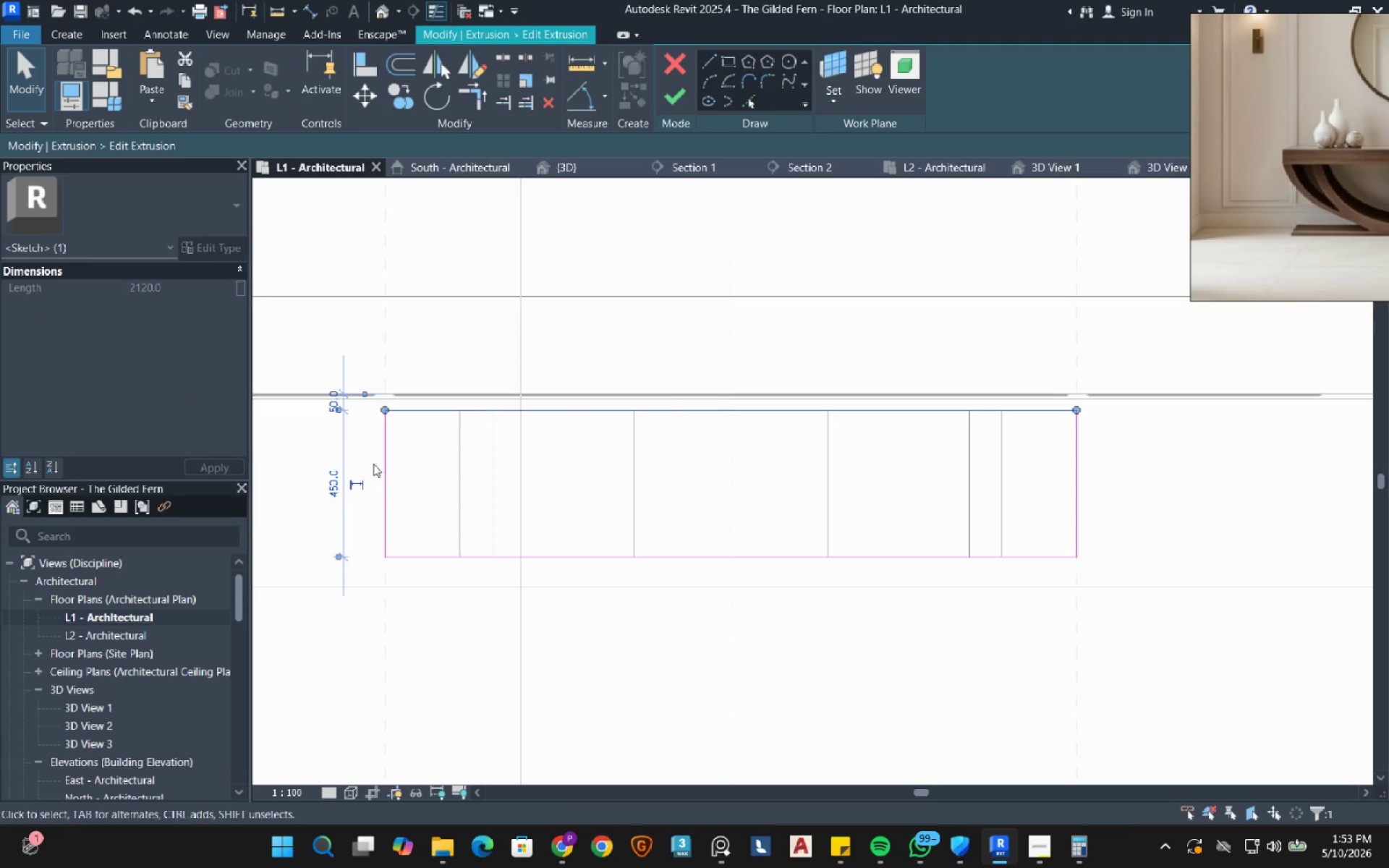 
scroll: coordinate [326, 399], scroll_direction: up, amount: 5.0
 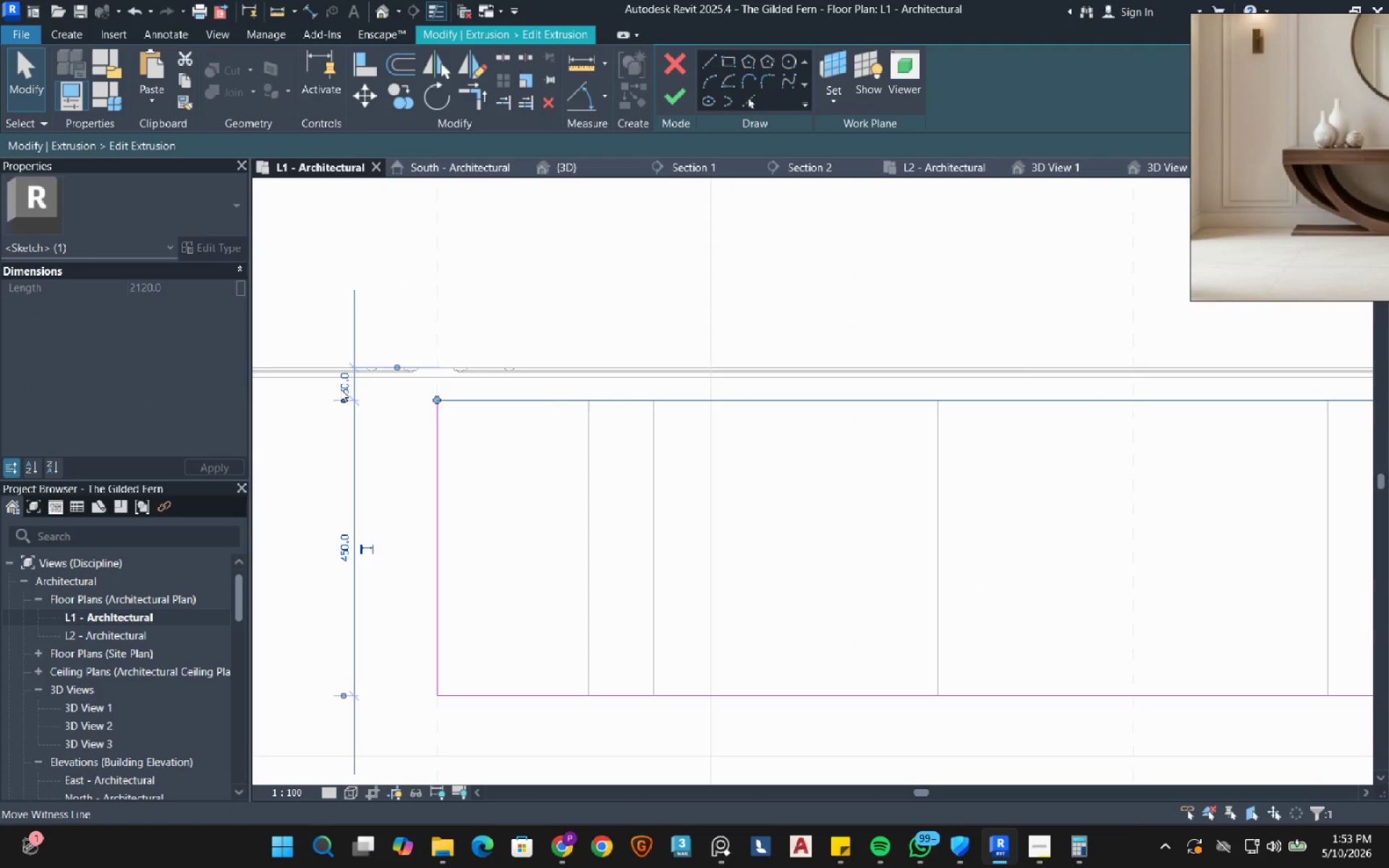 
left_click([341, 387])
 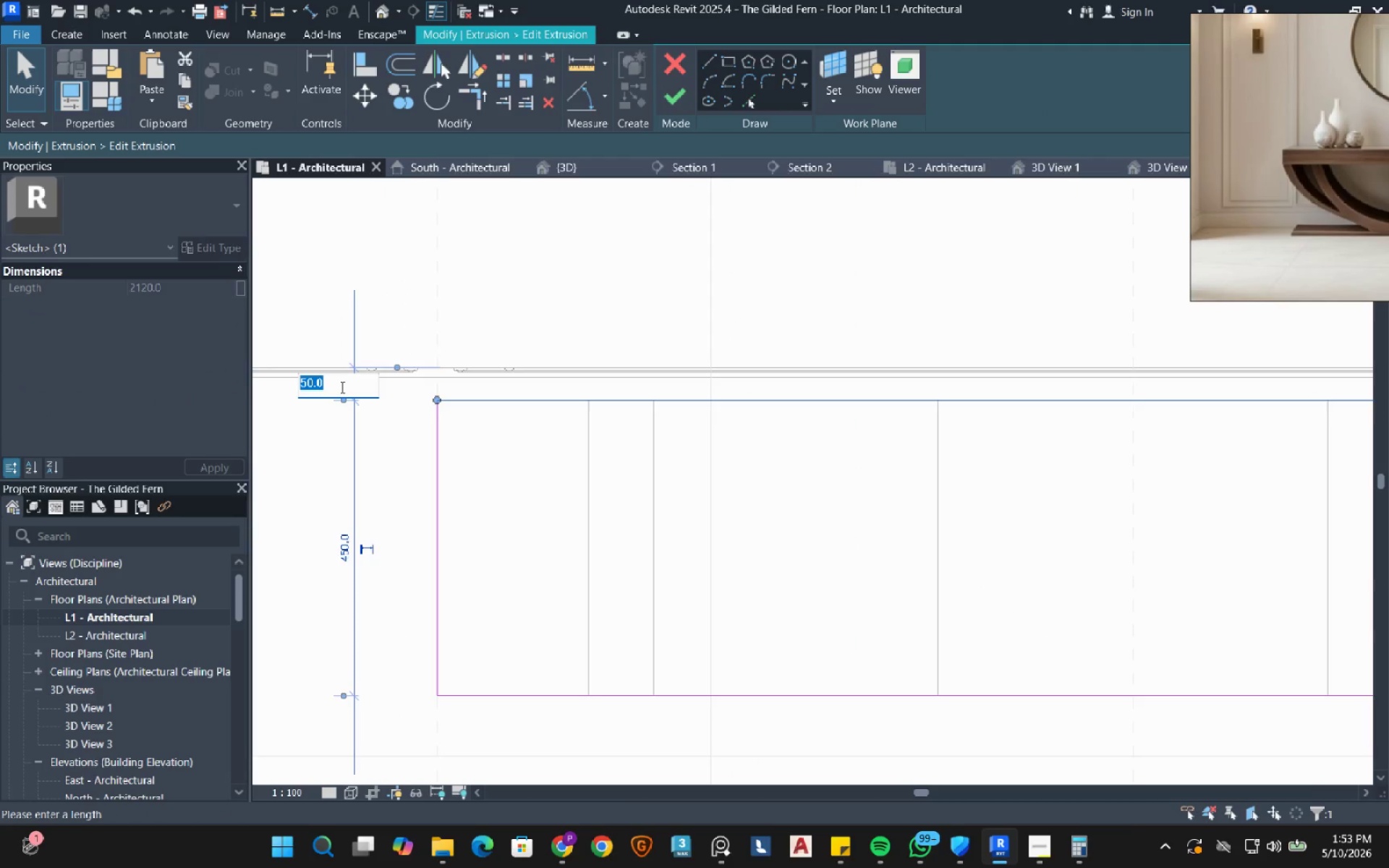 
key(Numpad2)
 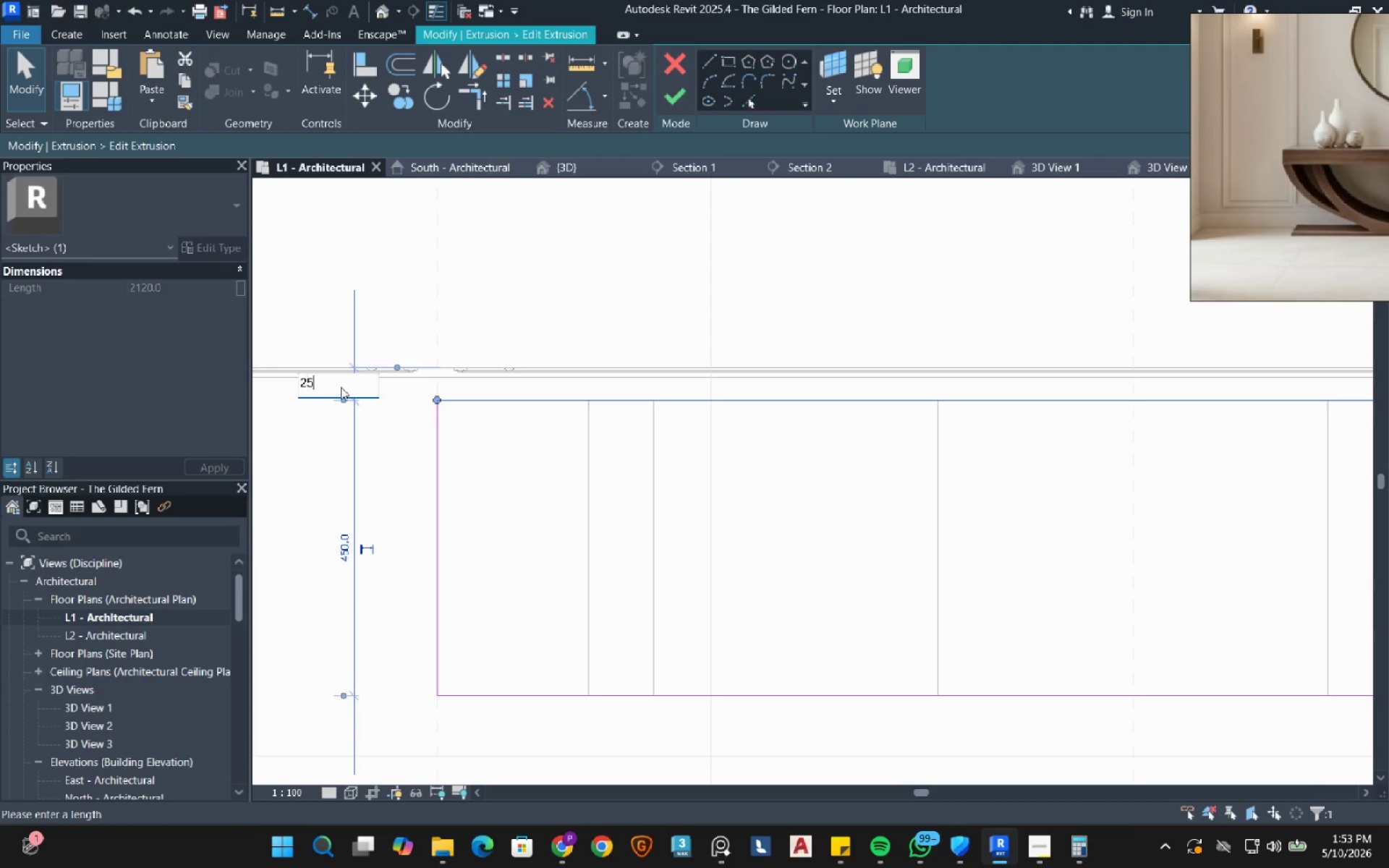 
key(Numpad5)
 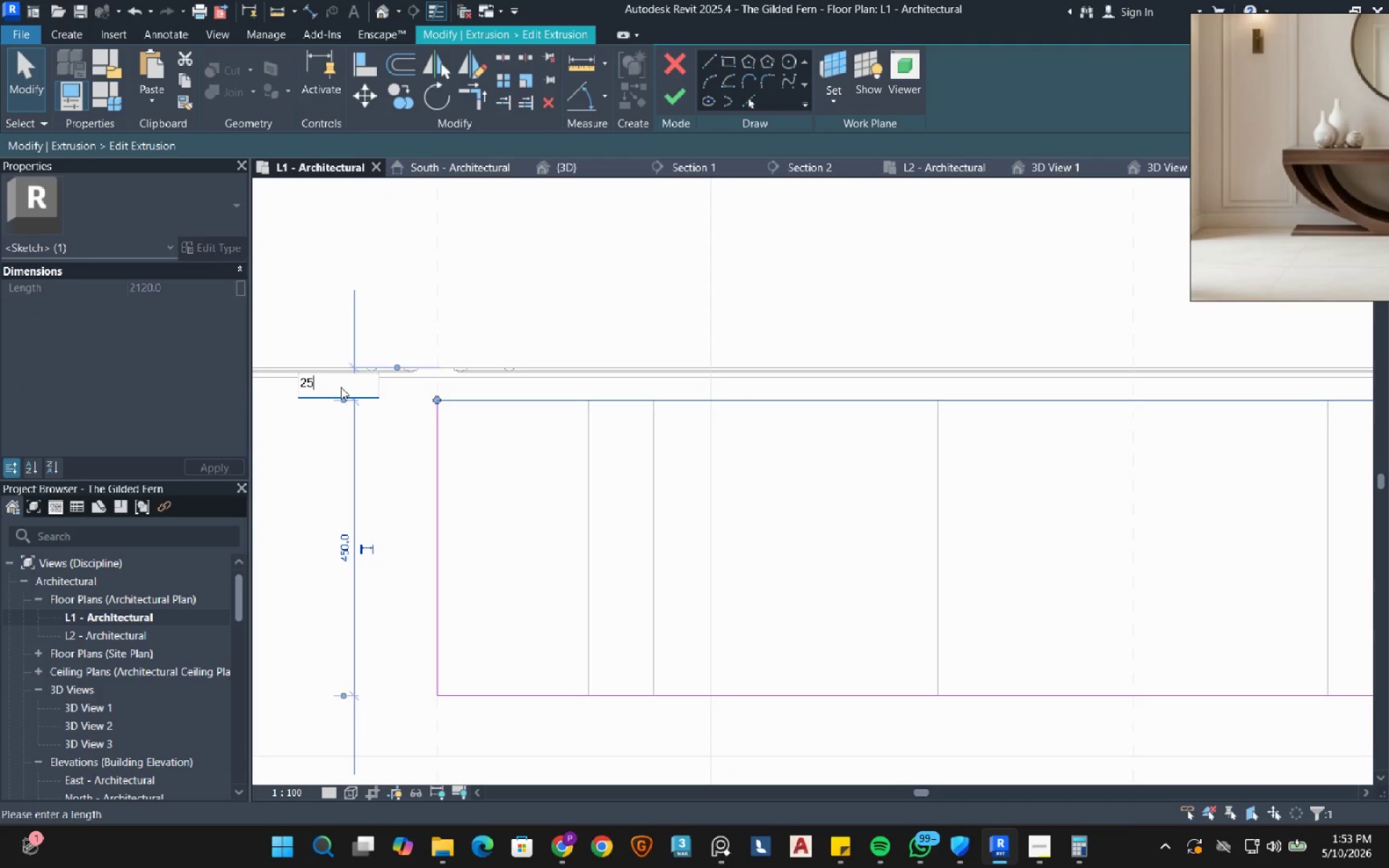 
key(NumpadEnter)
 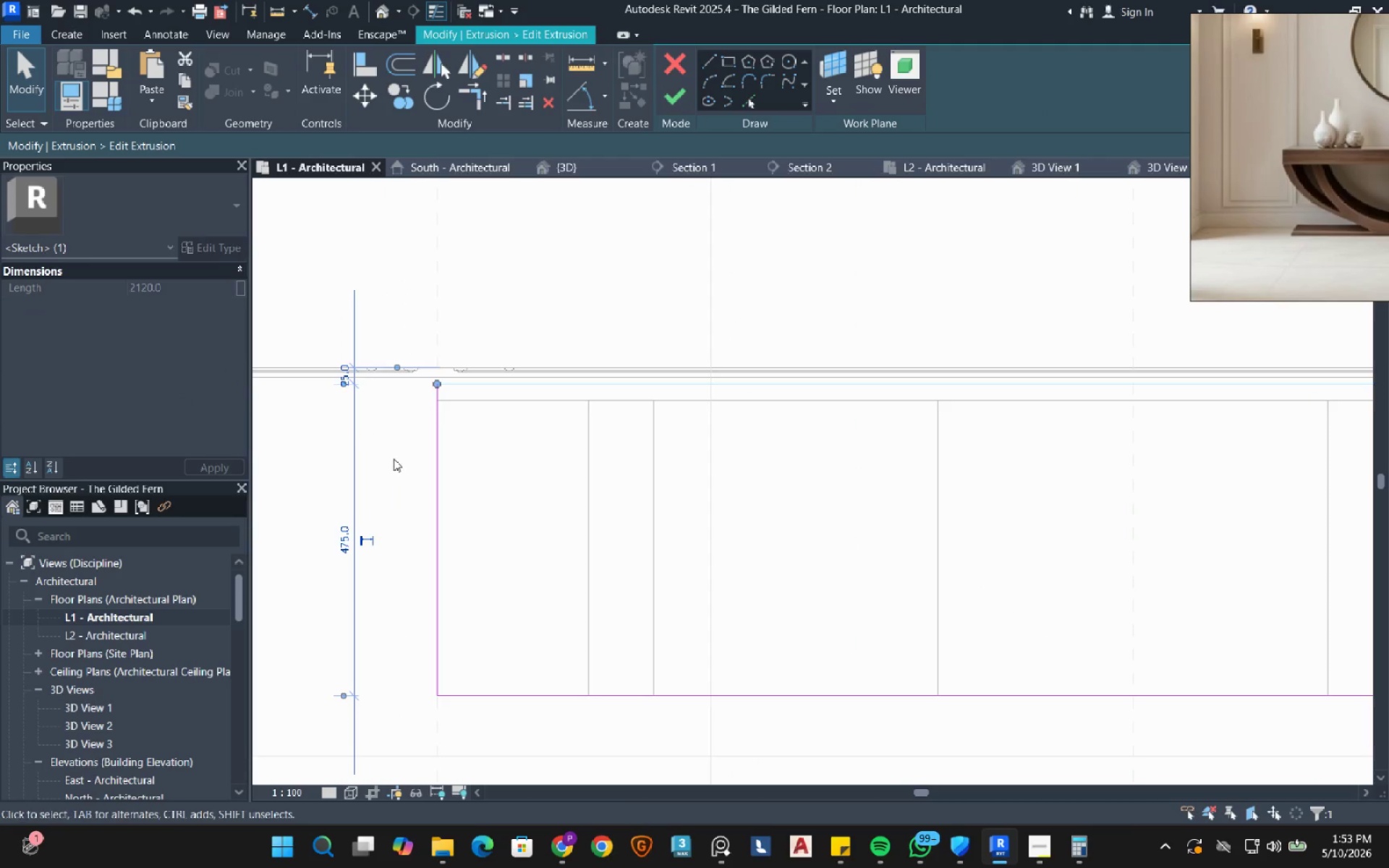 
scroll: coordinate [394, 473], scroll_direction: down, amount: 1.0
 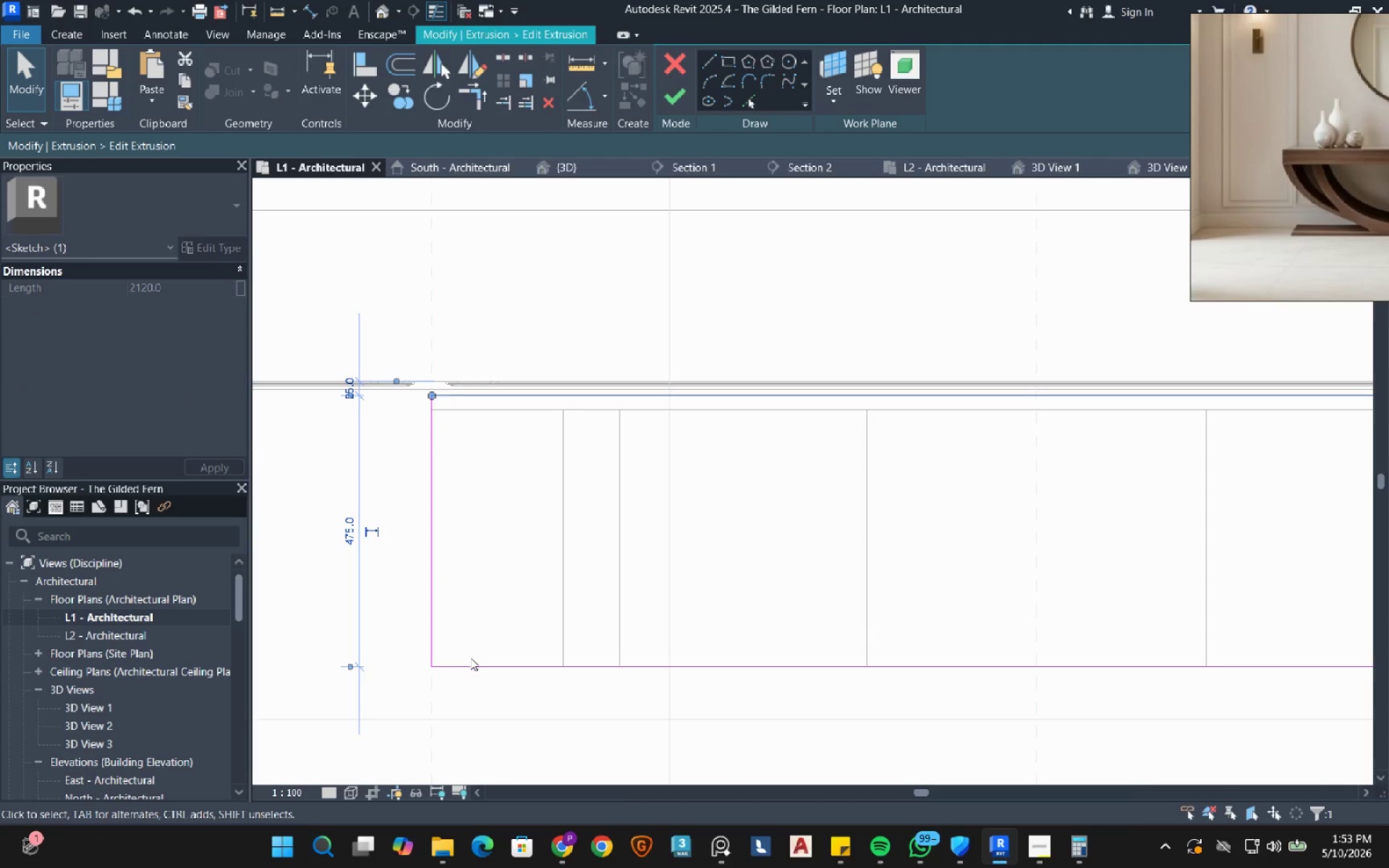 
left_click([470, 661])
 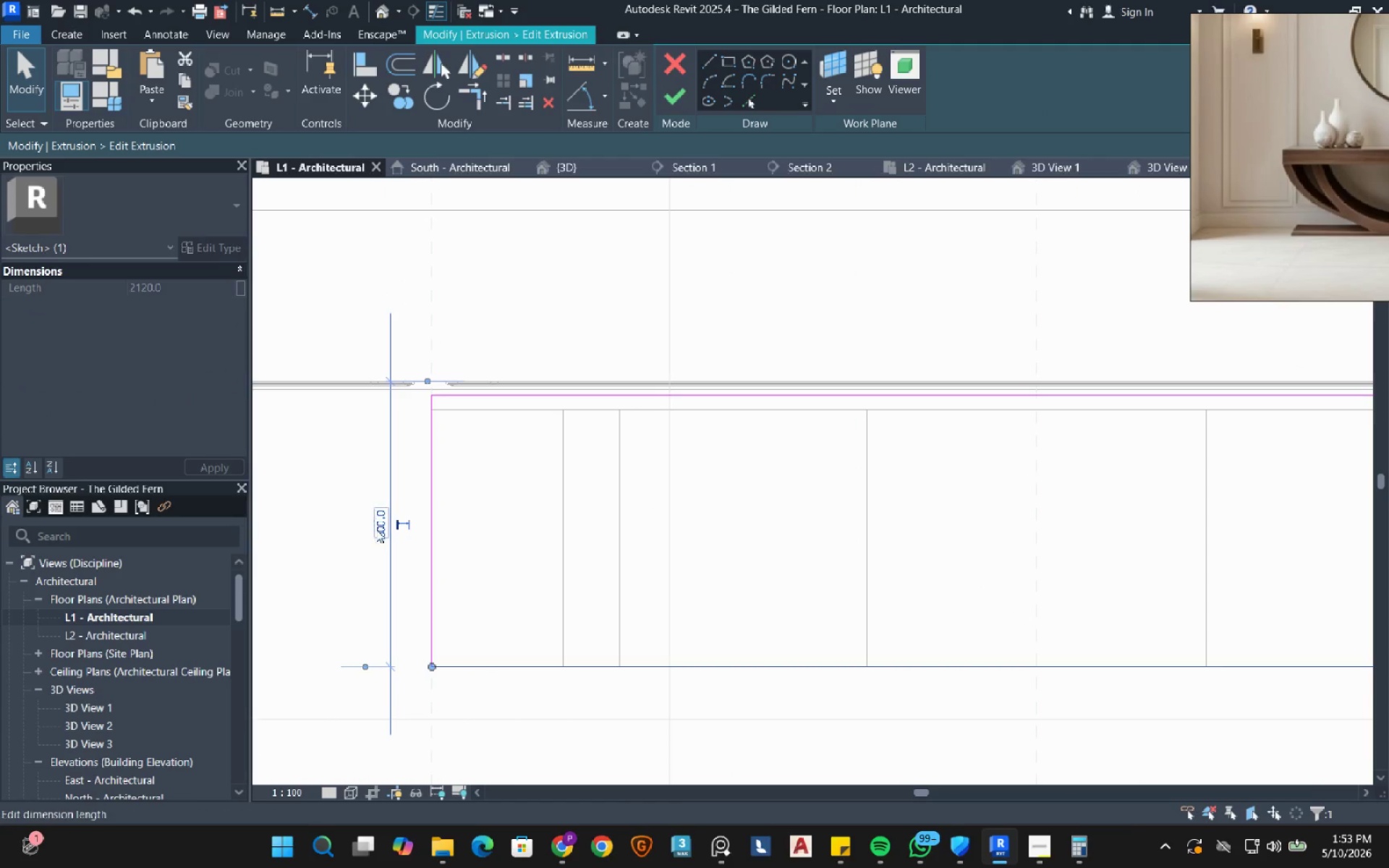 
left_click([376, 532])
 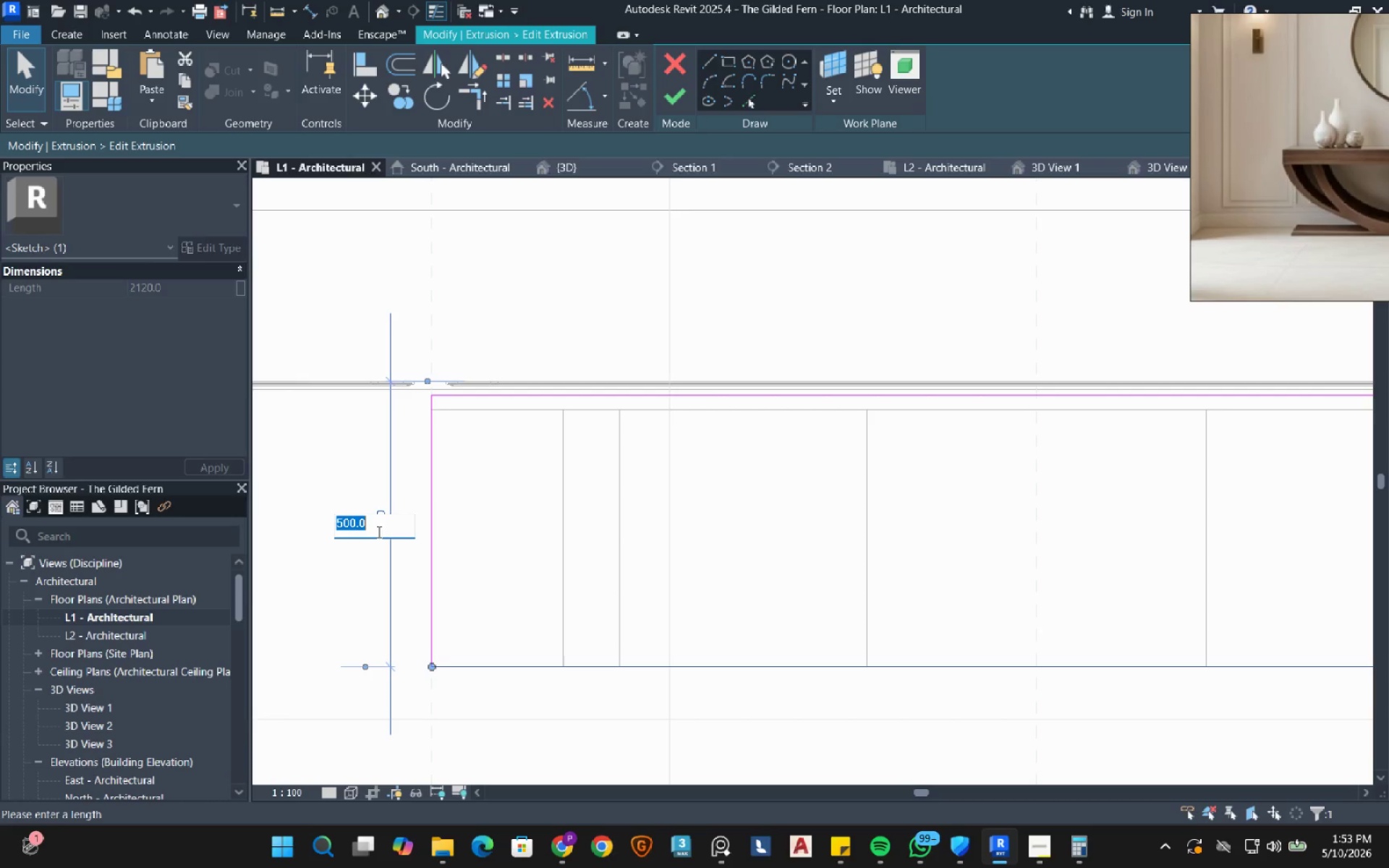 
key(Numpad5)
 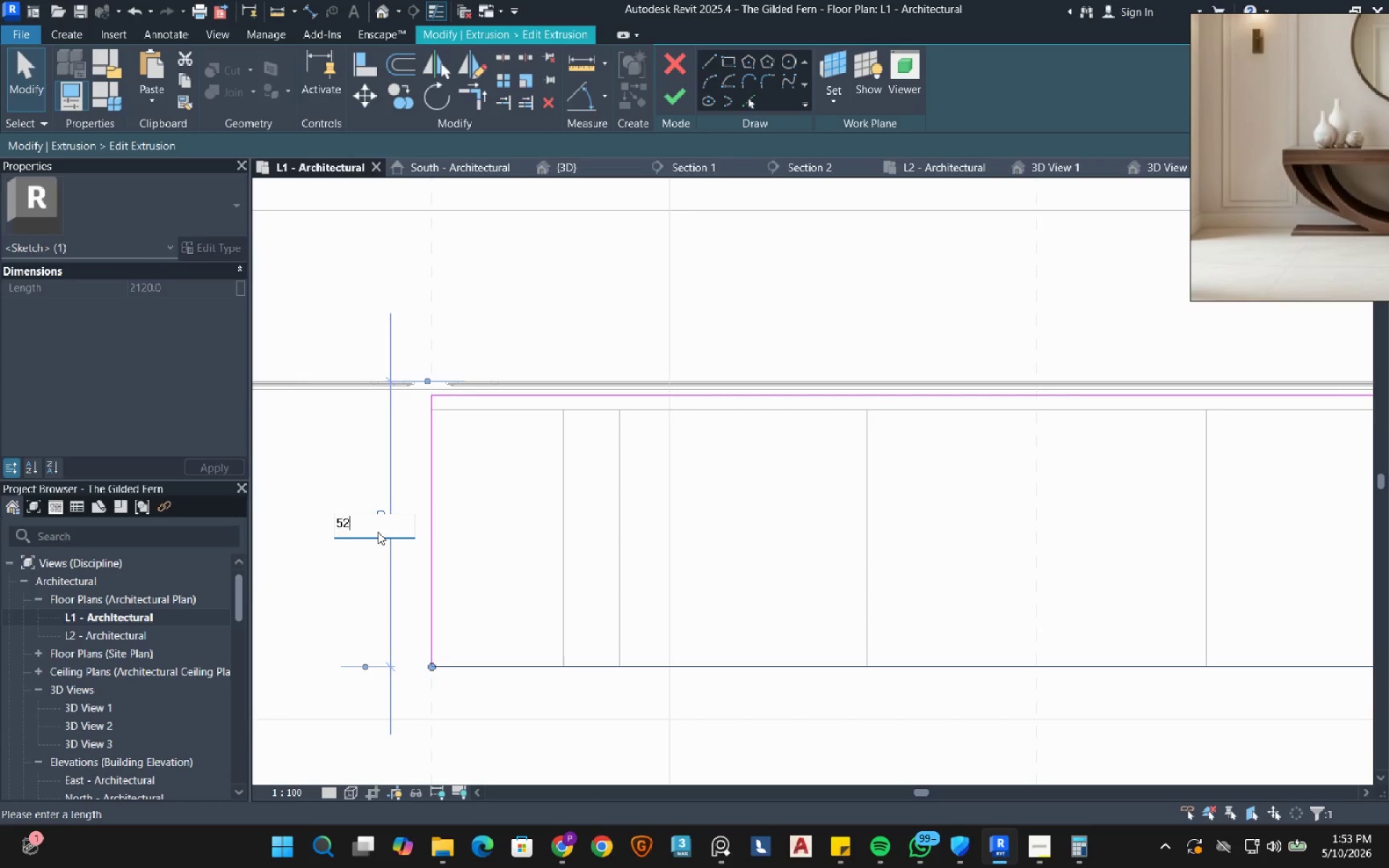 
key(Numpad2)
 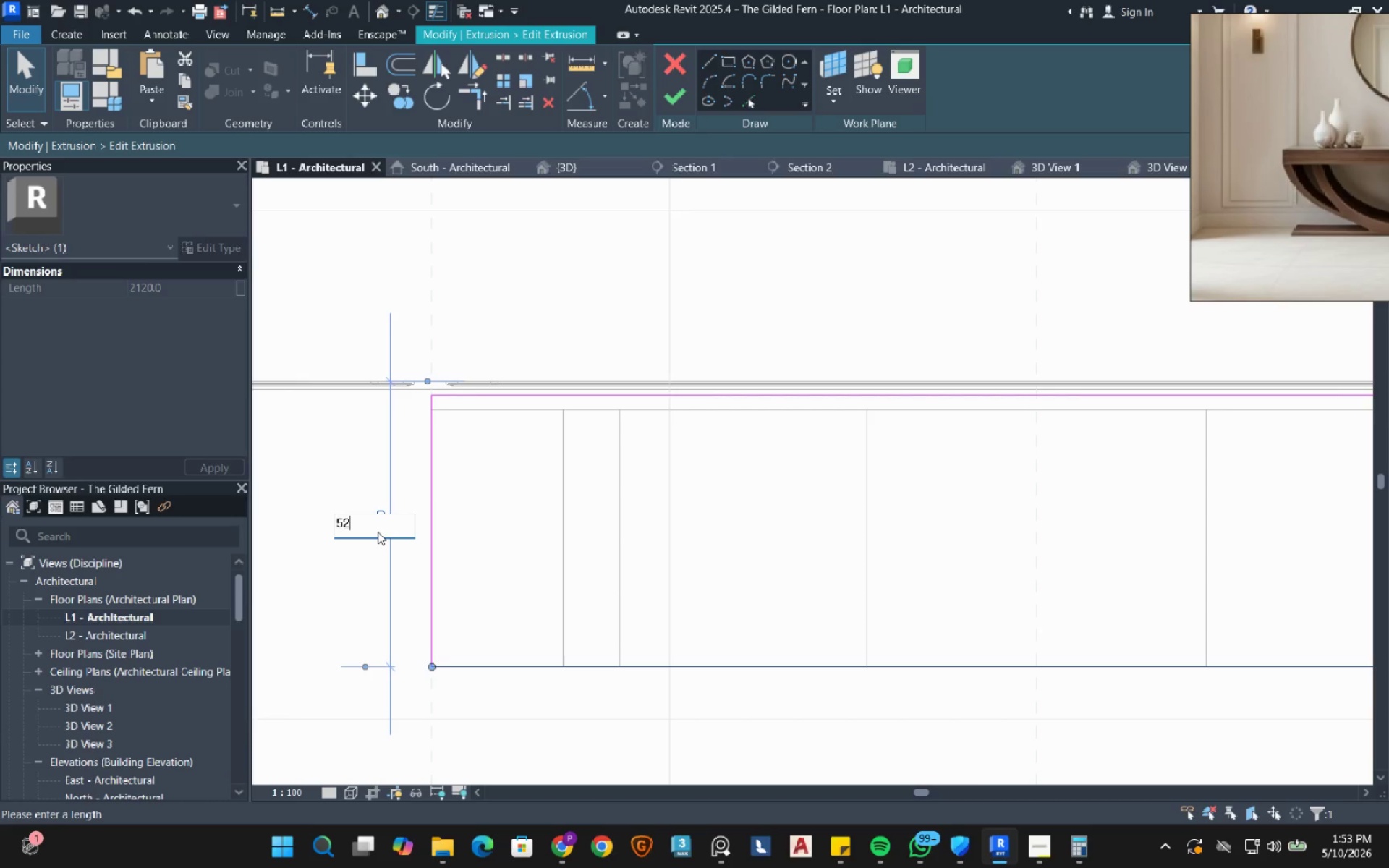 
key(Numpad5)
 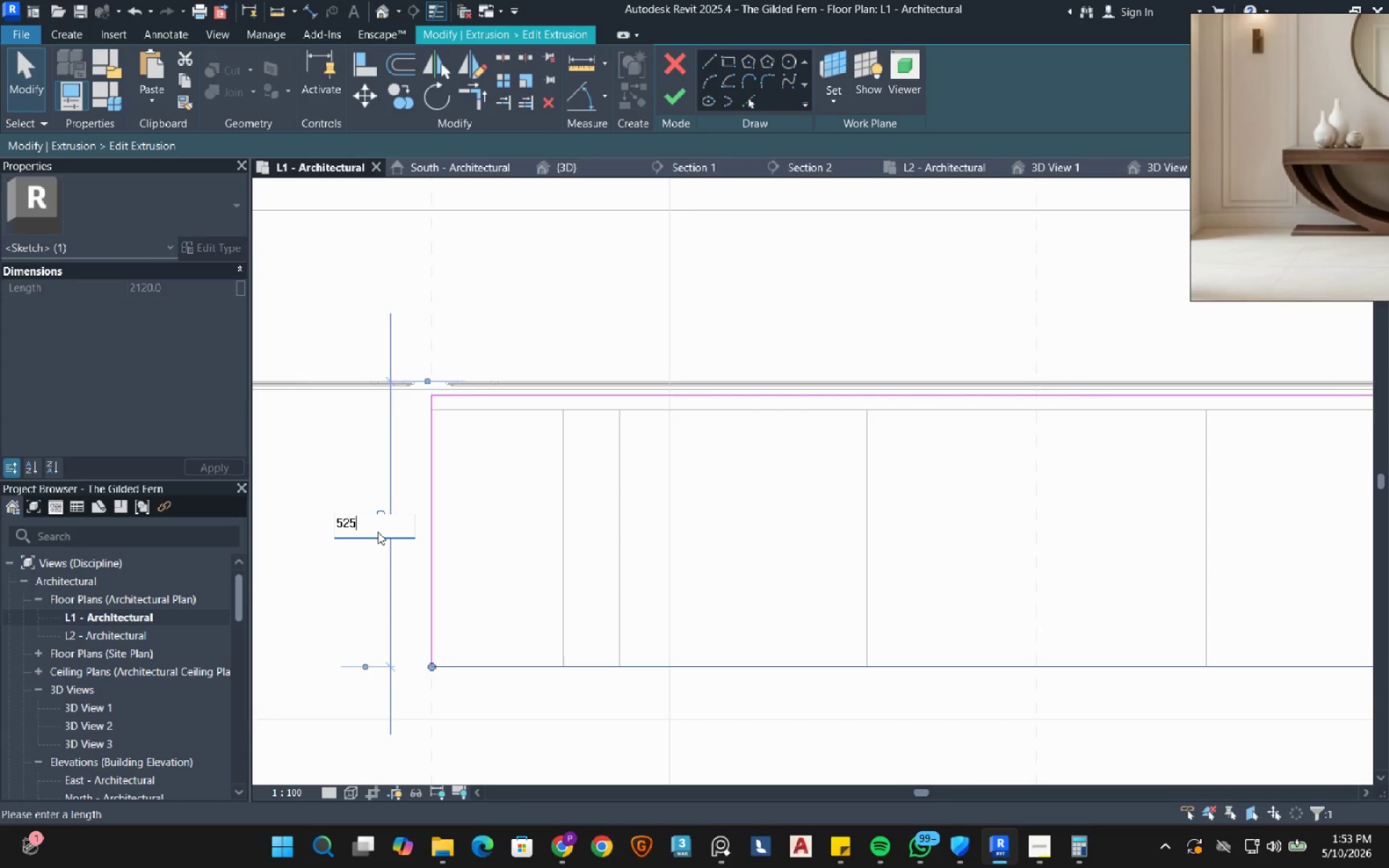 
key(NumpadEnter)
 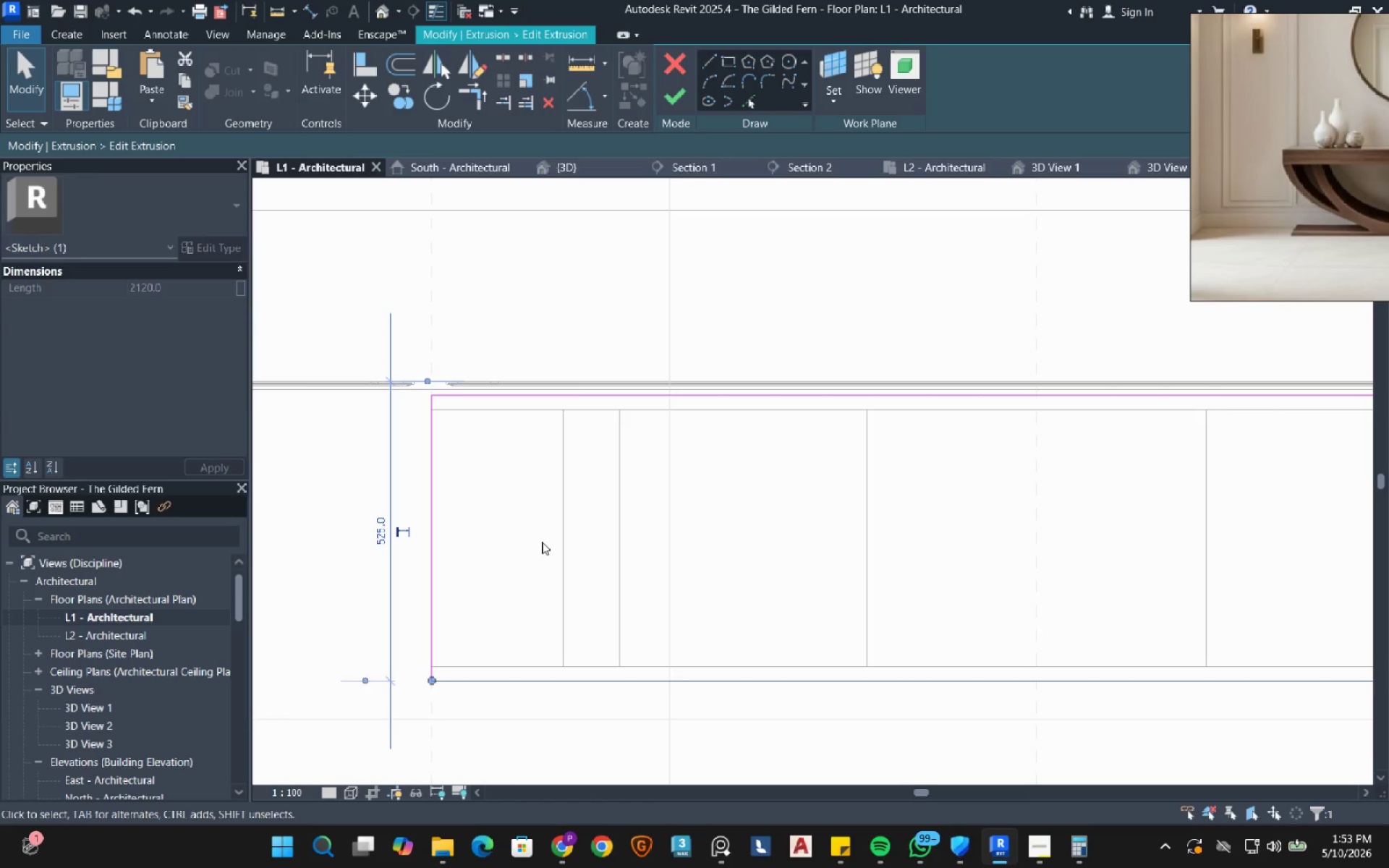 
left_click([542, 542])
 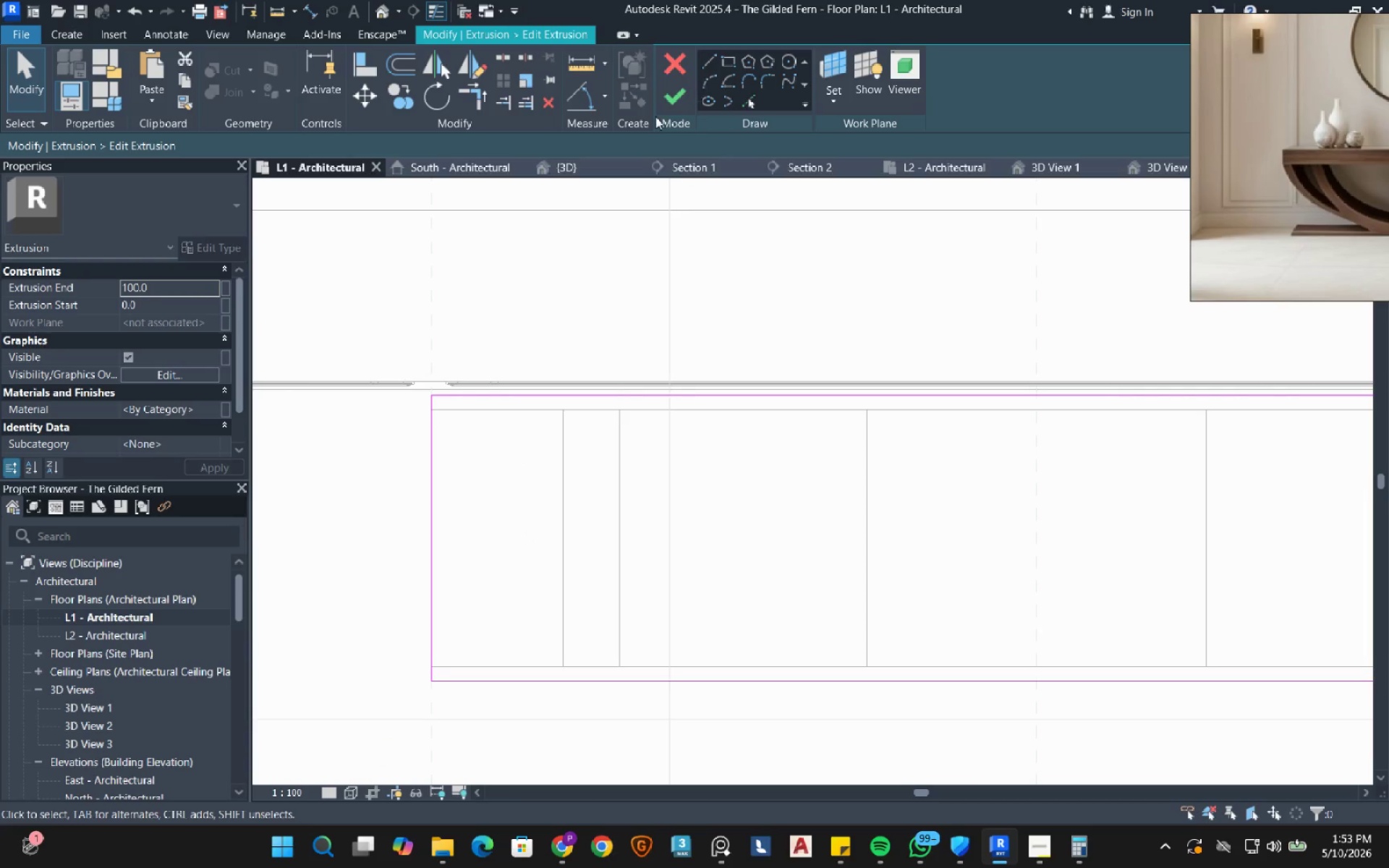 
left_click([672, 90])
 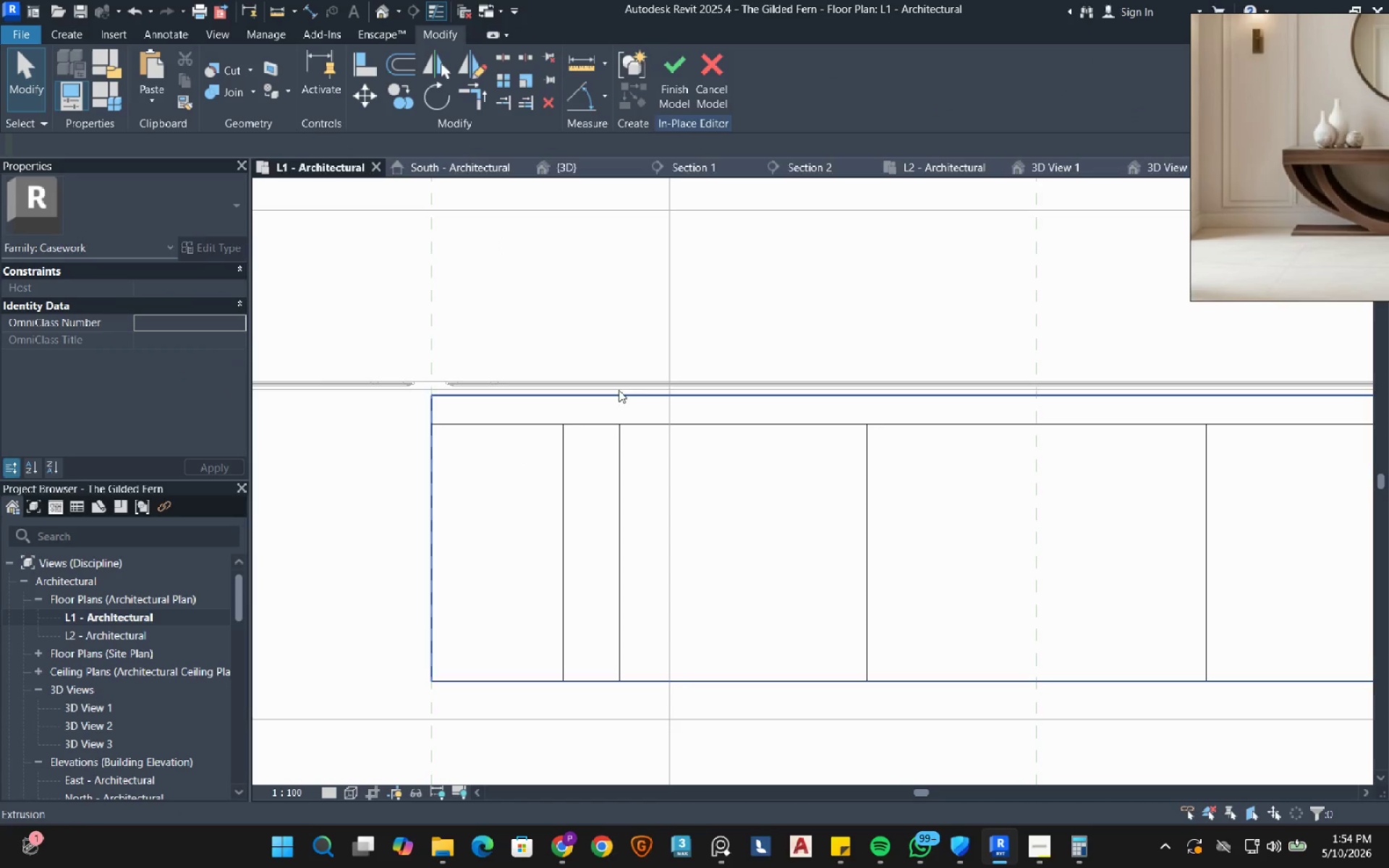 
left_click([573, 390])
 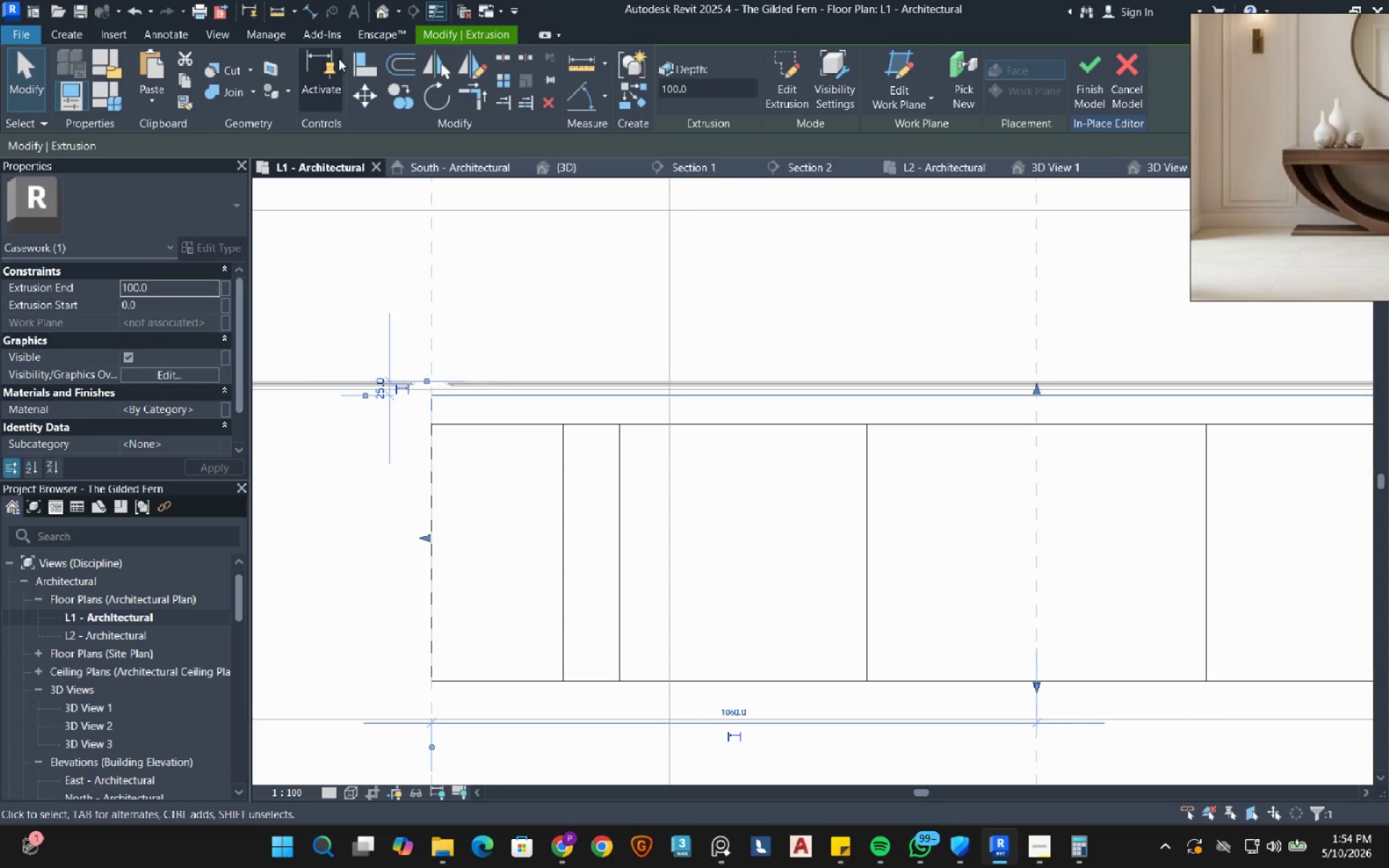 
left_click([367, 90])
 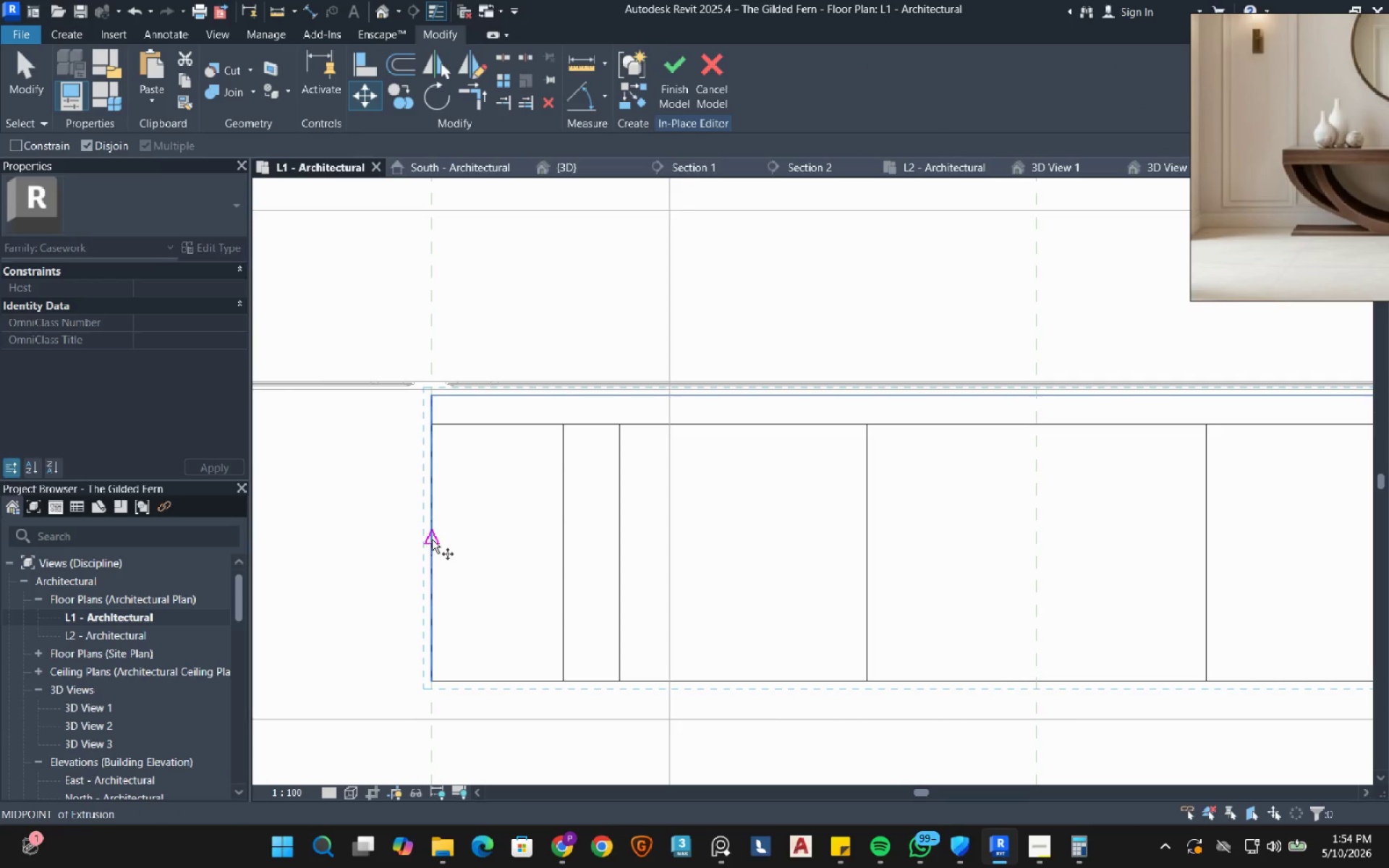 
left_click([432, 540])
 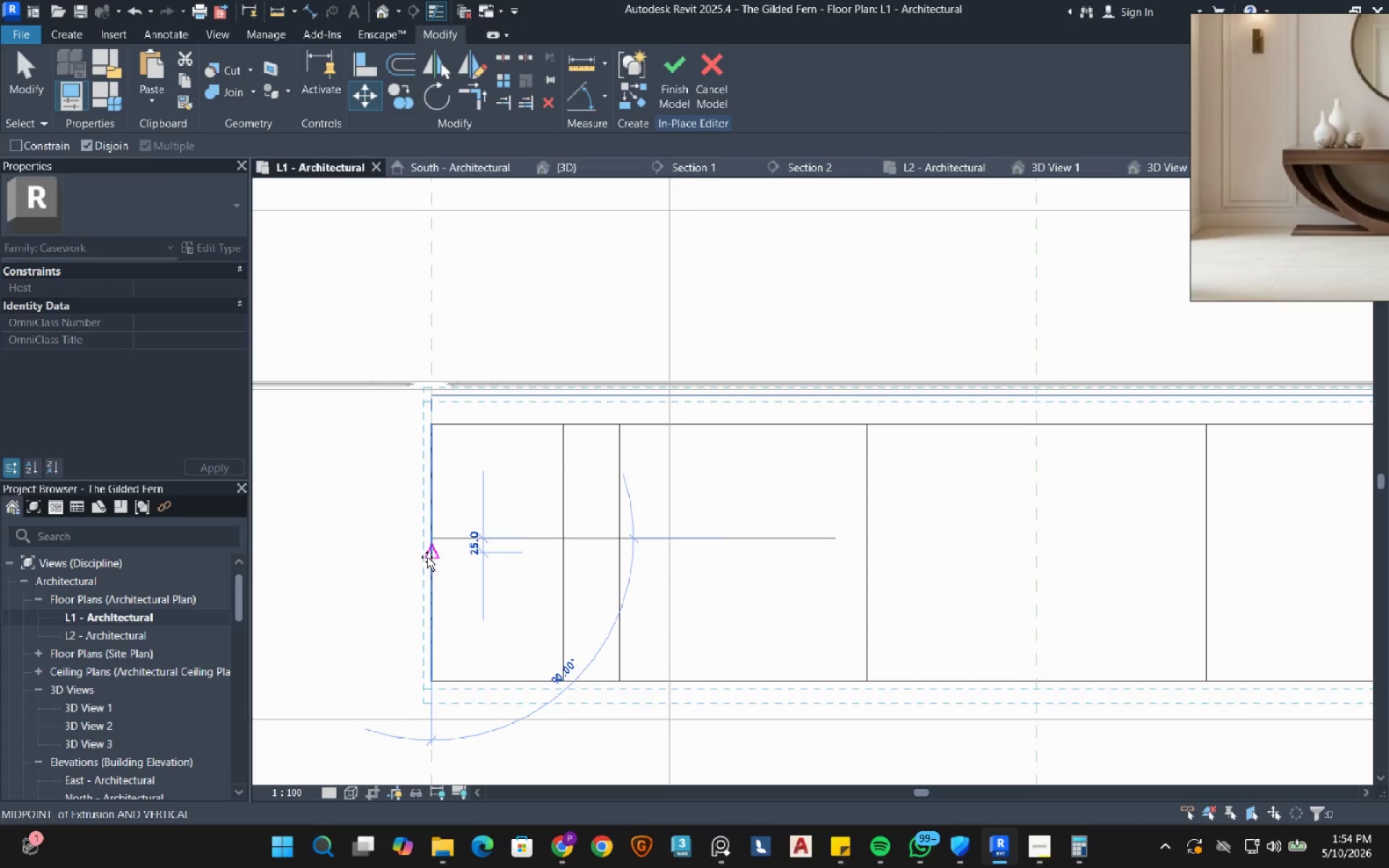 
left_click([427, 557])
 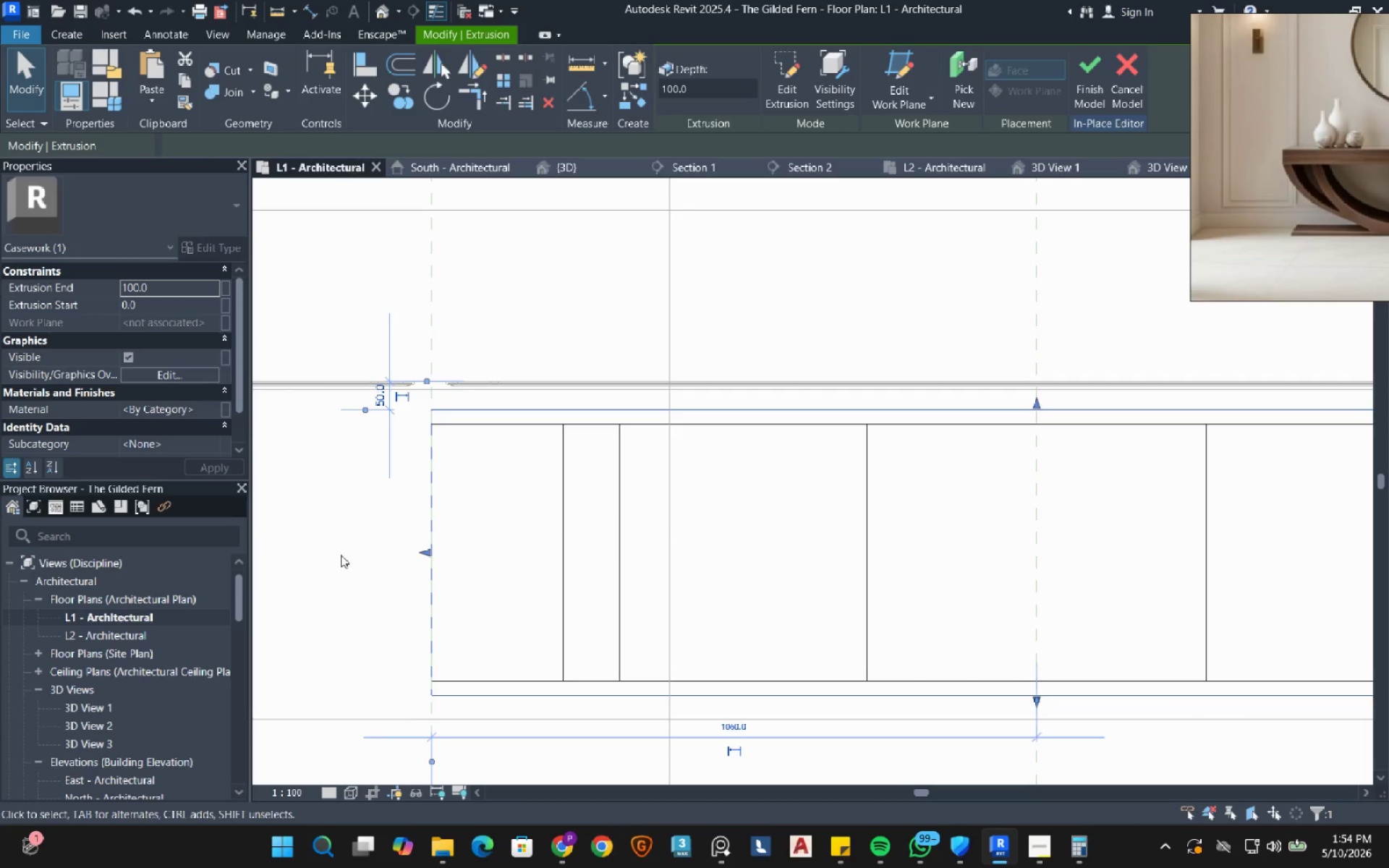 
left_click([342, 600])
 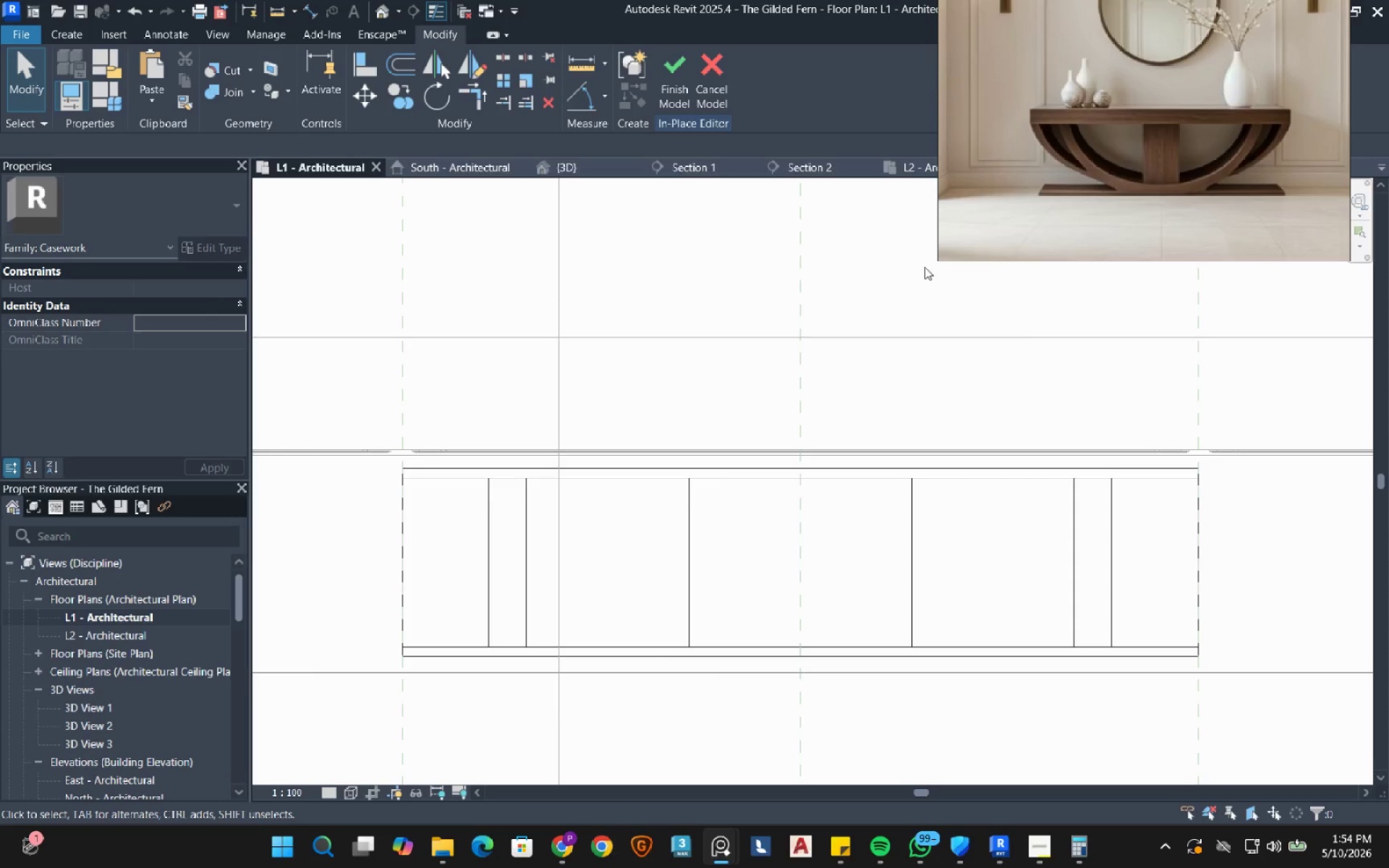 
scroll: coordinate [347, 582], scroll_direction: down, amount: 3.0
 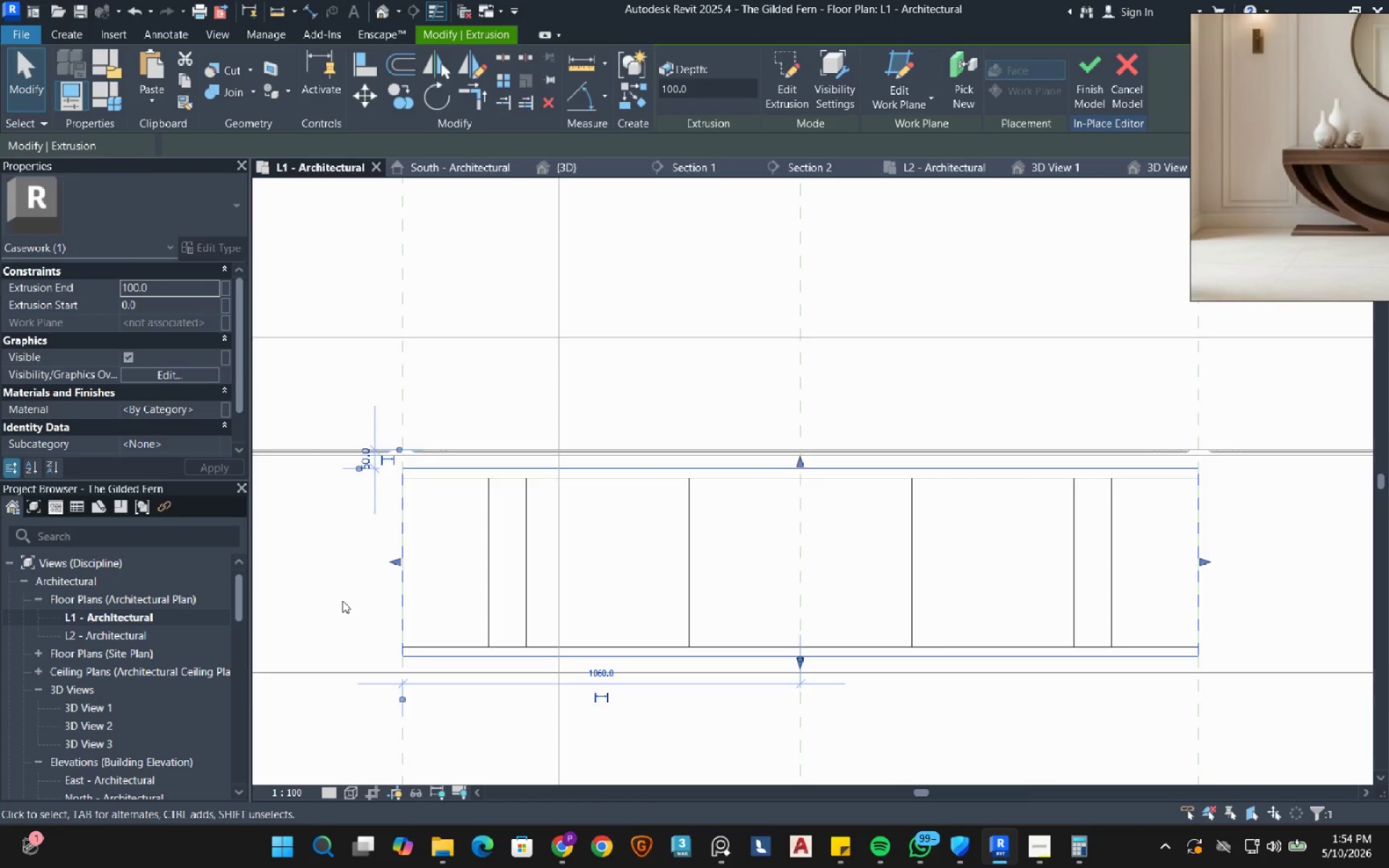 
wait(5.68)
 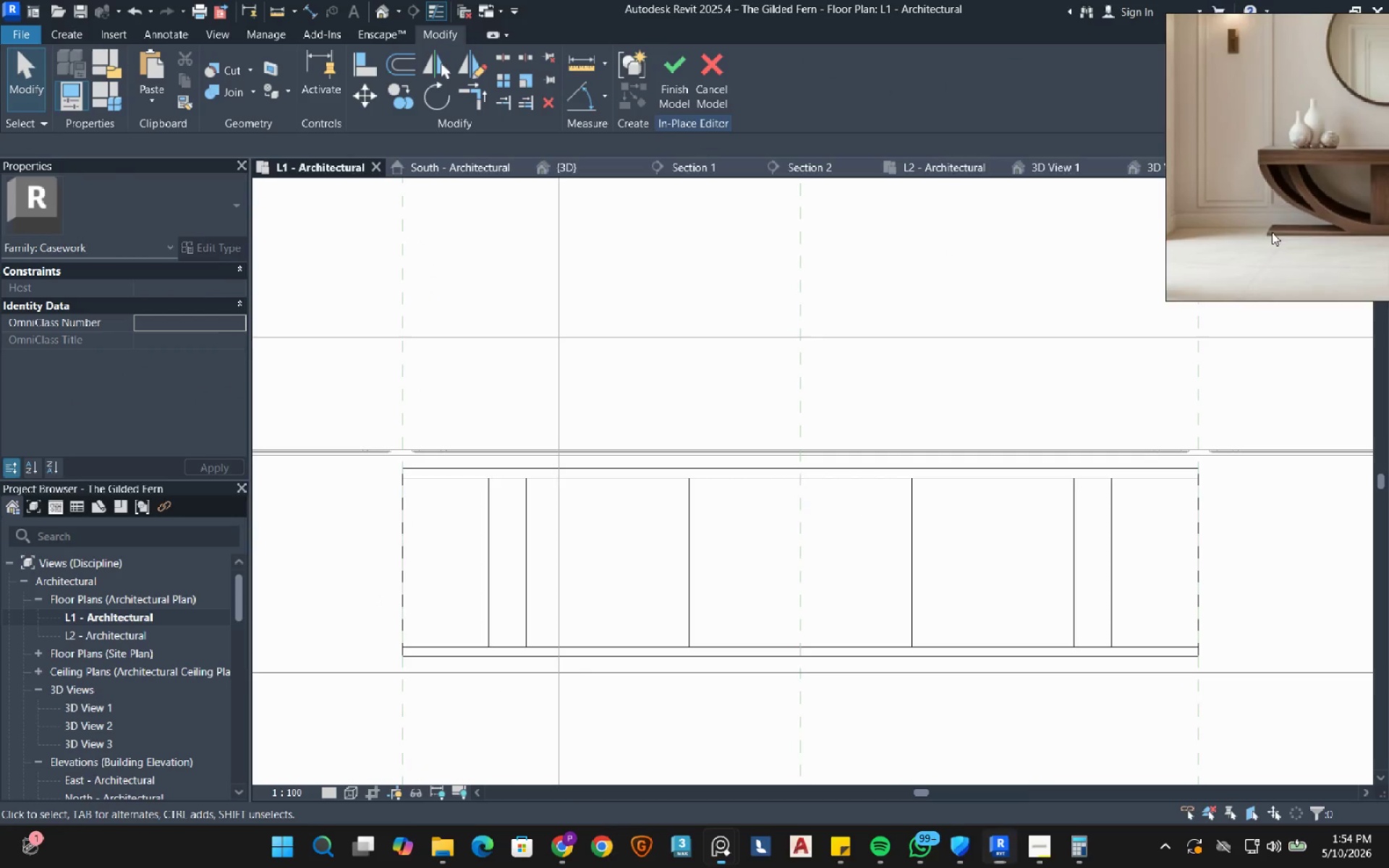 
left_click([1057, 172])
 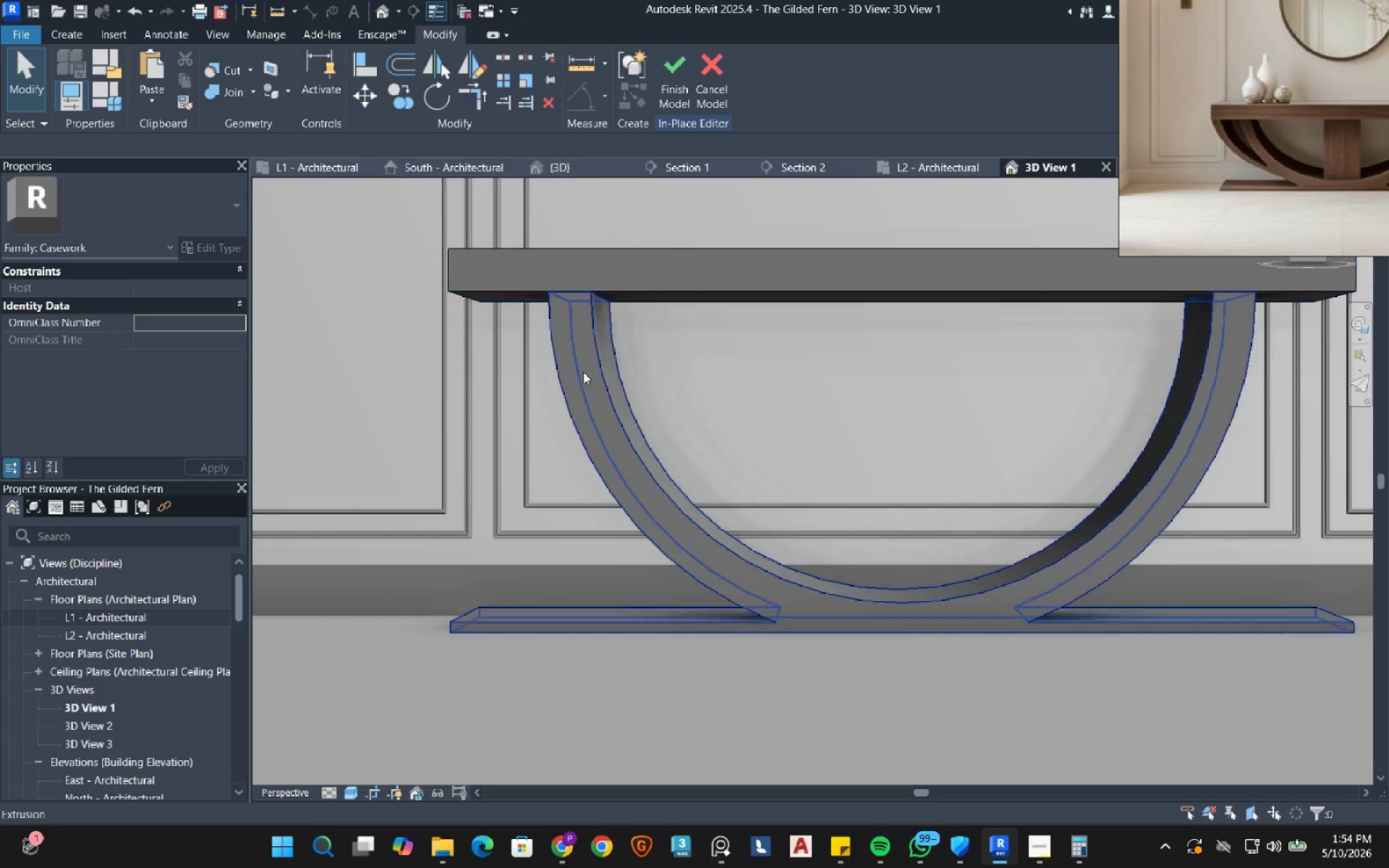 
scroll: coordinate [478, 477], scroll_direction: down, amount: 3.0
 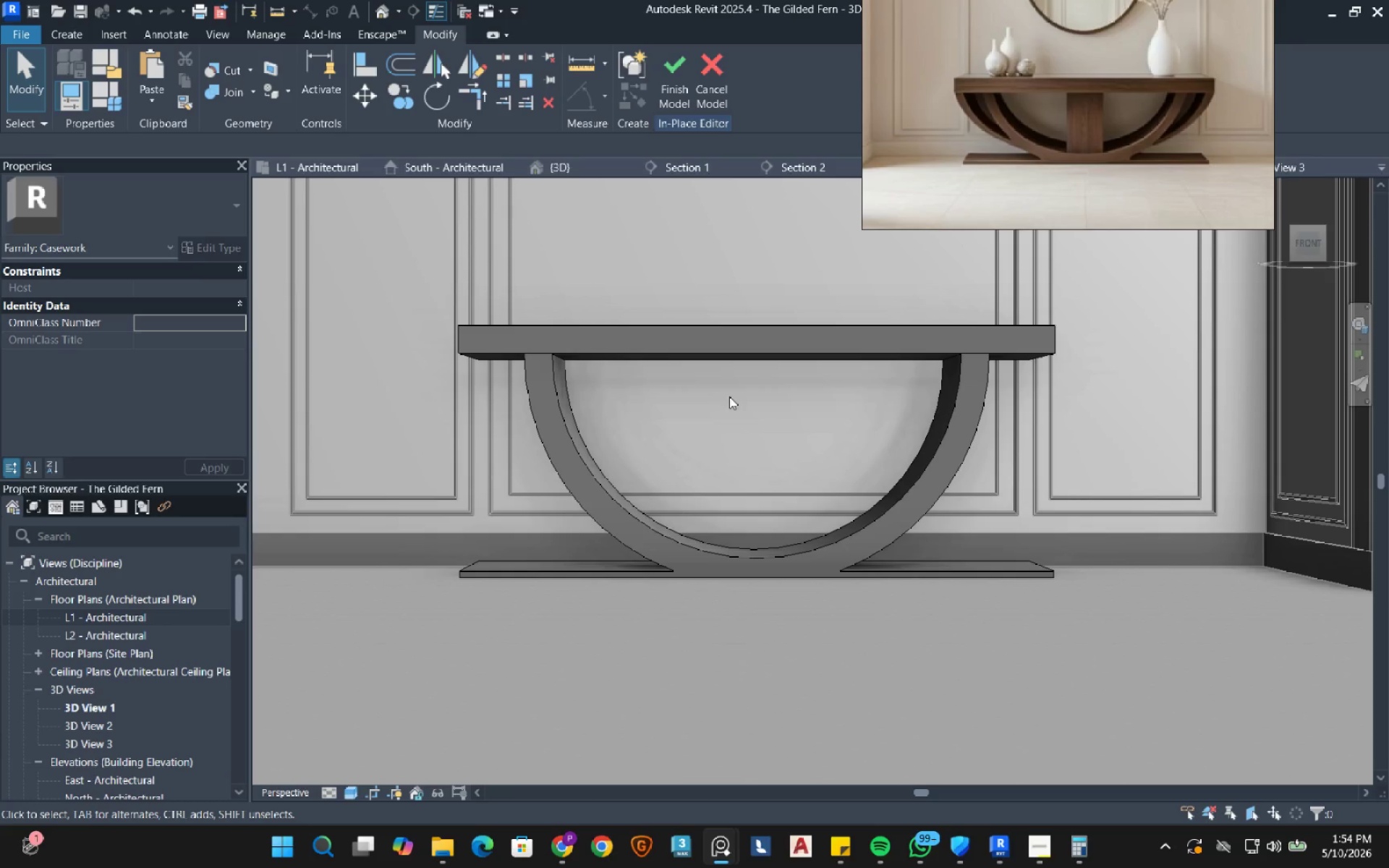 
wait(27.08)
 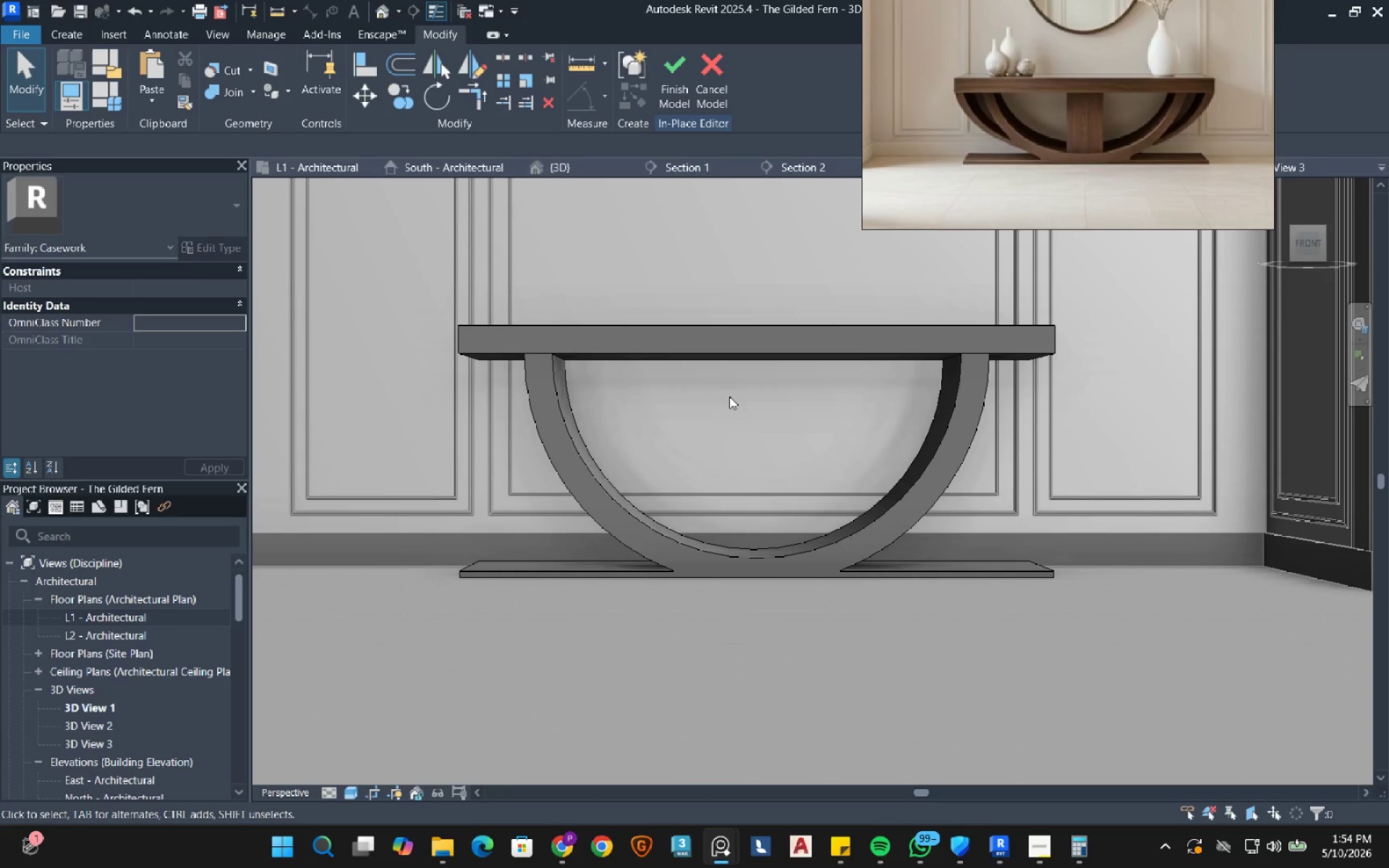 
left_click([318, 162])
 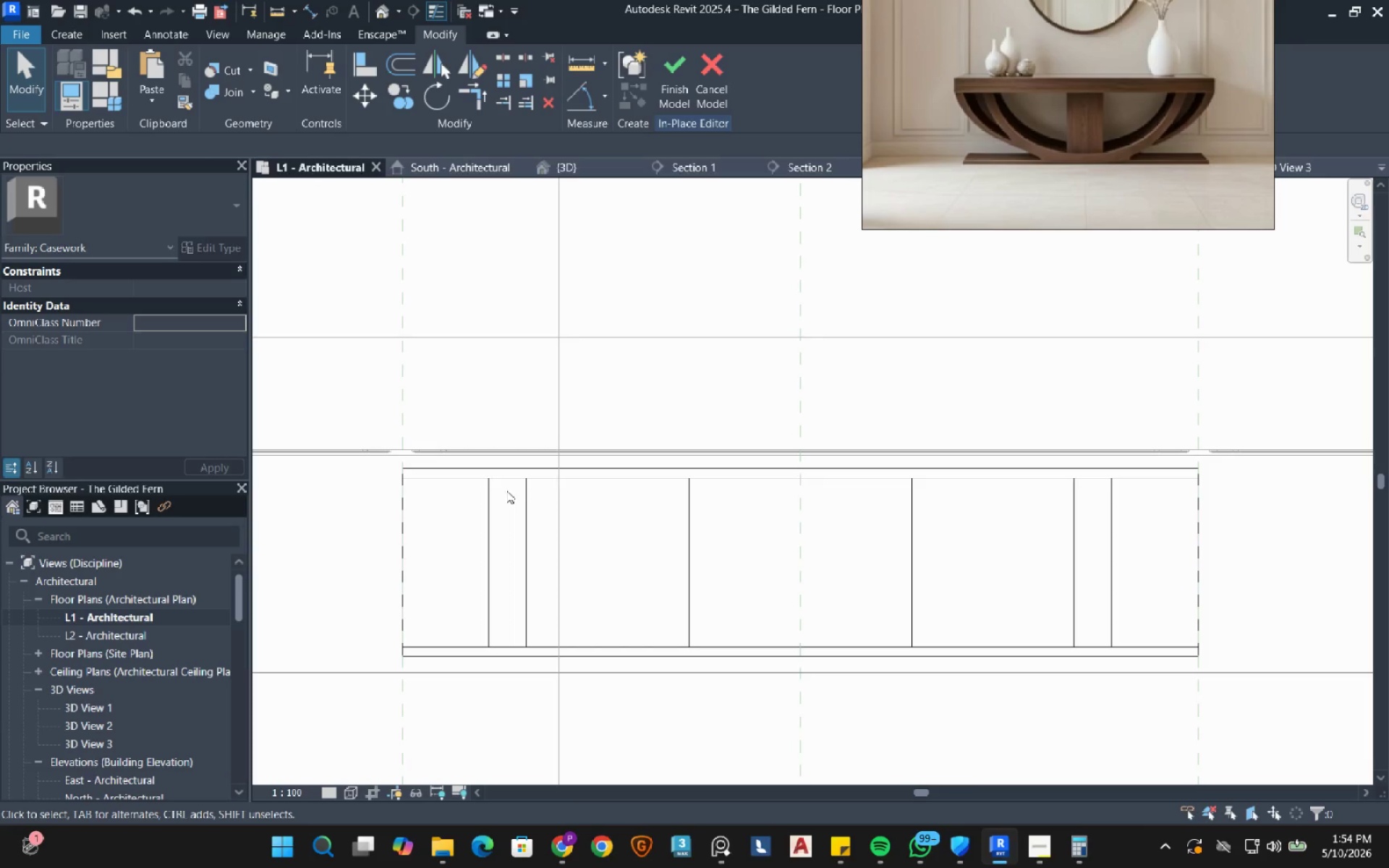 
scroll: coordinate [506, 490], scroll_direction: down, amount: 4.0
 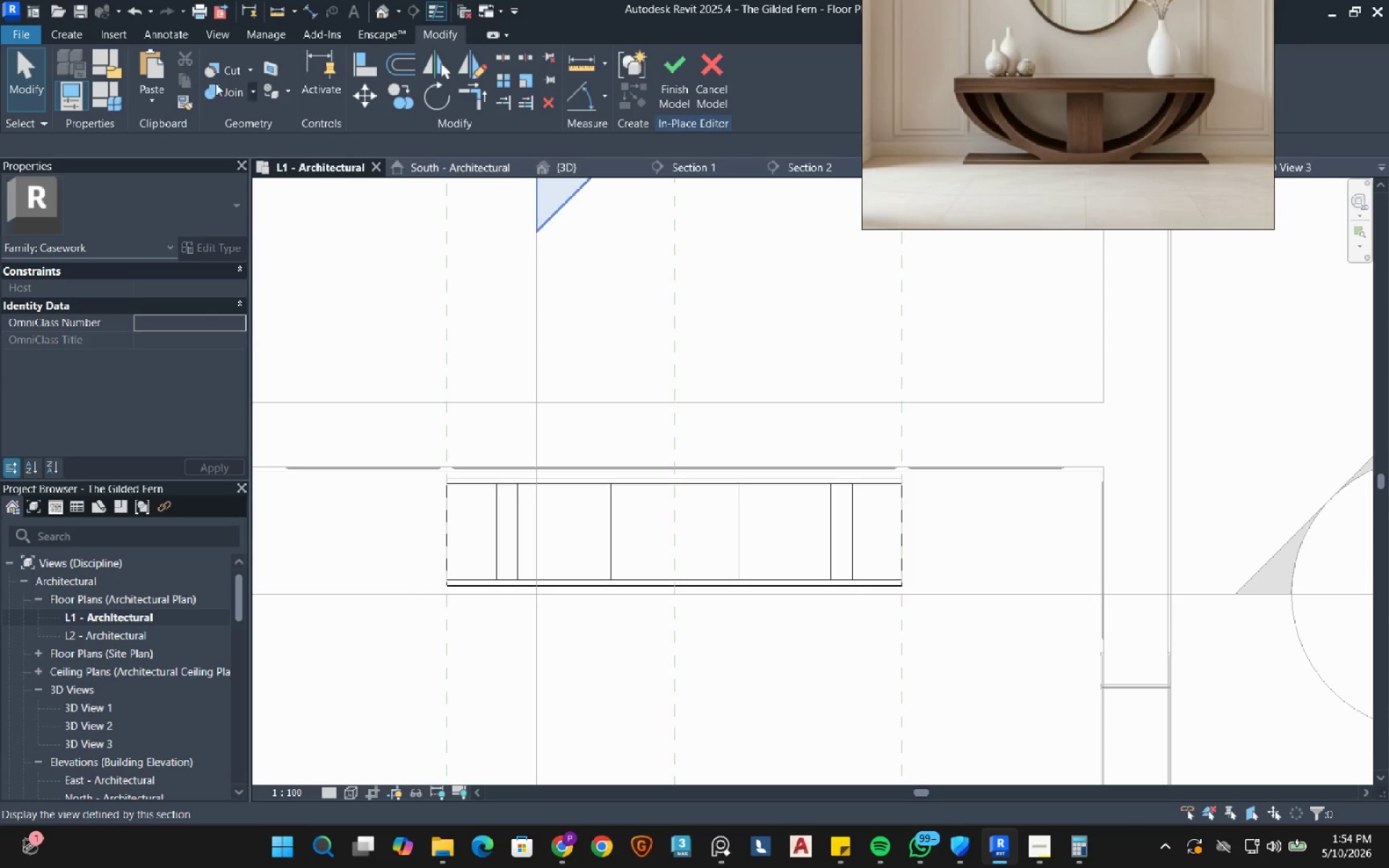 
left_click([74, 34])
 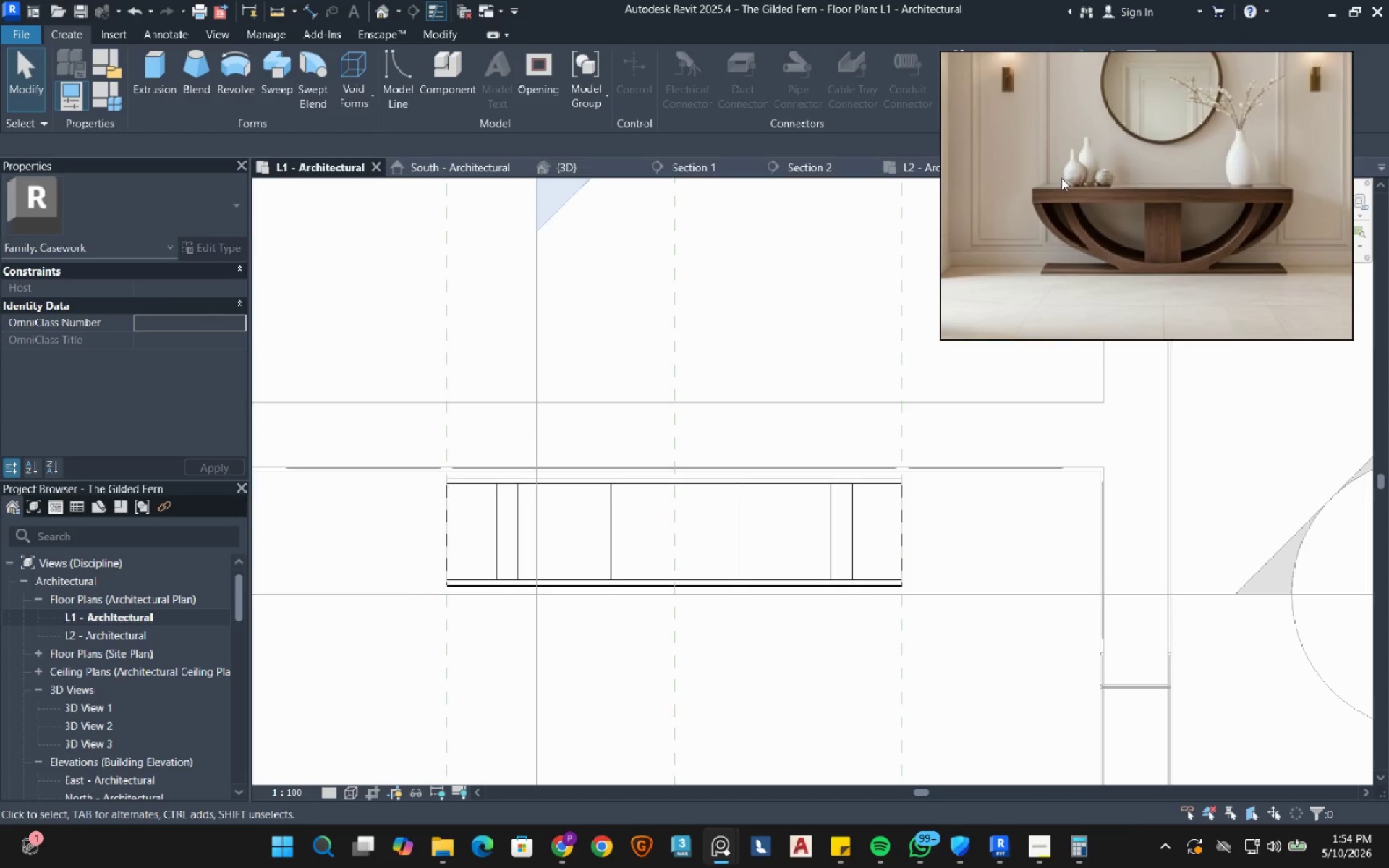 
wait(7.27)
 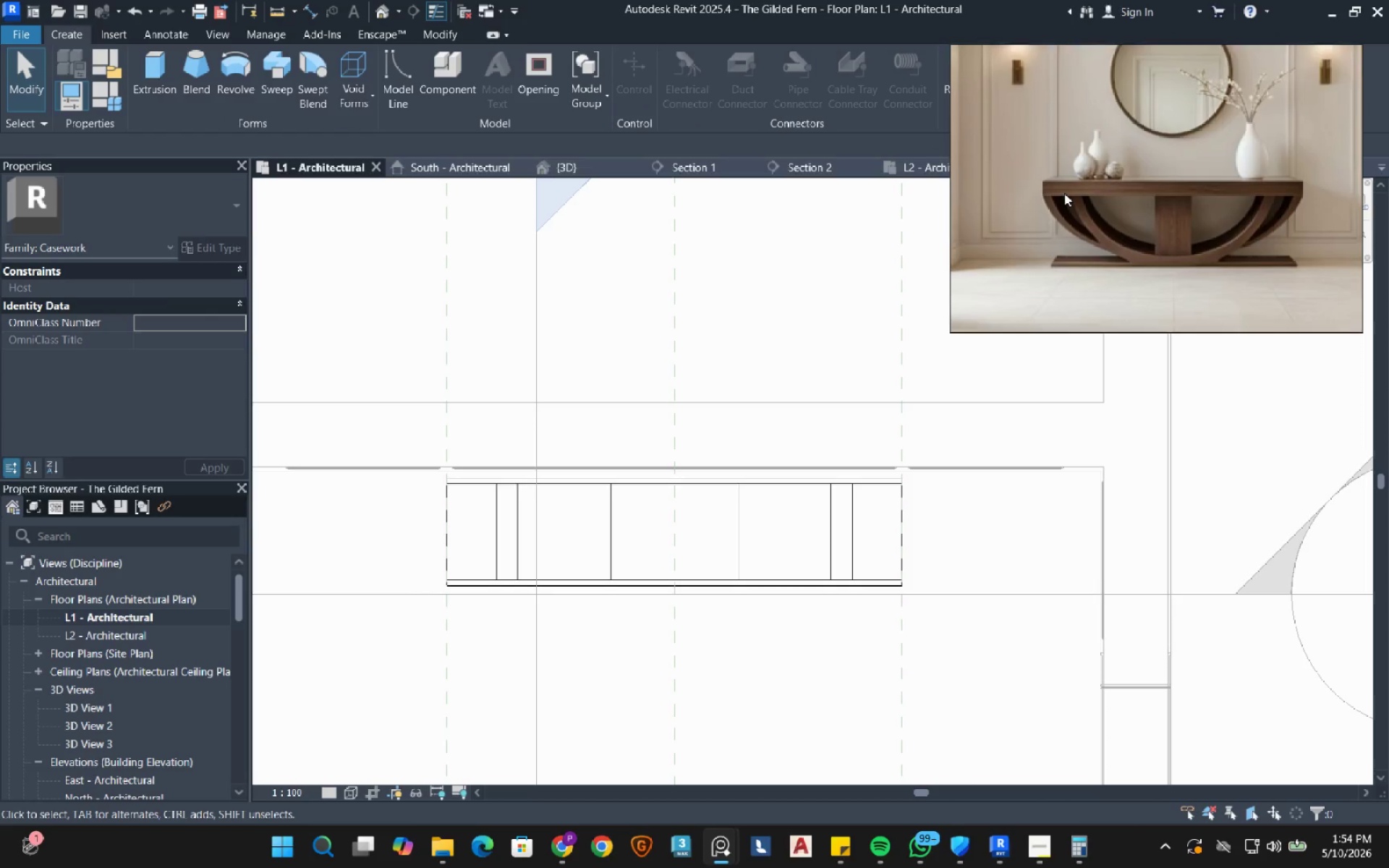 
left_click([157, 75])
 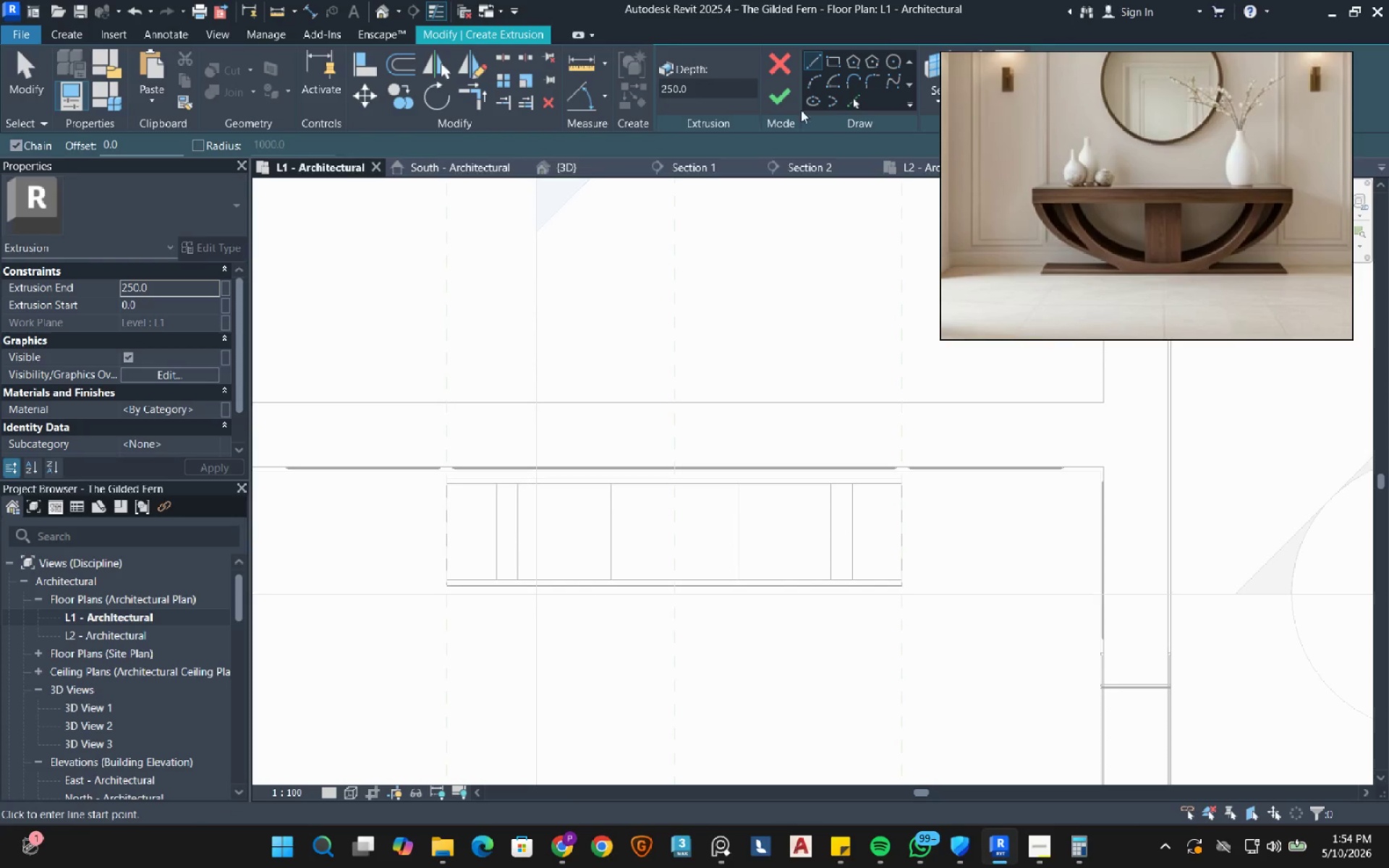 
mouse_move([827, 62])
 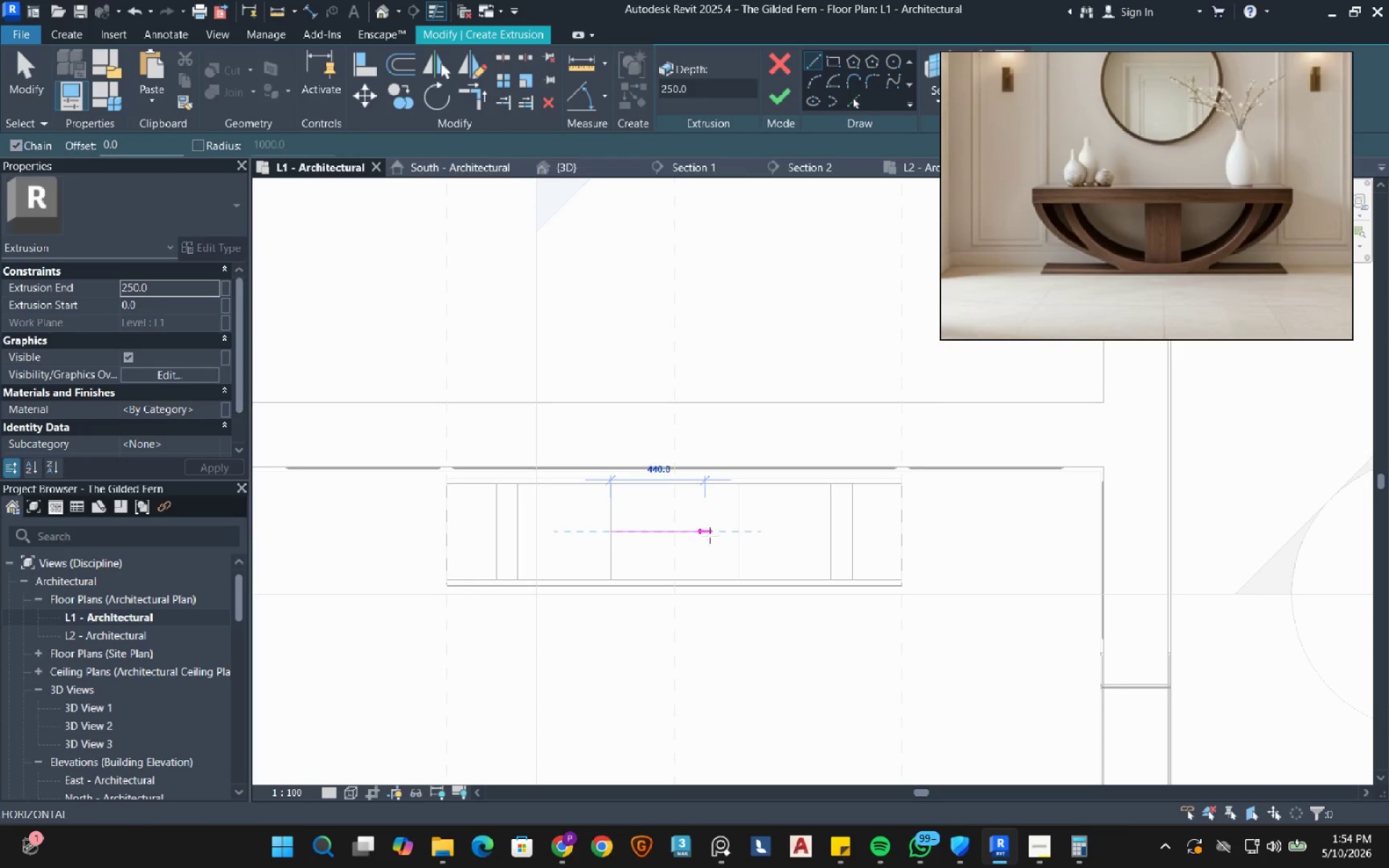 
left_click([739, 536])
 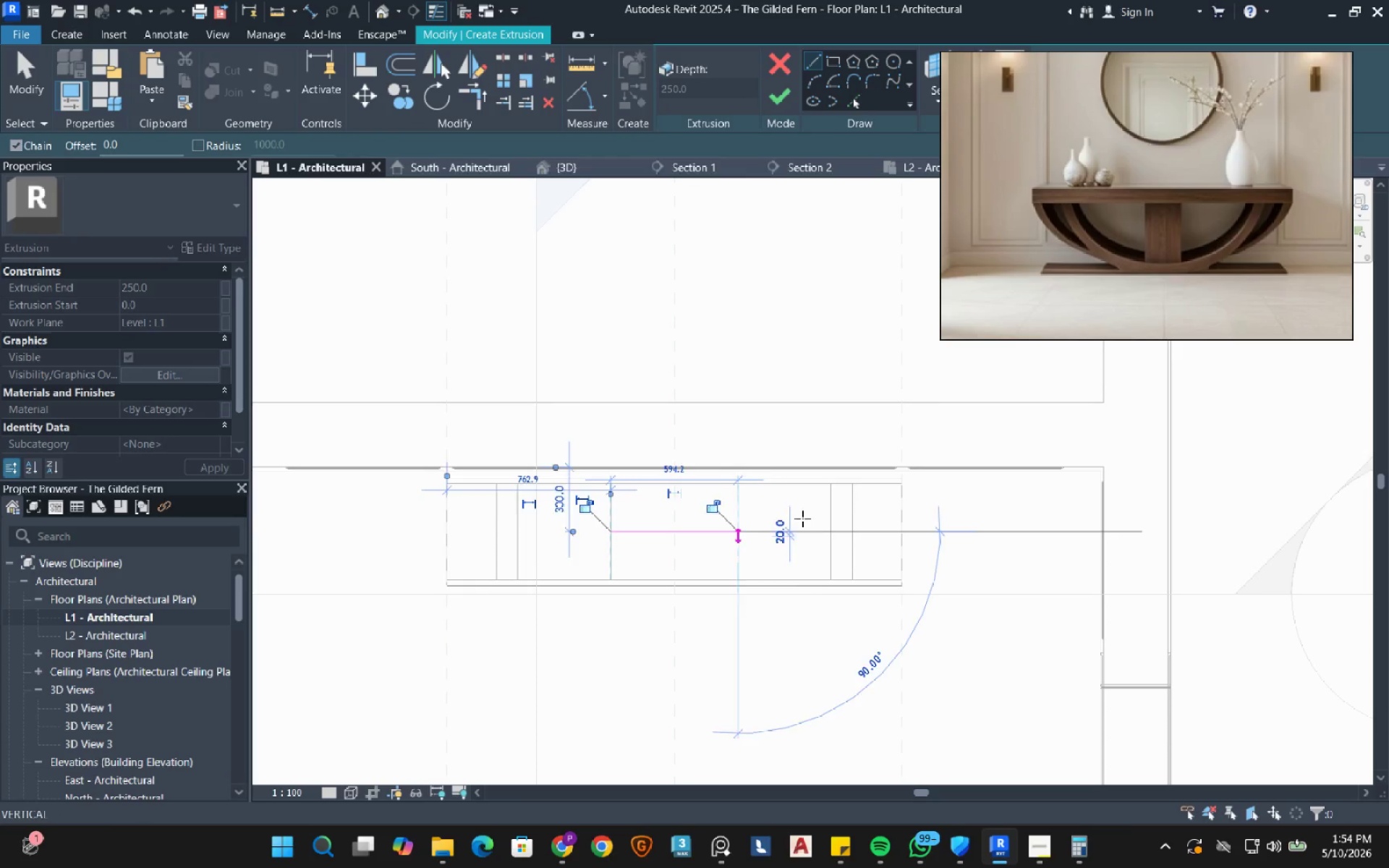 
right_click([802, 519])
 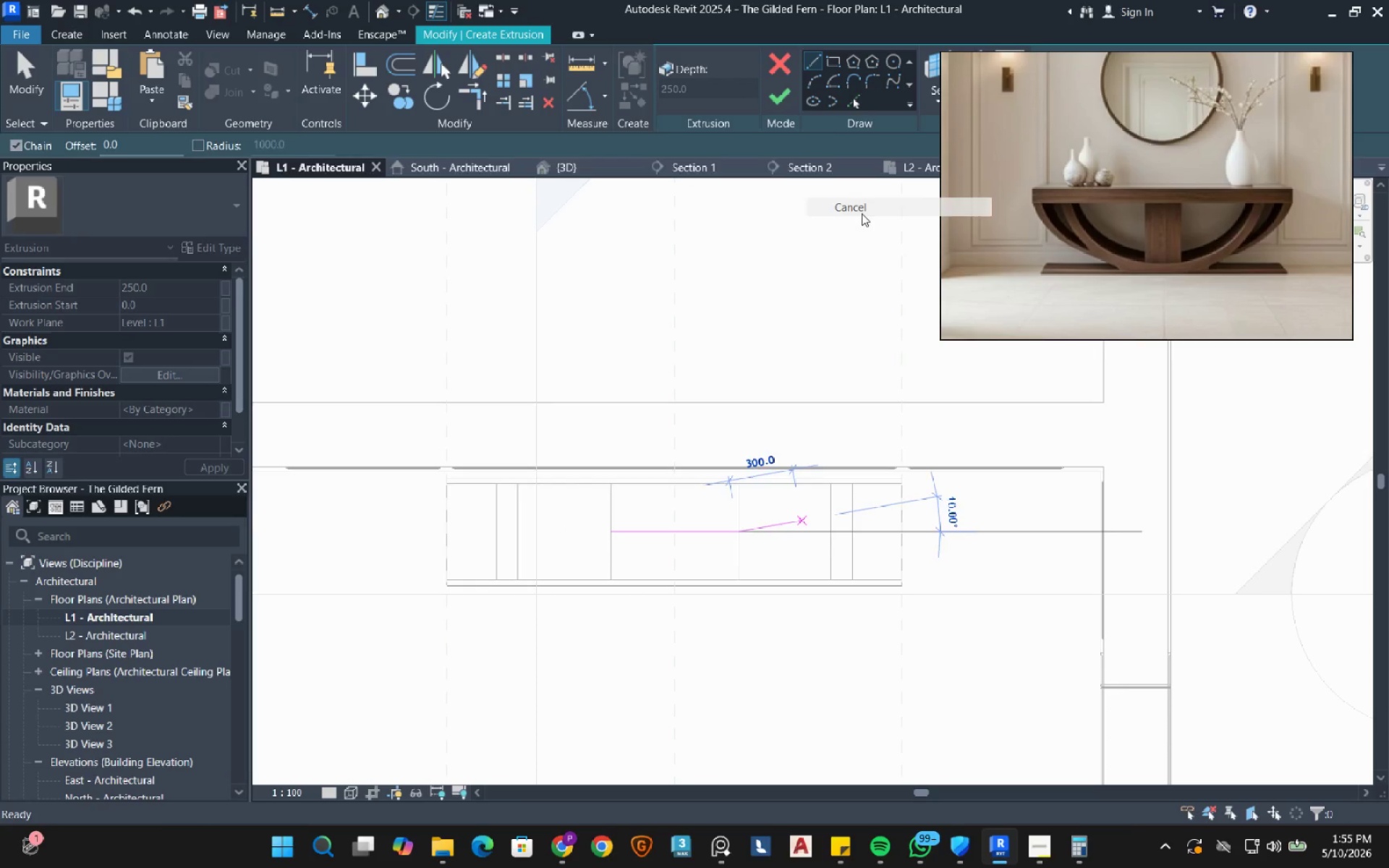 
scroll: coordinate [660, 555], scroll_direction: up, amount: 2.0
 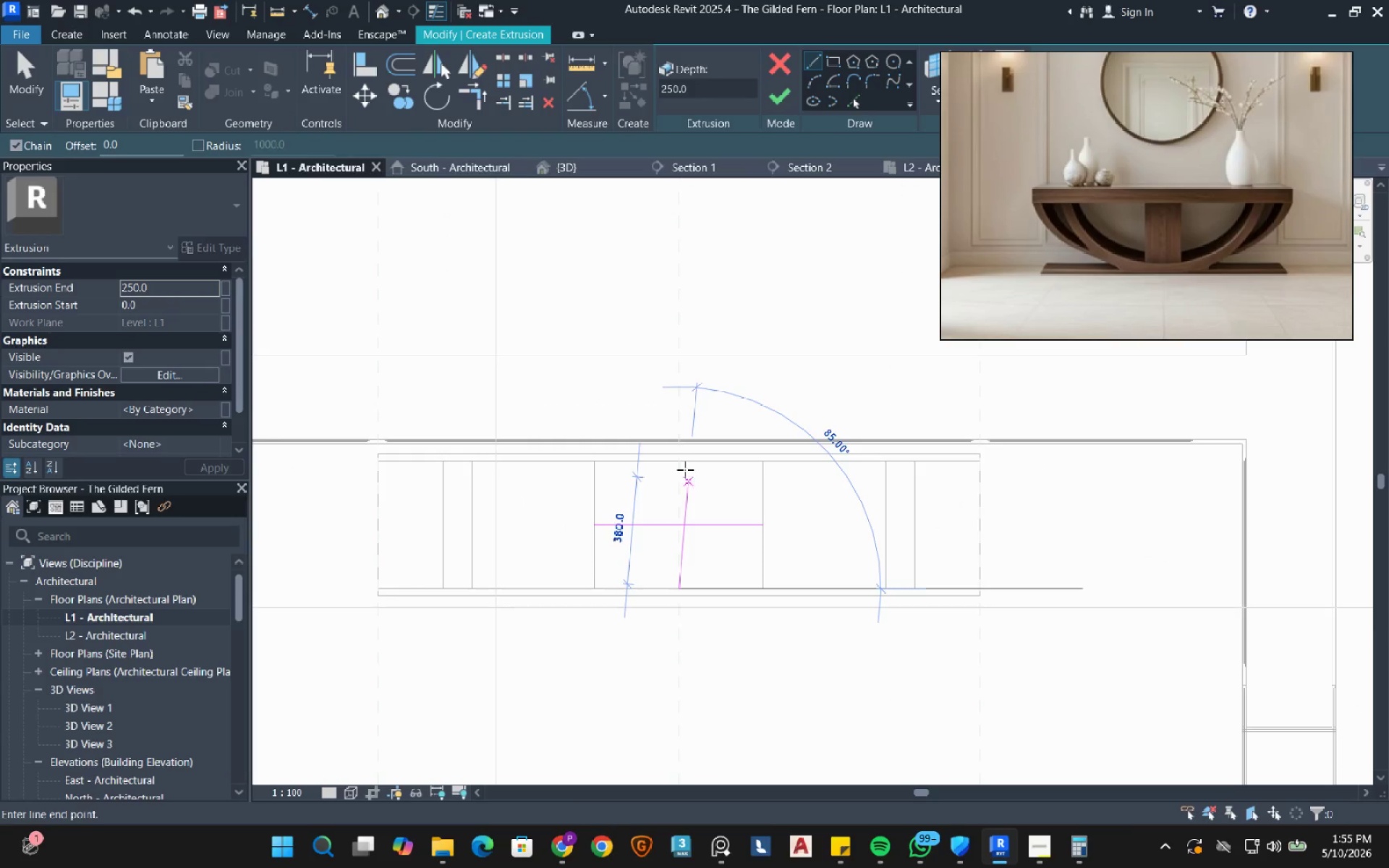 
left_click([682, 463])
 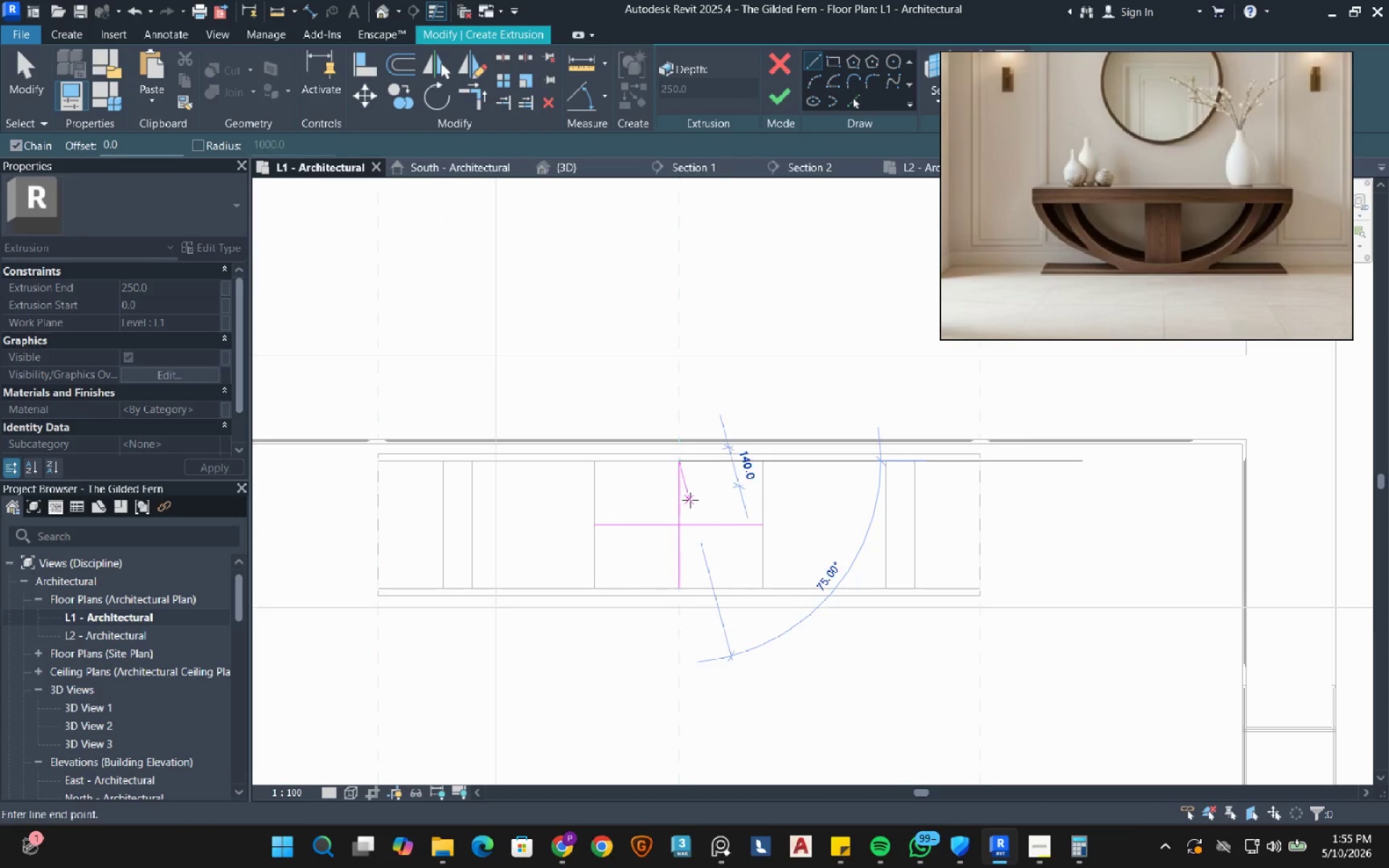 
right_click([690, 500])
 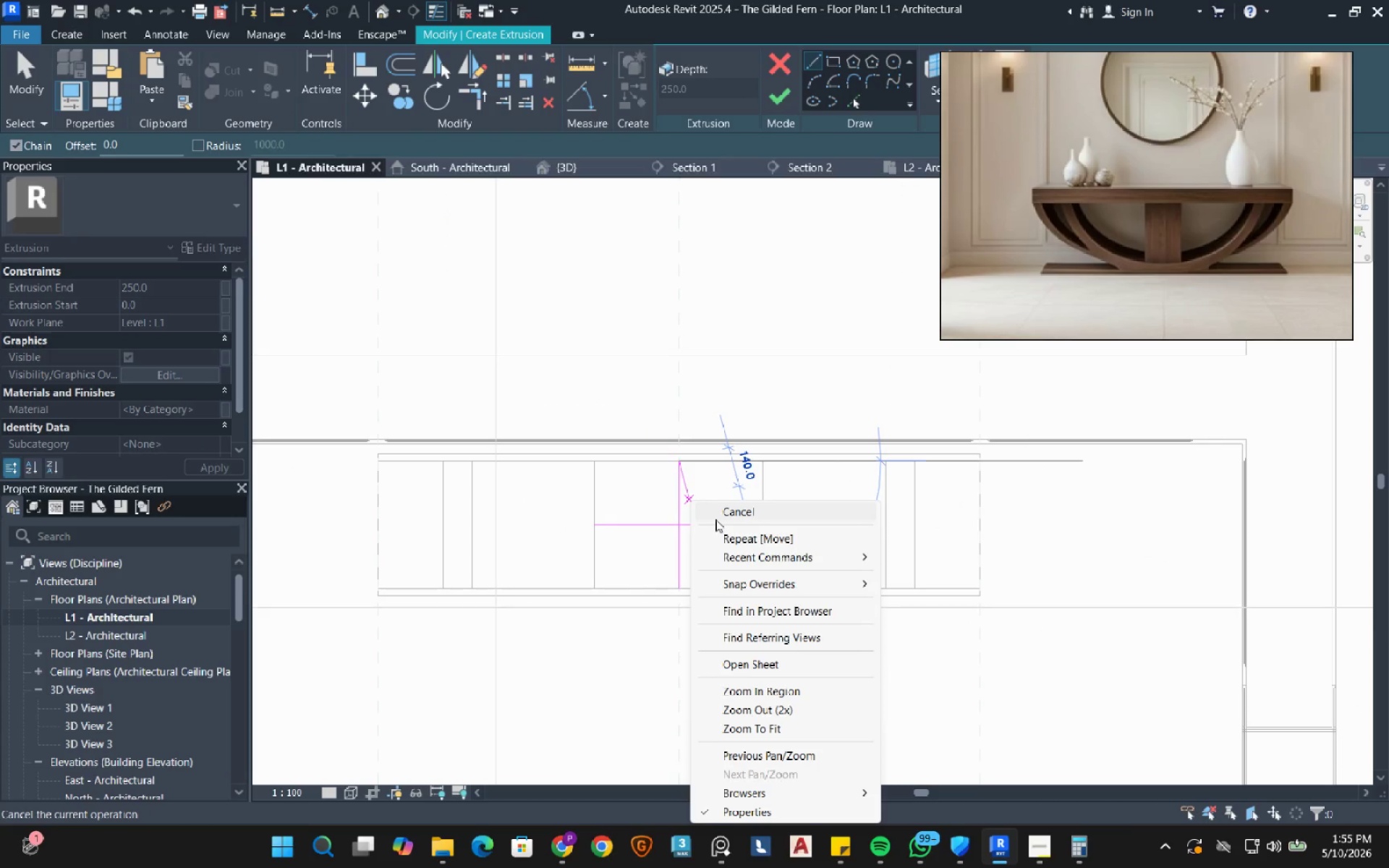 
left_click([715, 519])
 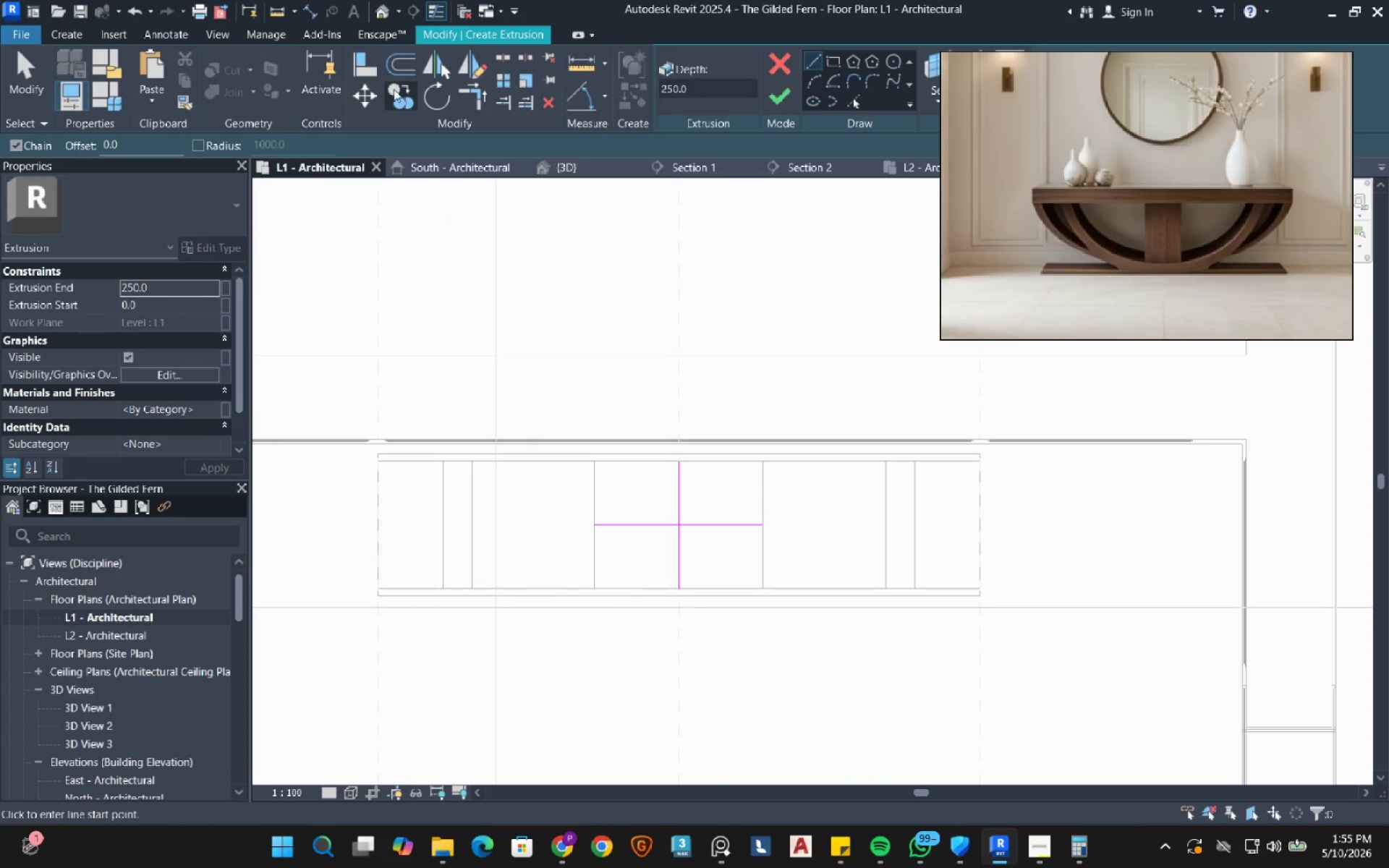 
left_click([388, 60])
 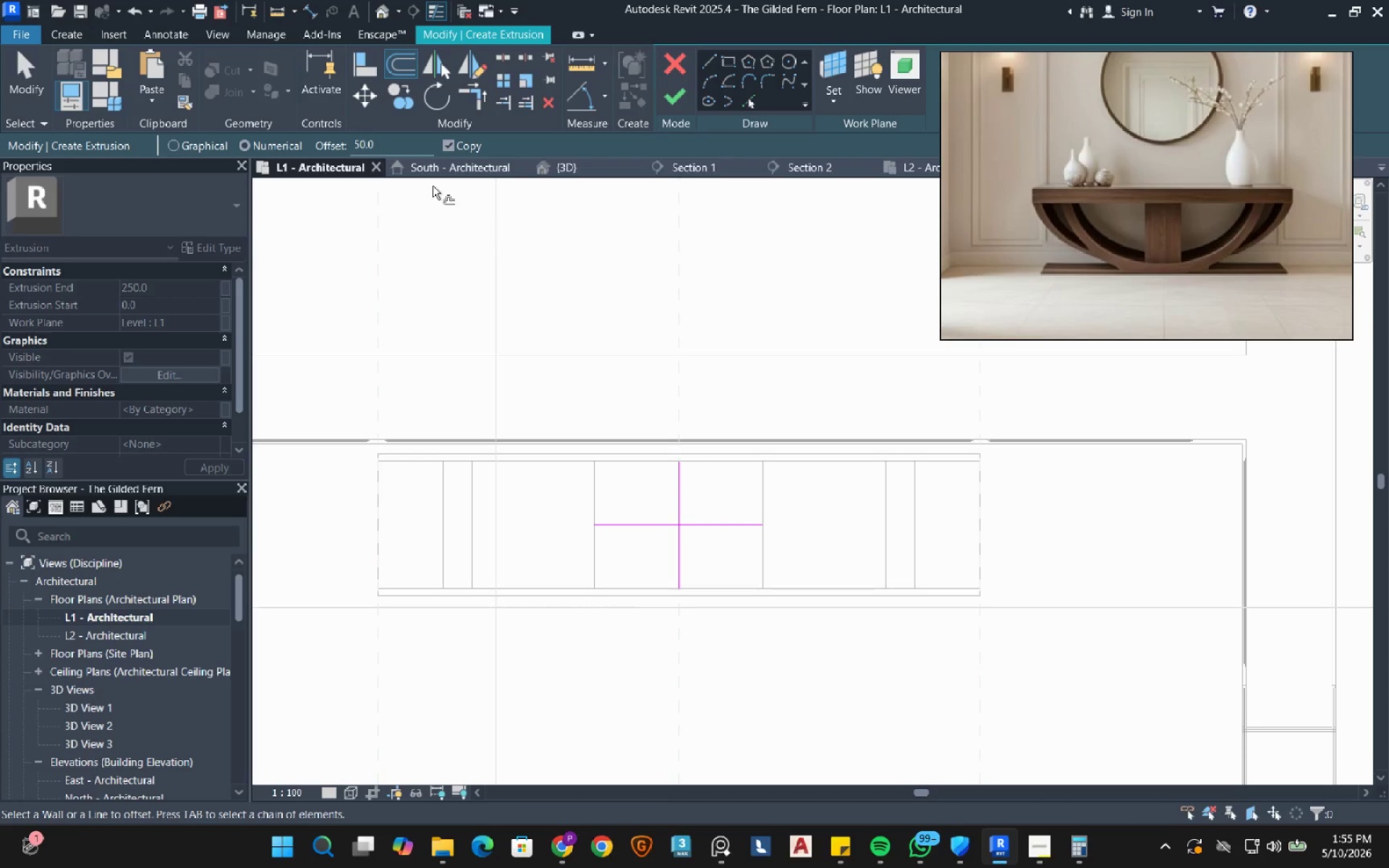 
double_click([402, 145])
 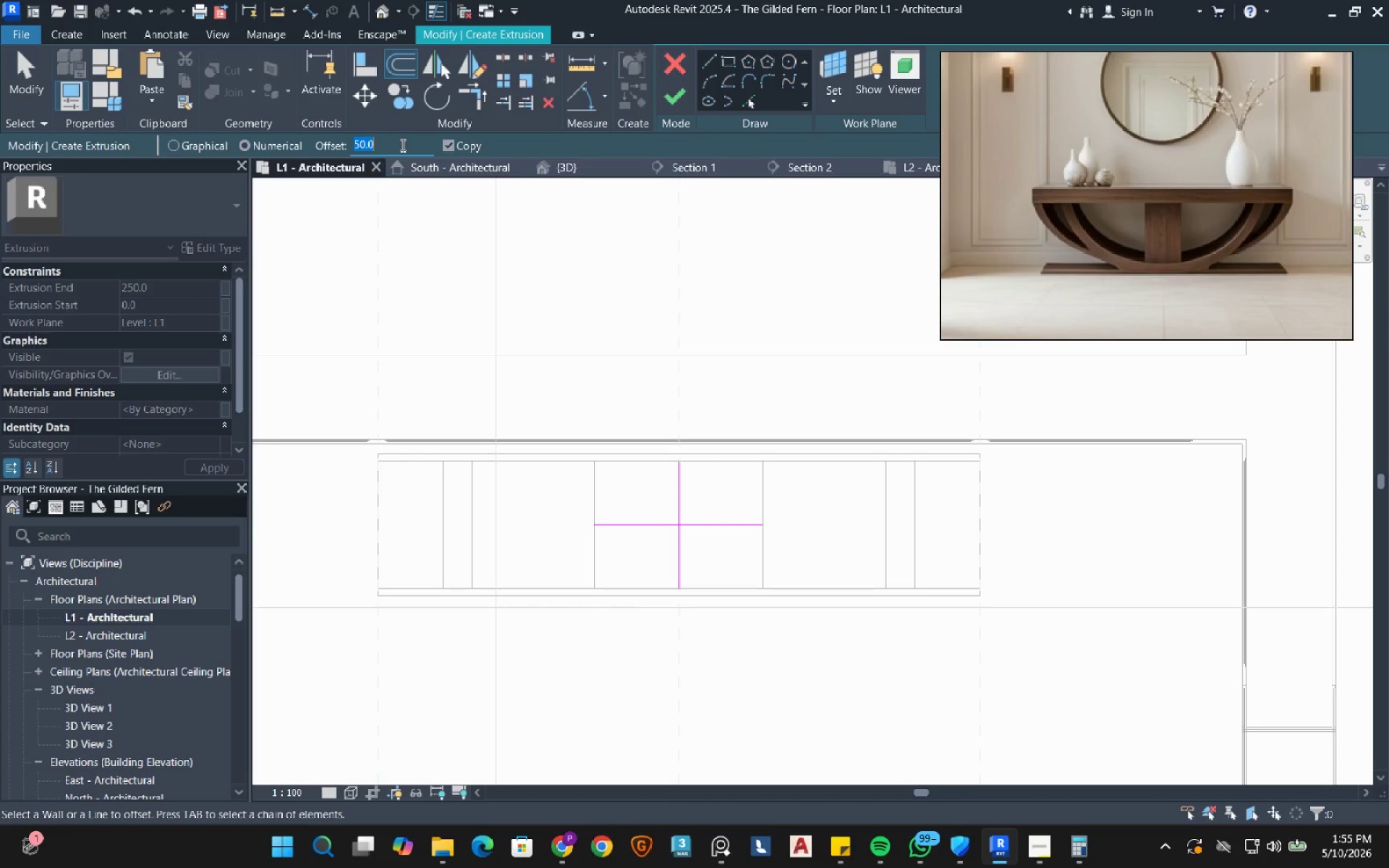 
key(Numpad1)
 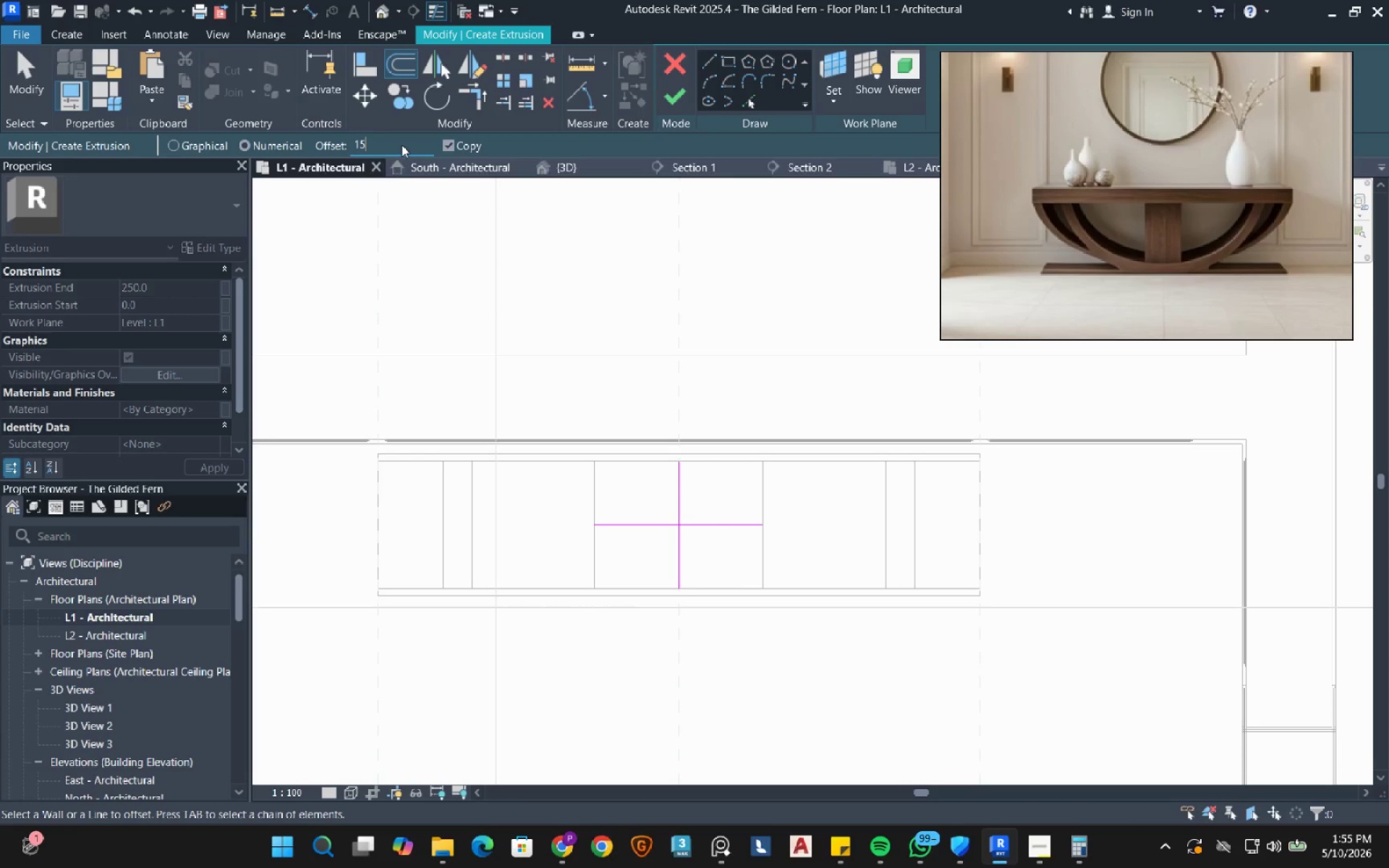 
key(Numpad5)
 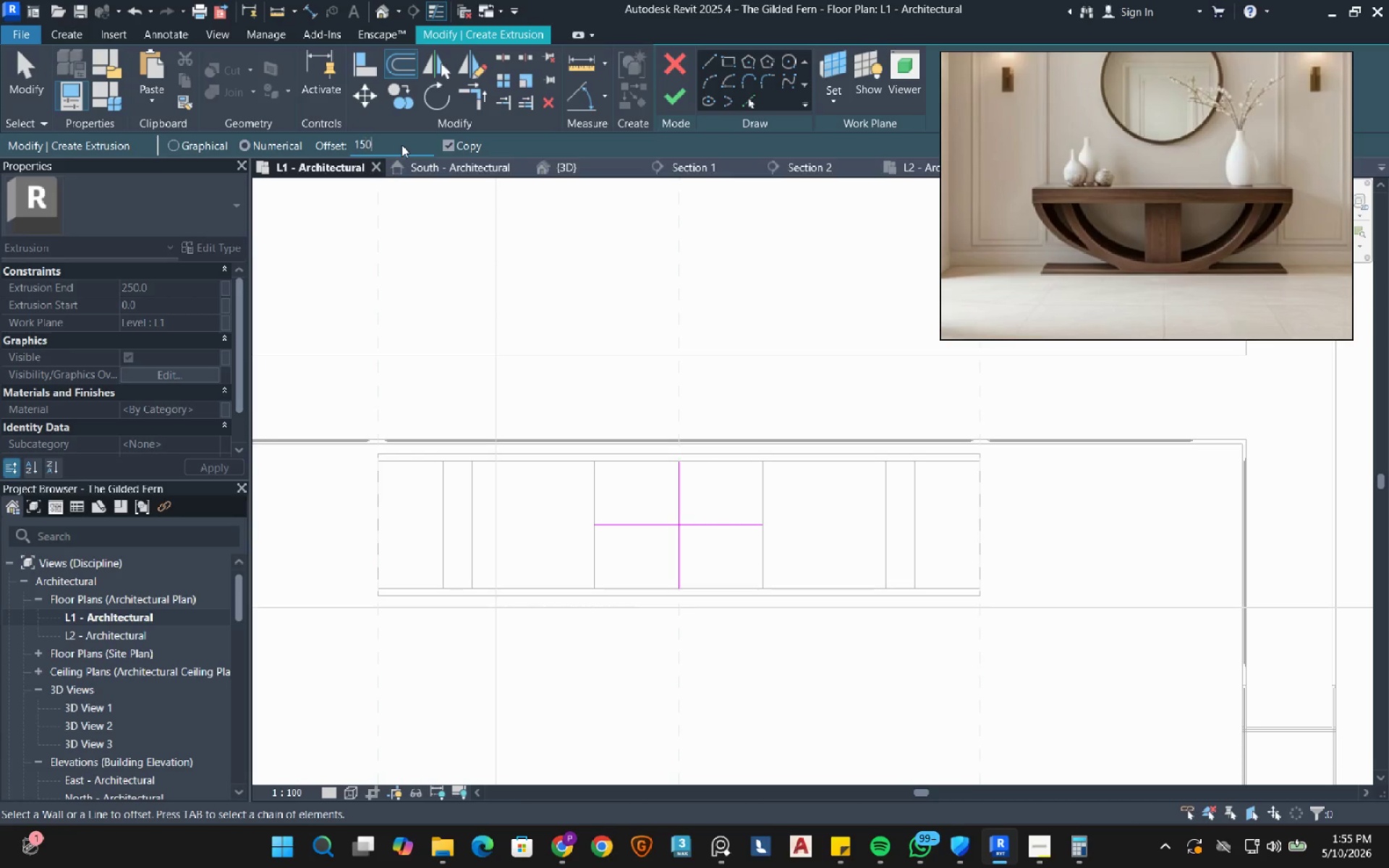 
key(Numpad0)
 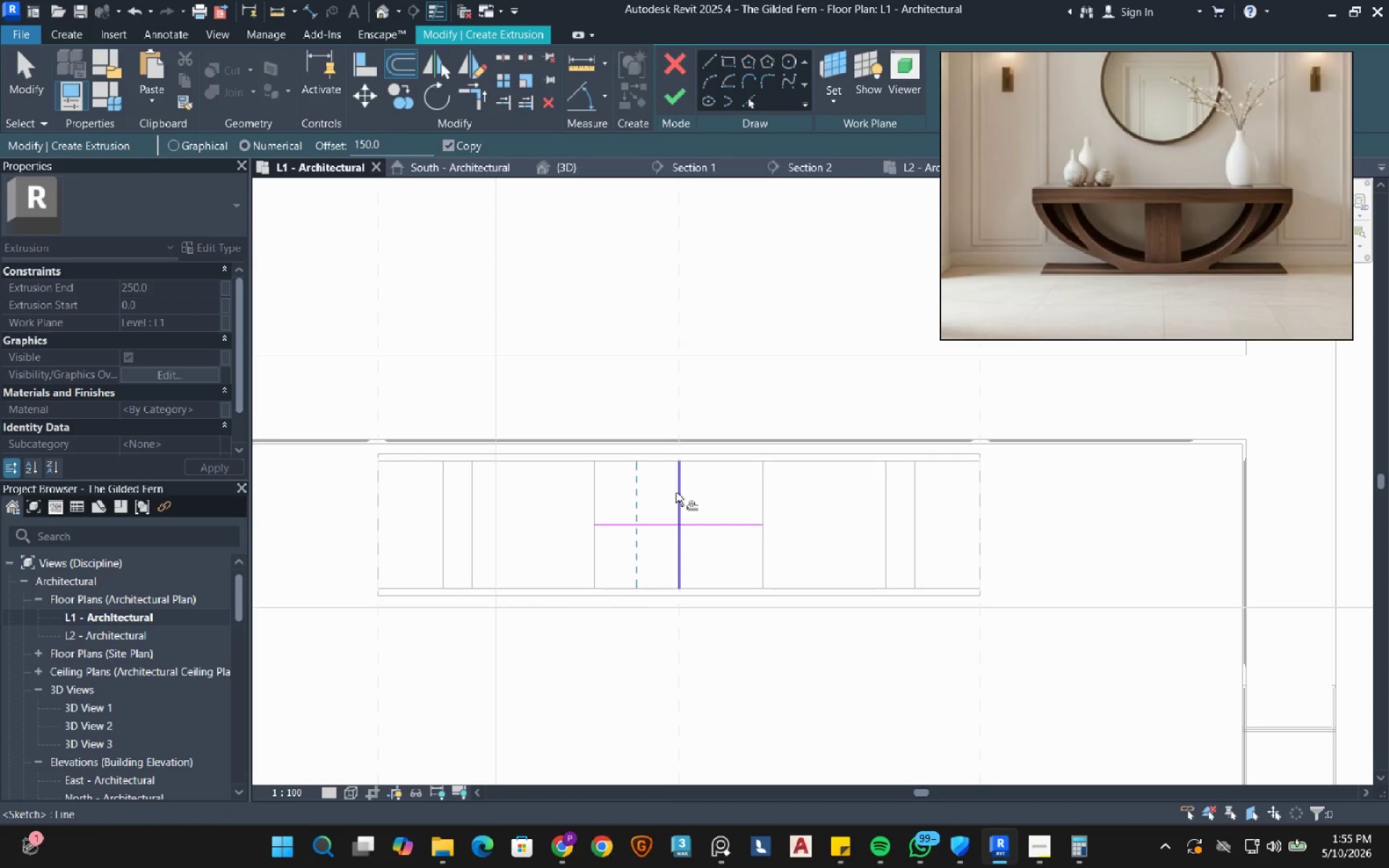 
left_click([676, 492])
 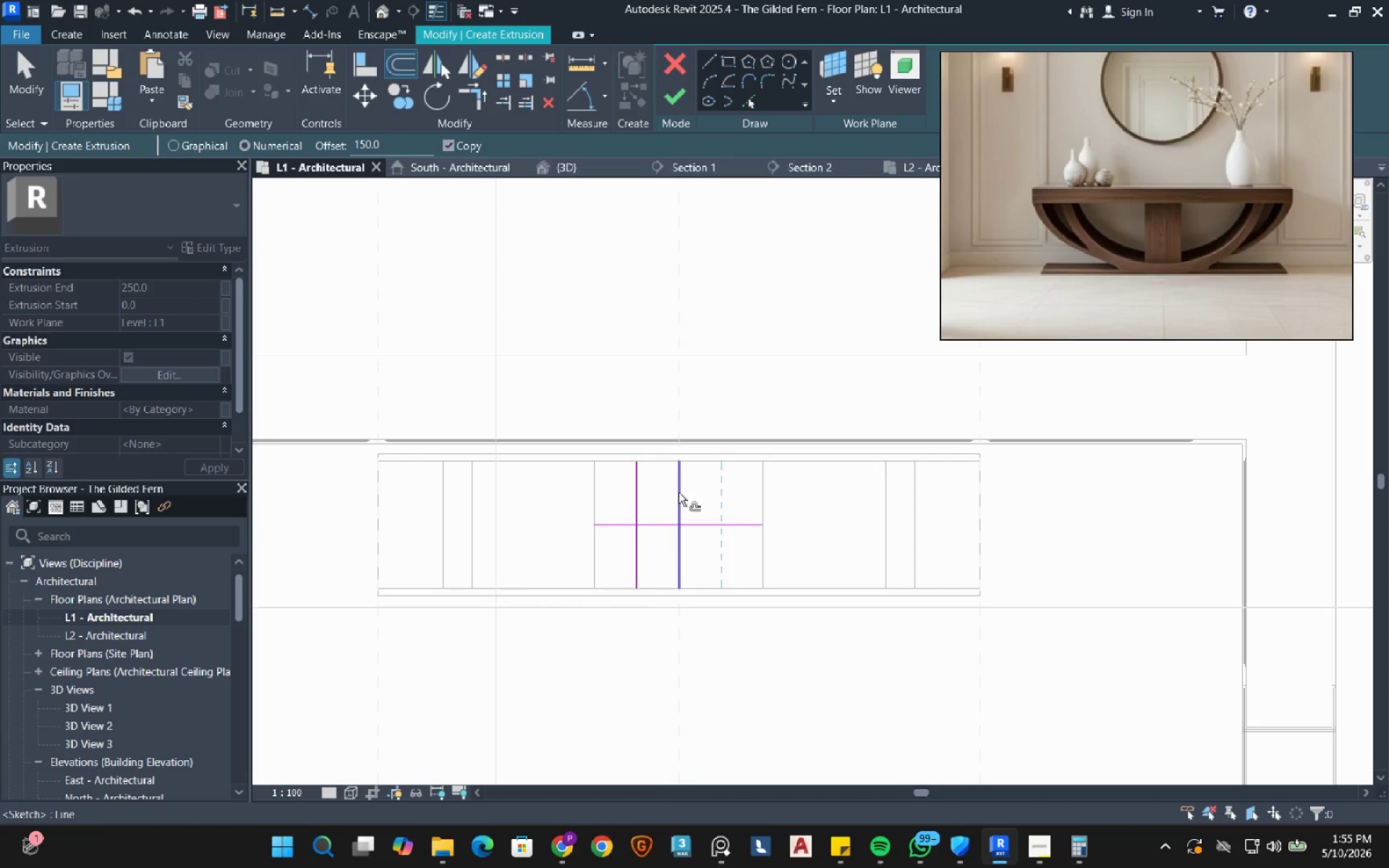 
left_click([679, 493])
 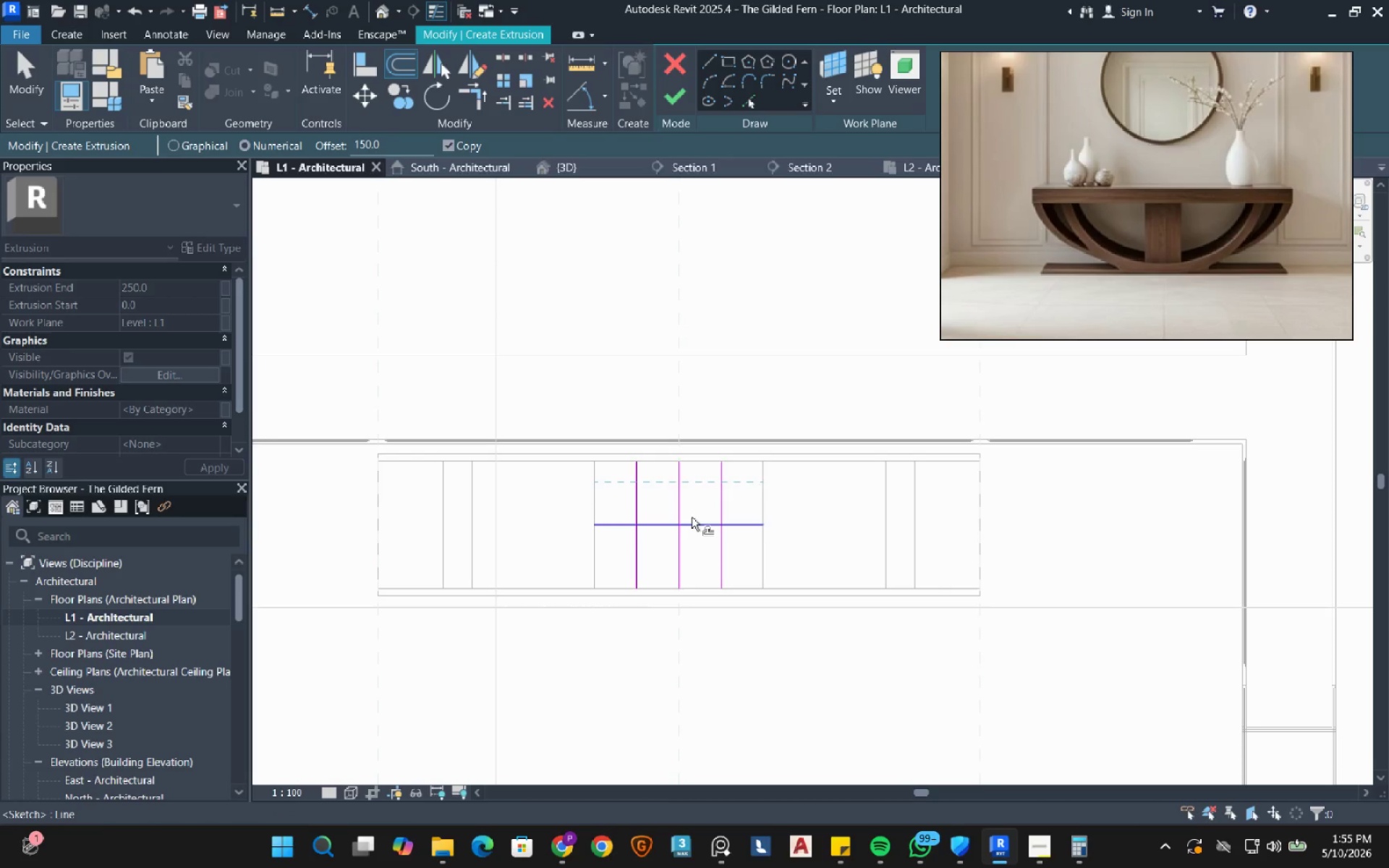 
left_click([692, 517])
 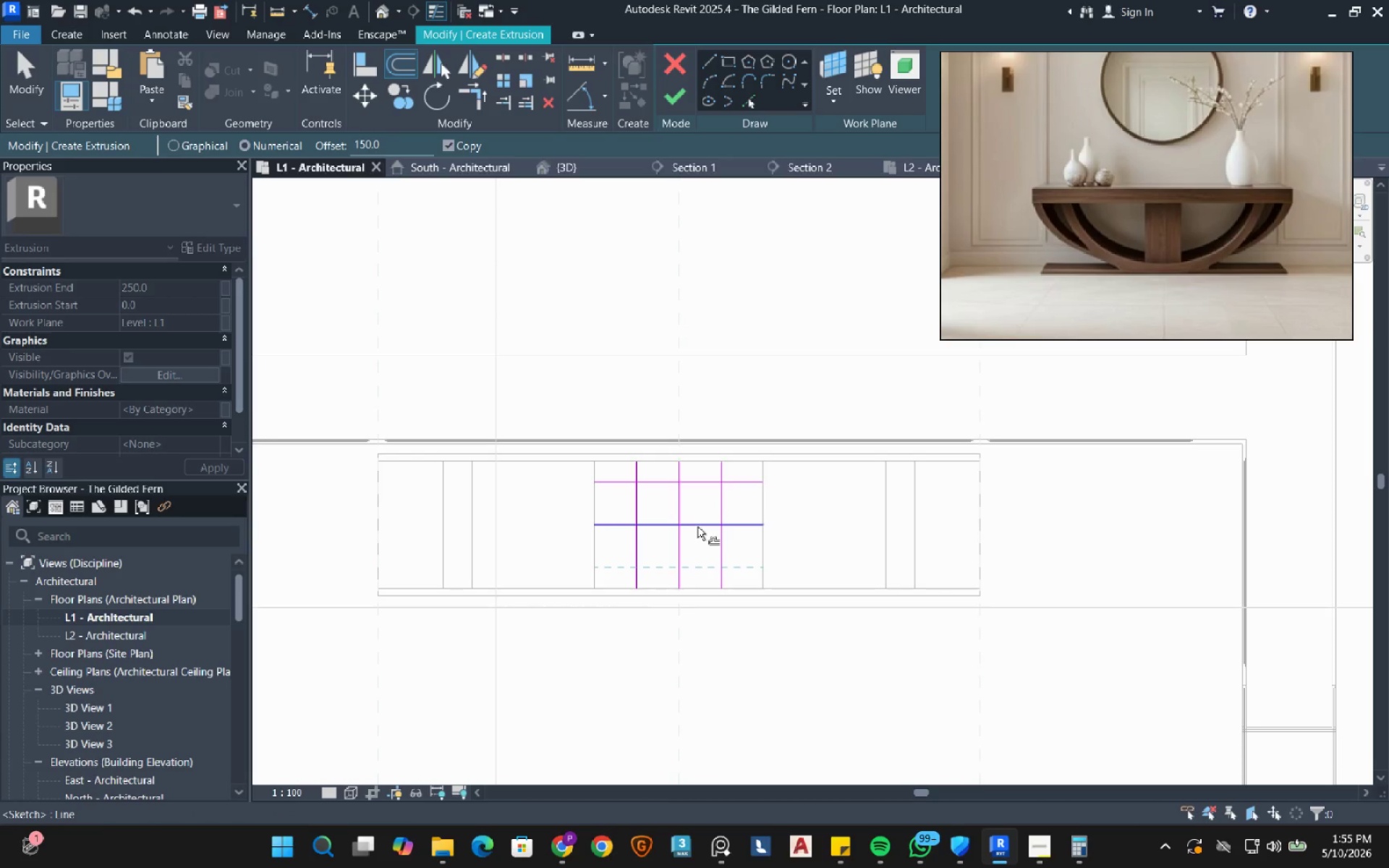 
left_click([697, 527])
 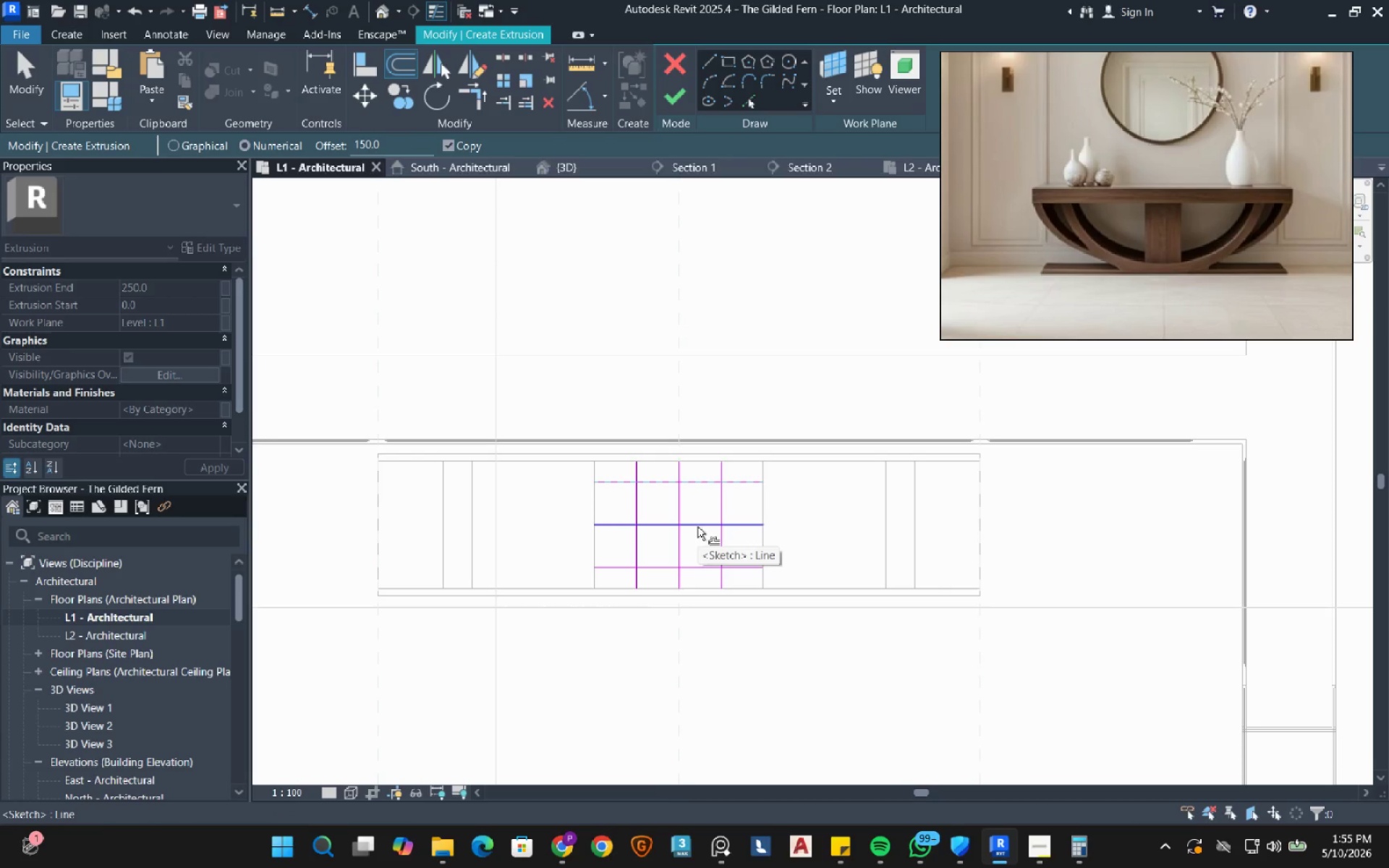 
key(T)
 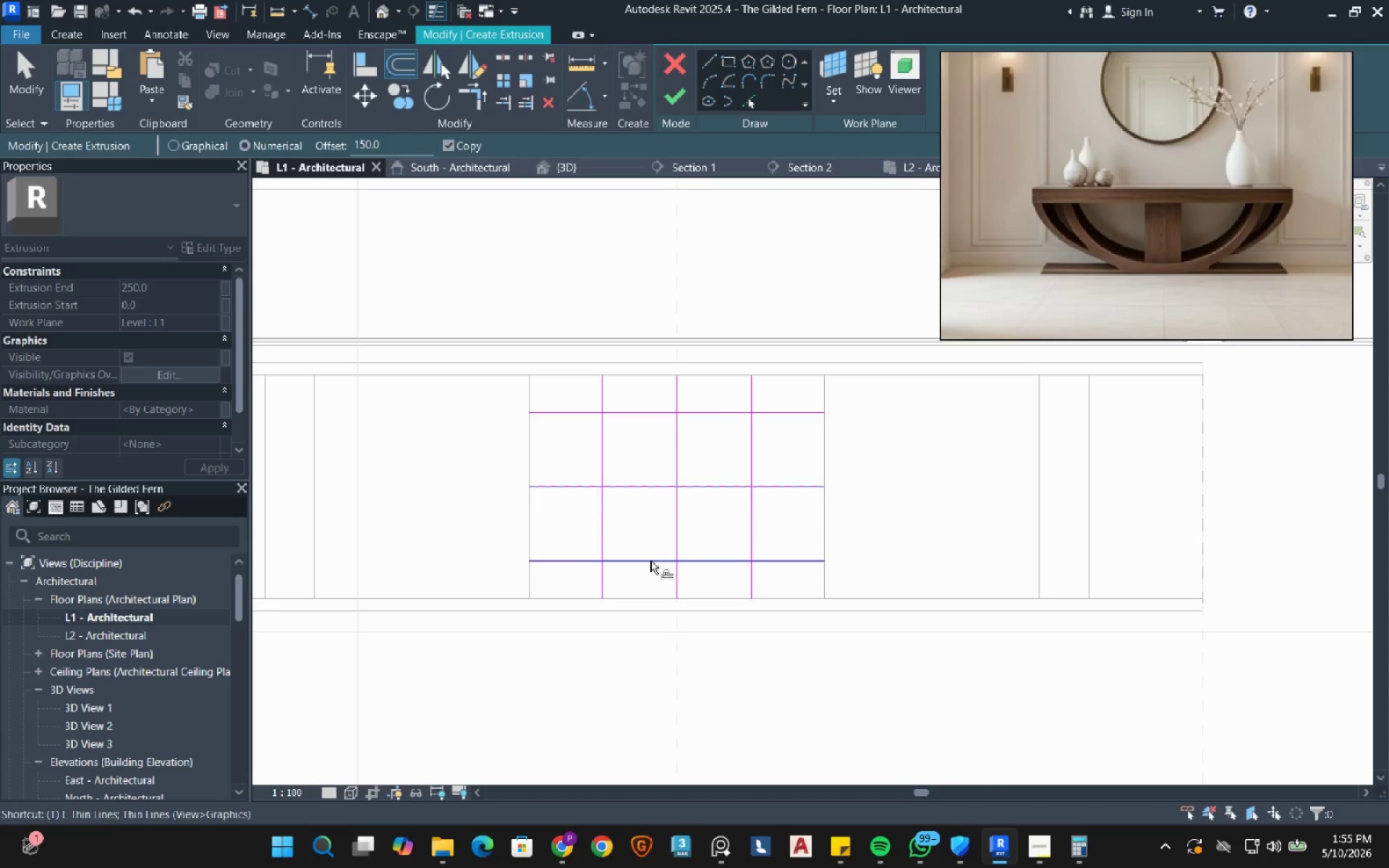 
scroll: coordinate [681, 576], scroll_direction: up, amount: 4.0
 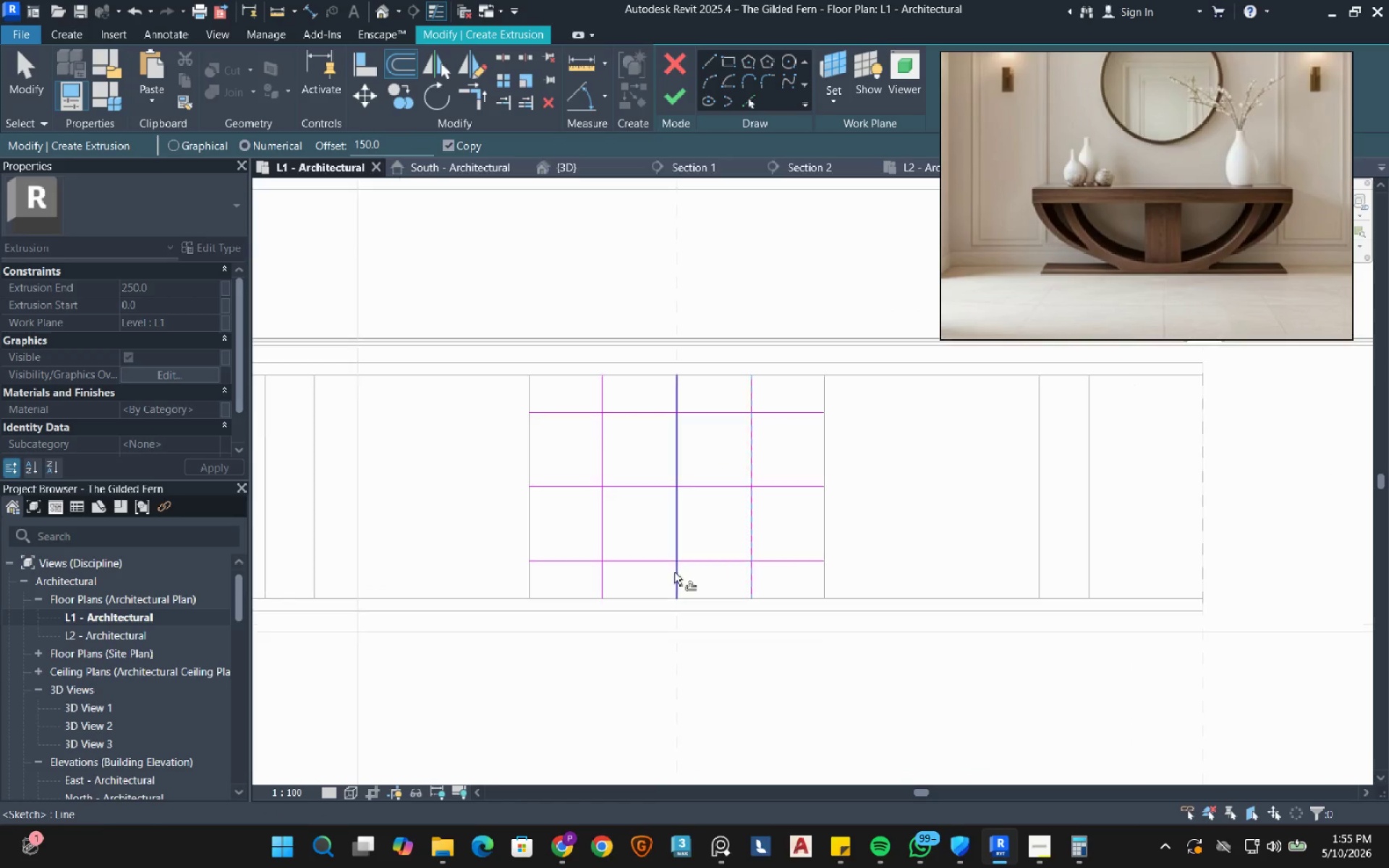 
key(R)
 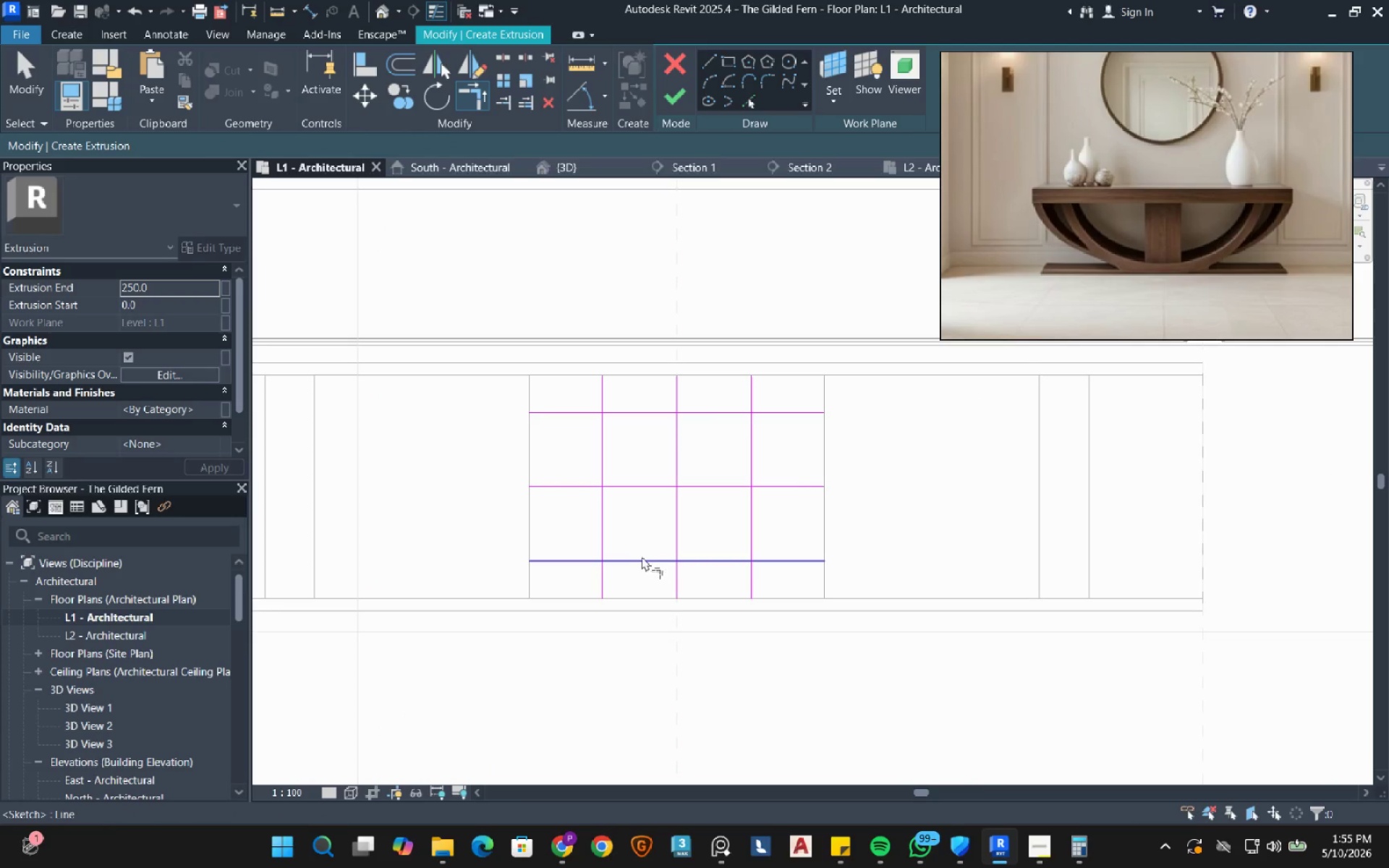 
left_click_drag(start_coordinate=[639, 556], to_coordinate=[634, 556])
 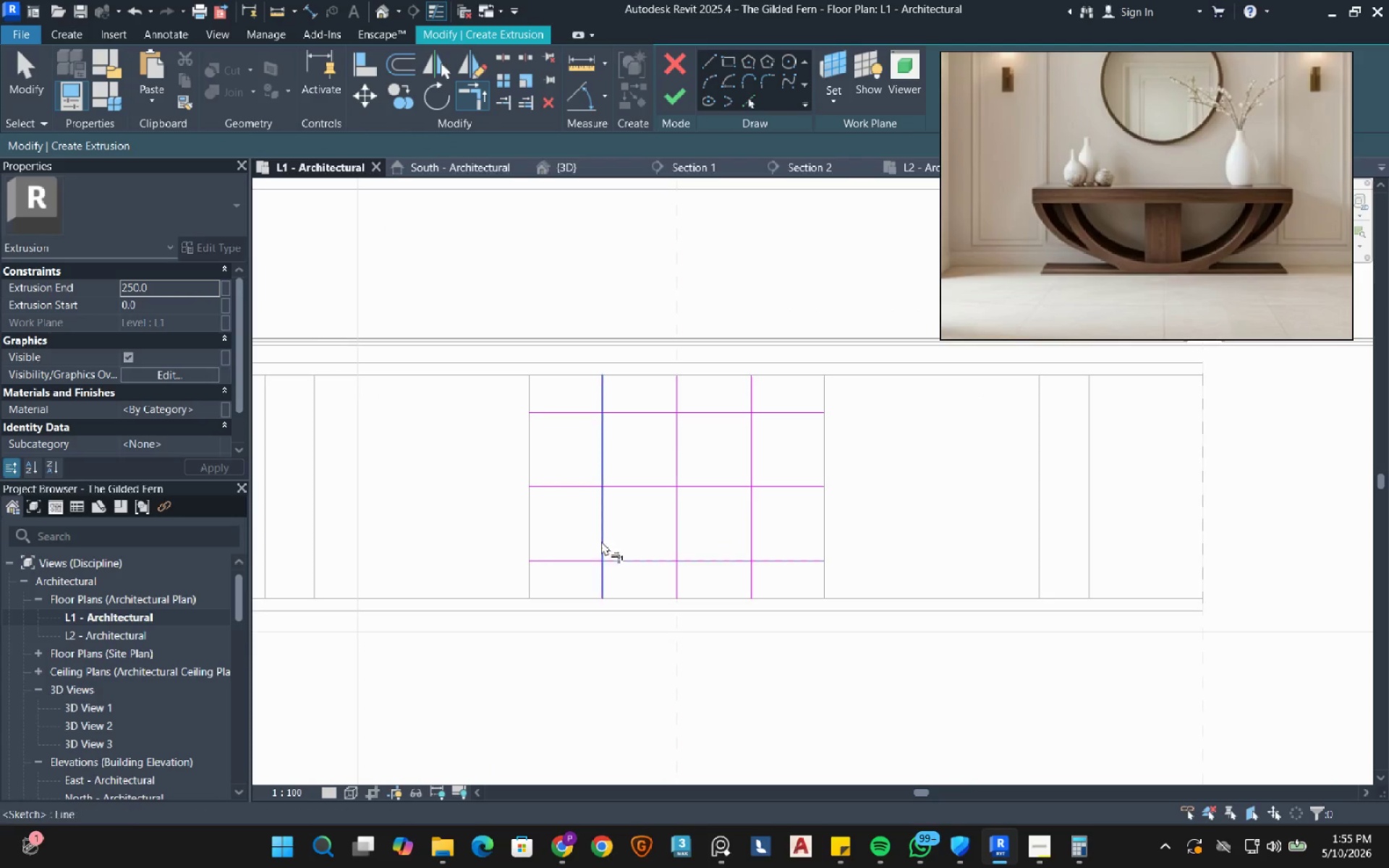 
double_click([601, 540])
 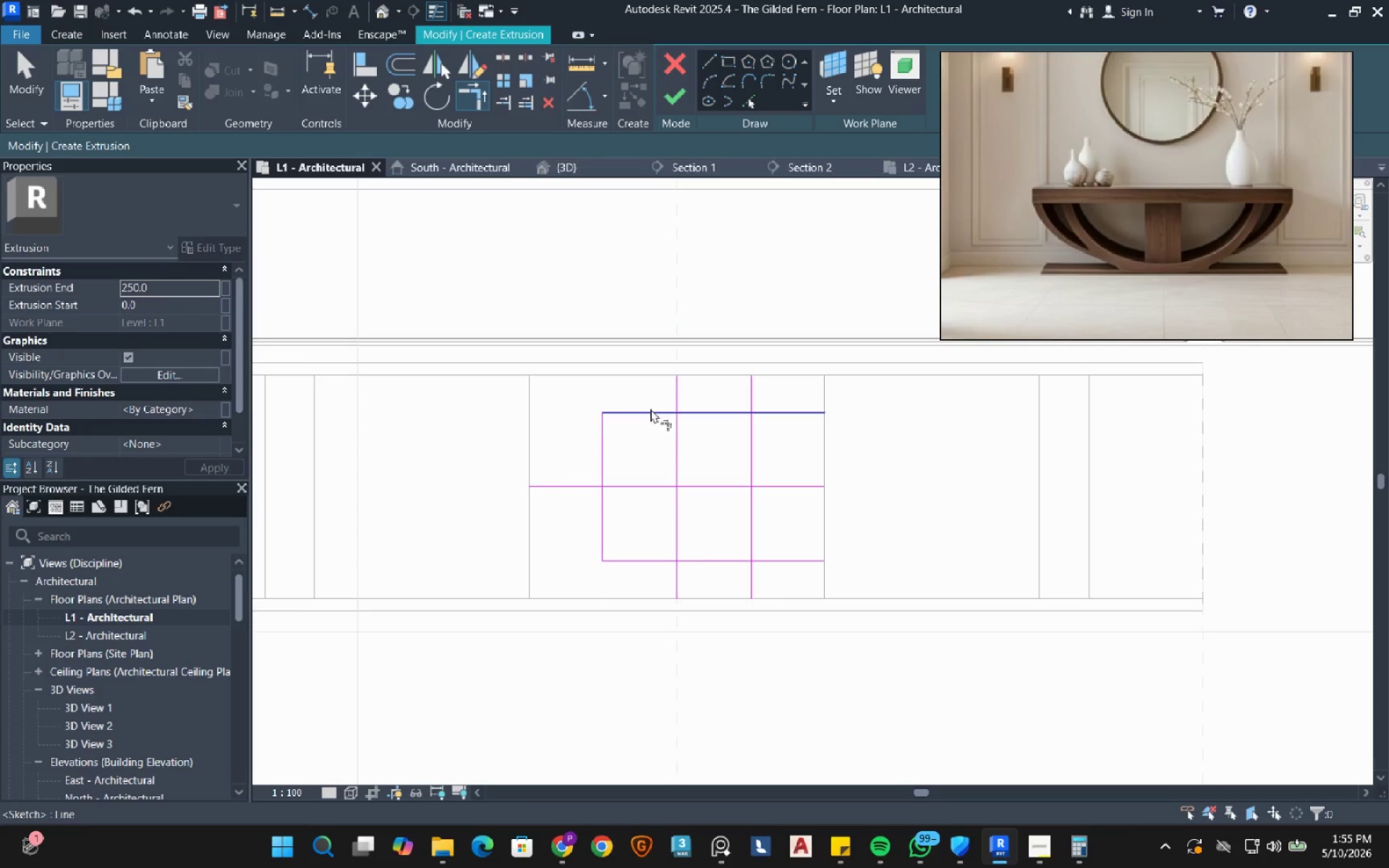 
triple_click([731, 408])
 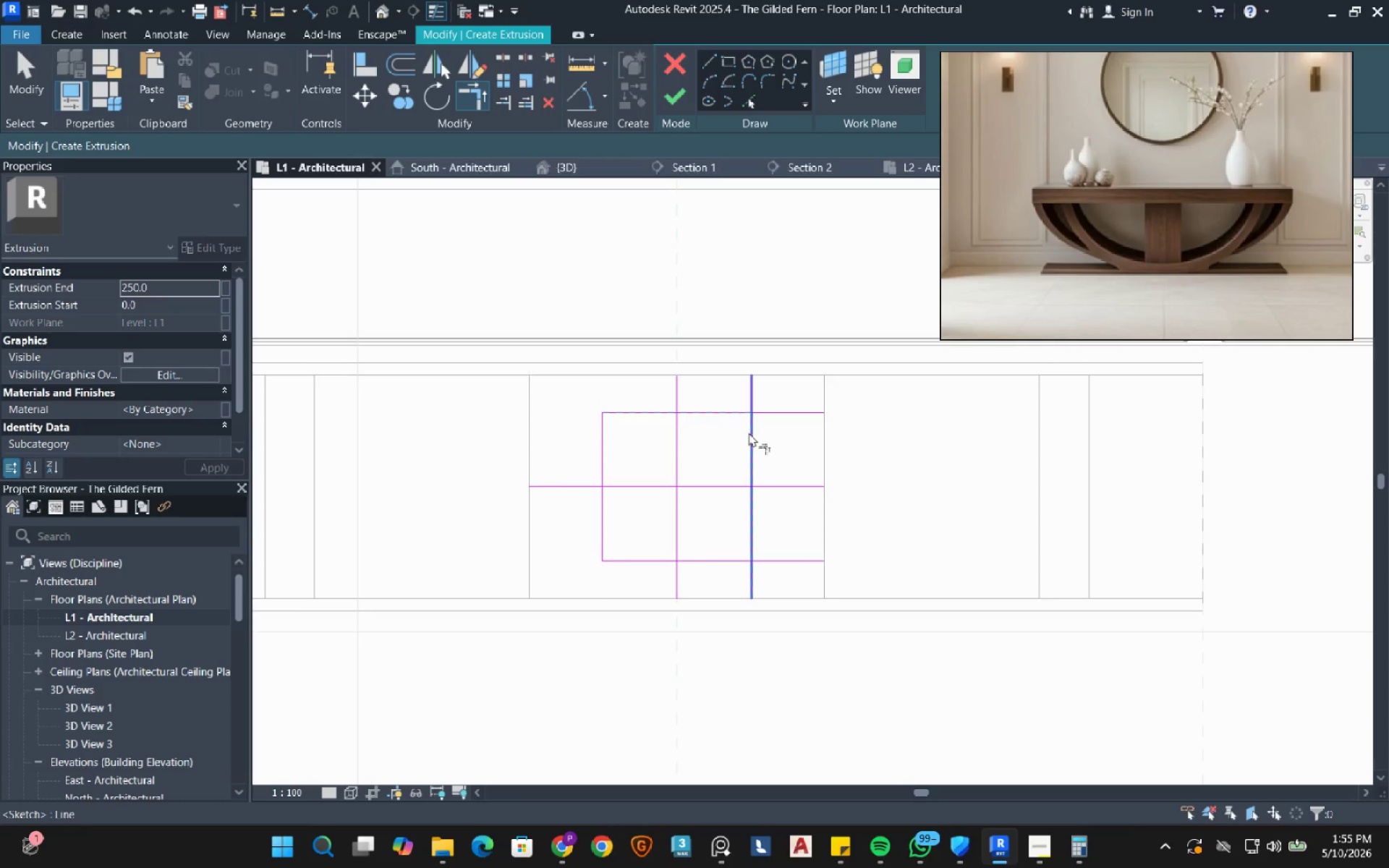 
left_click_drag(start_coordinate=[749, 433], to_coordinate=[749, 438])
 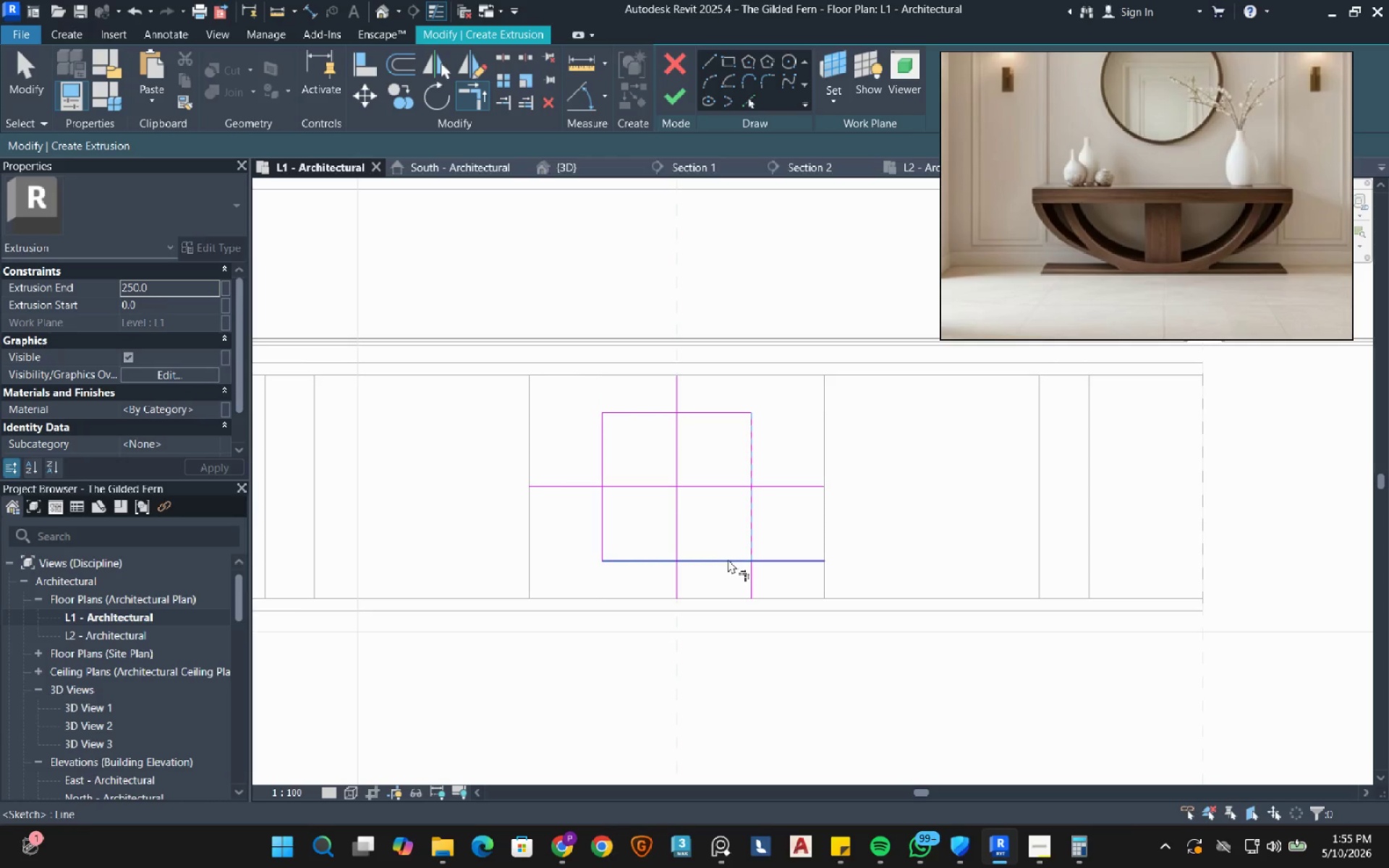 
double_click([728, 559])
 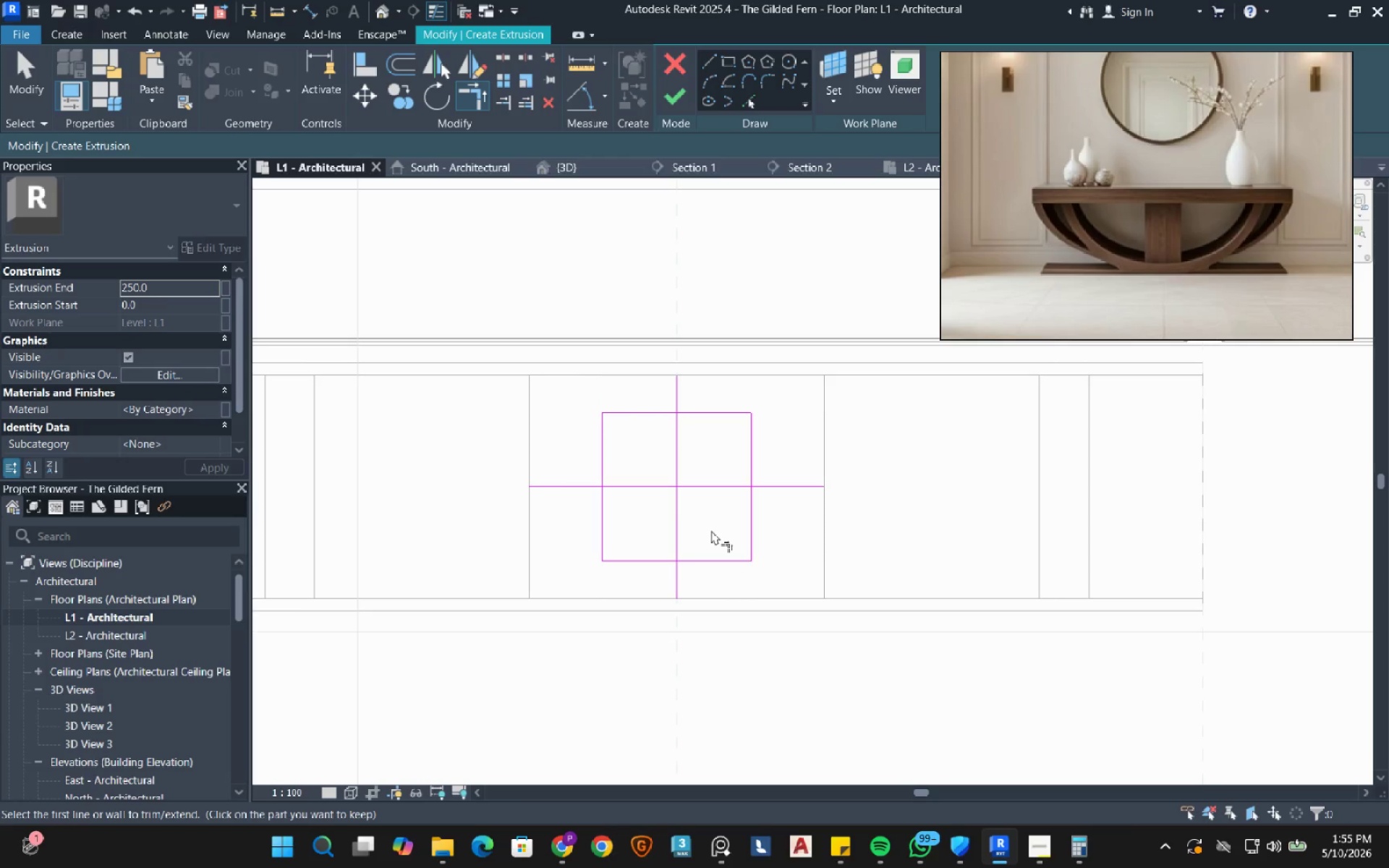 
key(Escape)
 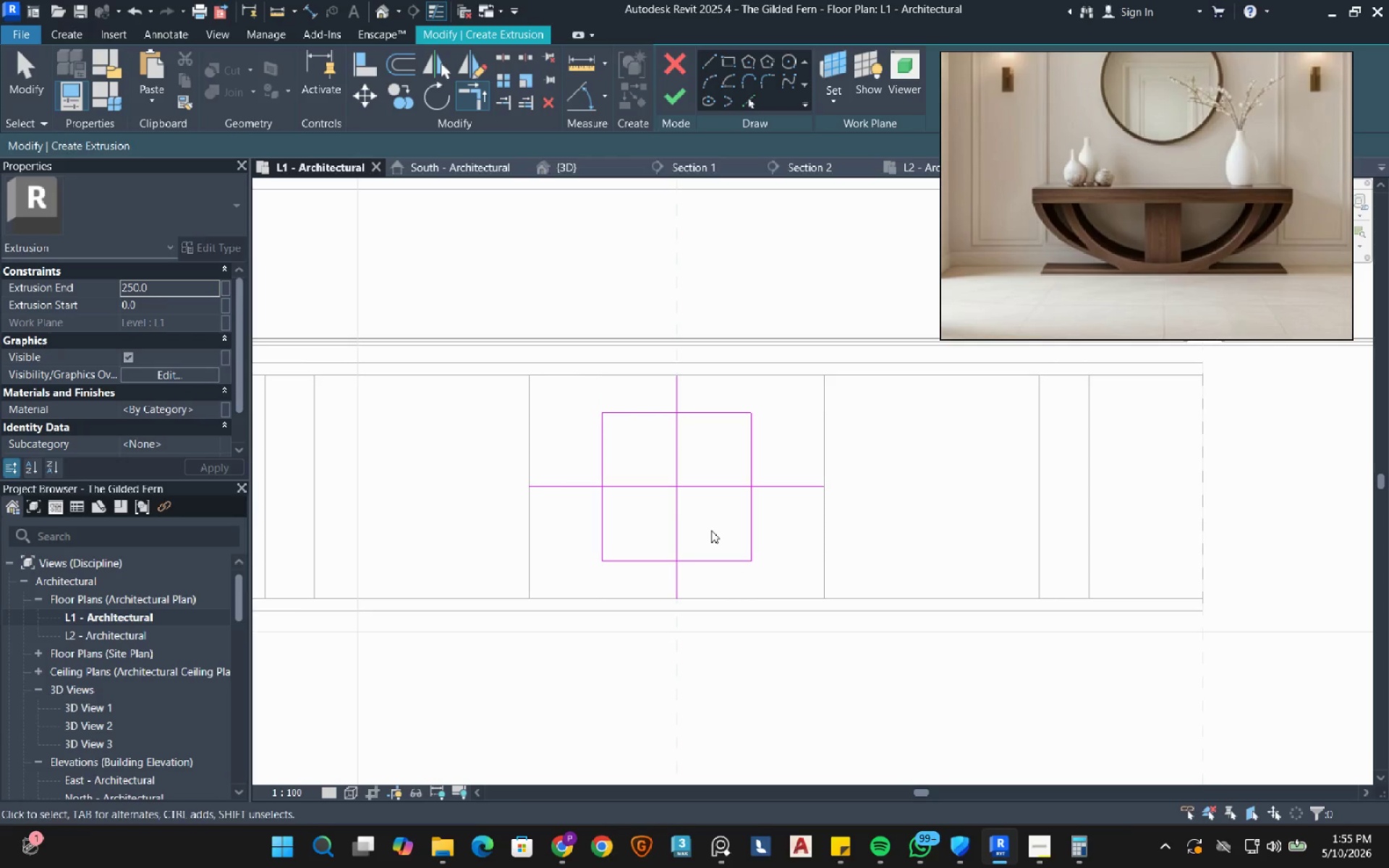 
key(Escape)
 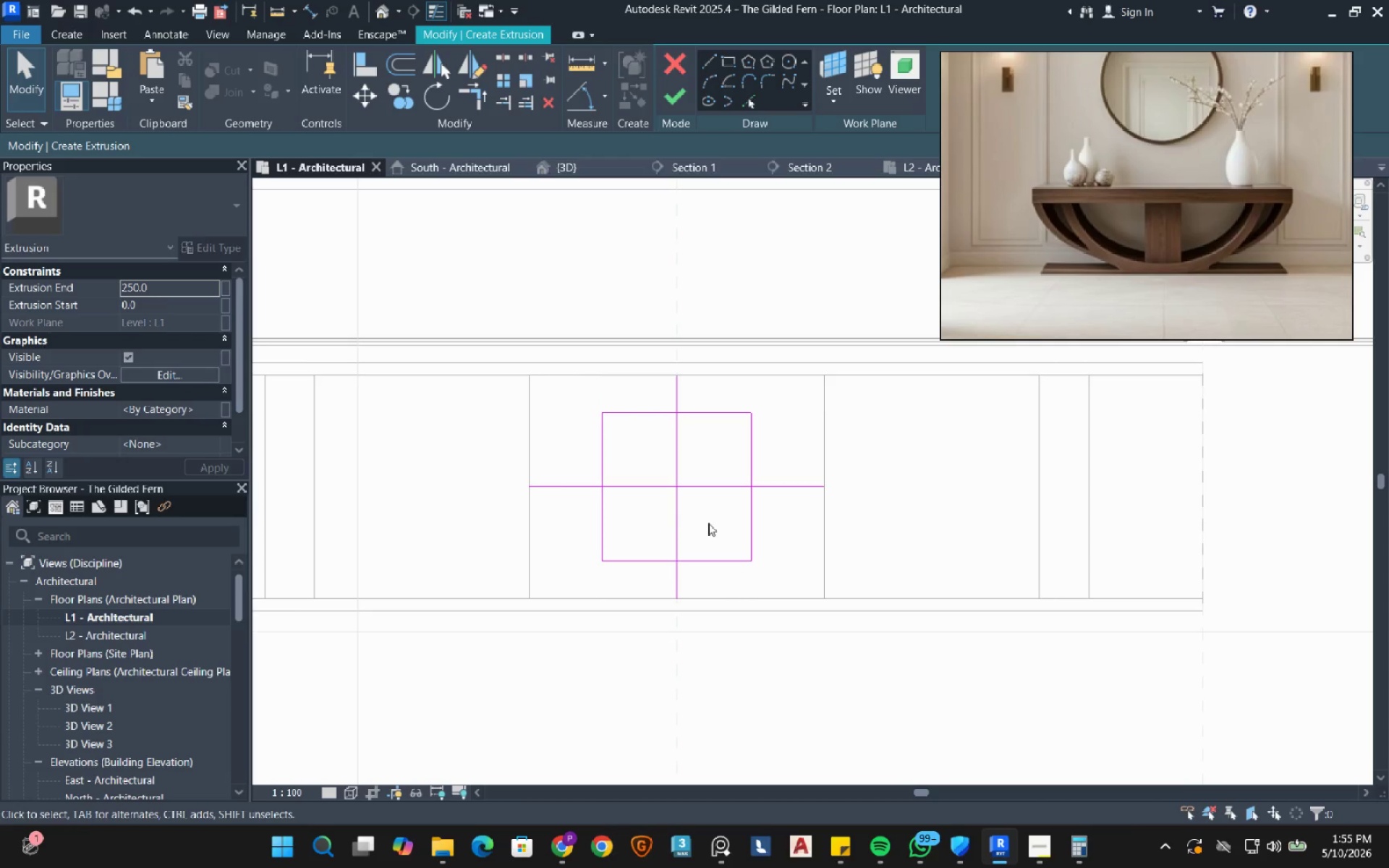 
left_click_drag(start_coordinate=[711, 529], to_coordinate=[653, 464])
 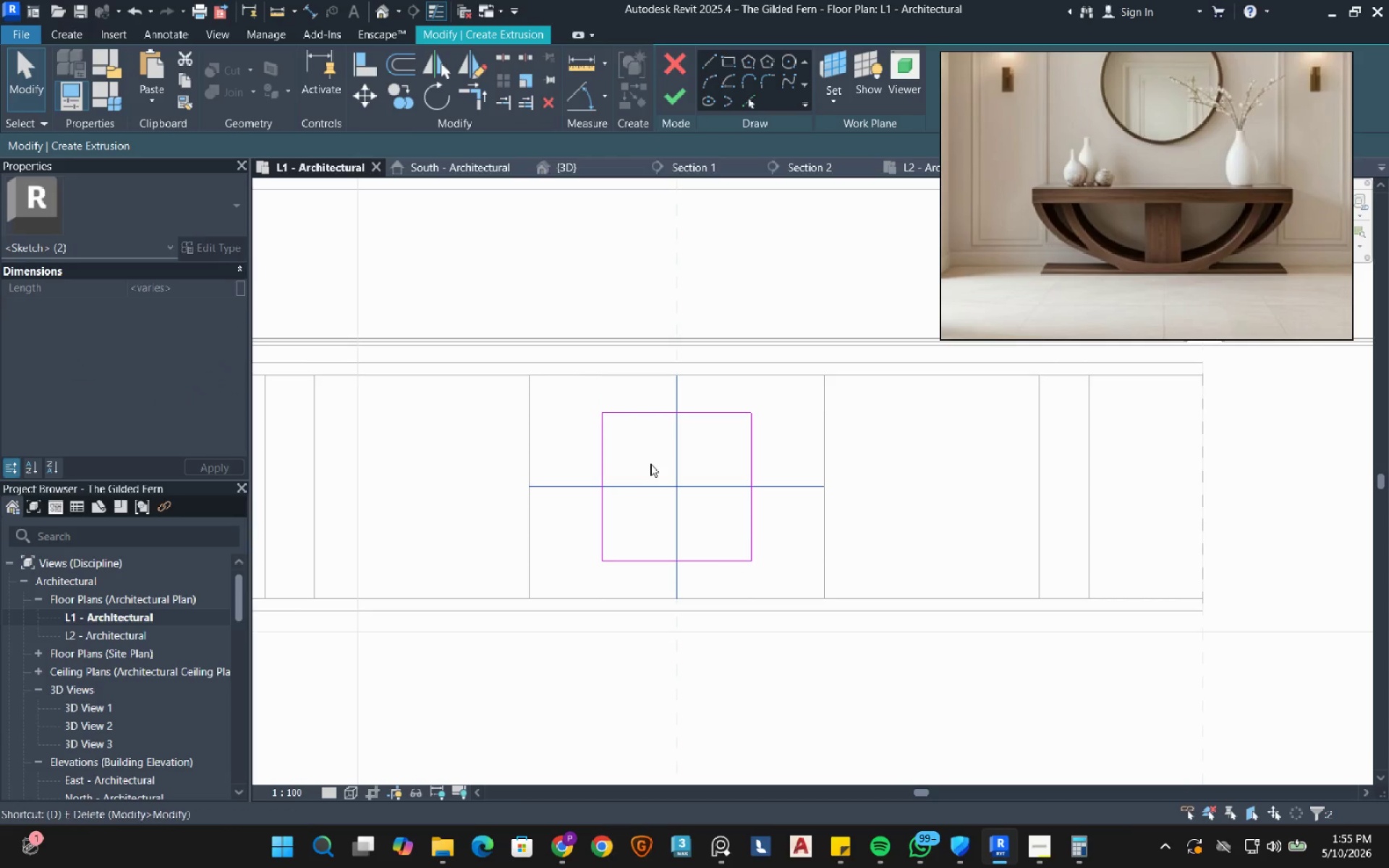 
type(de)
 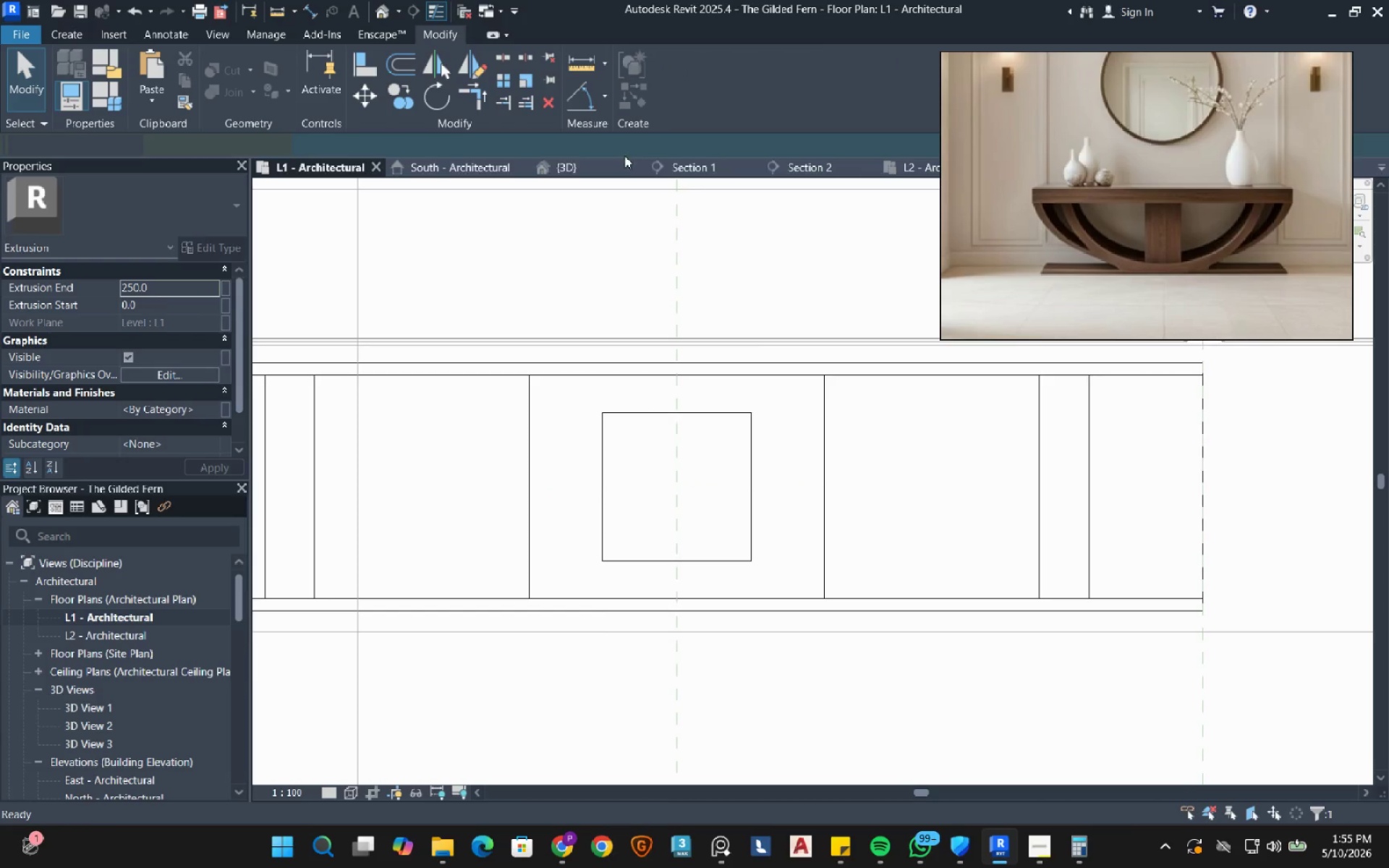 
left_click([694, 168])
 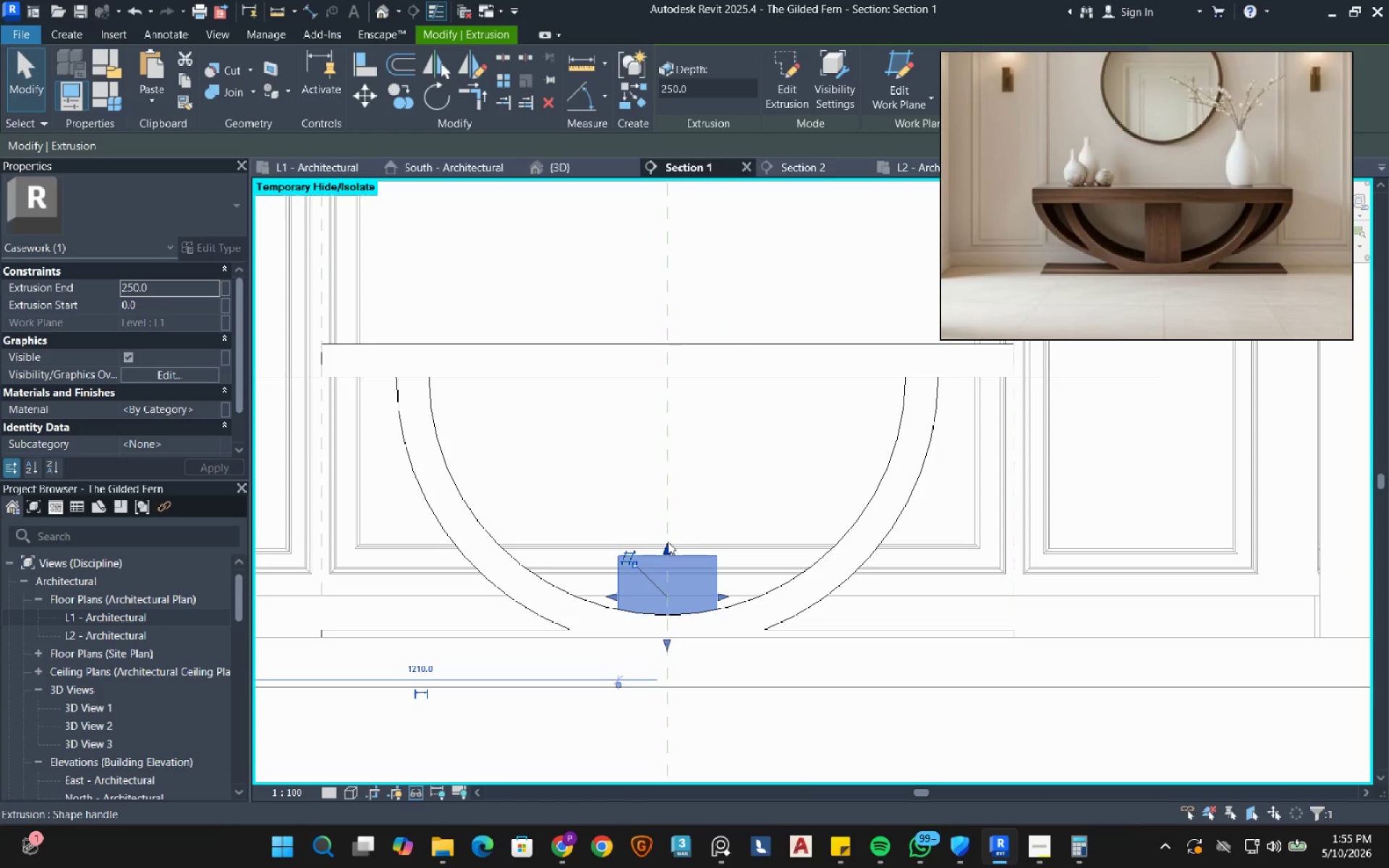 
left_click_drag(start_coordinate=[662, 550], to_coordinate=[654, 378])
 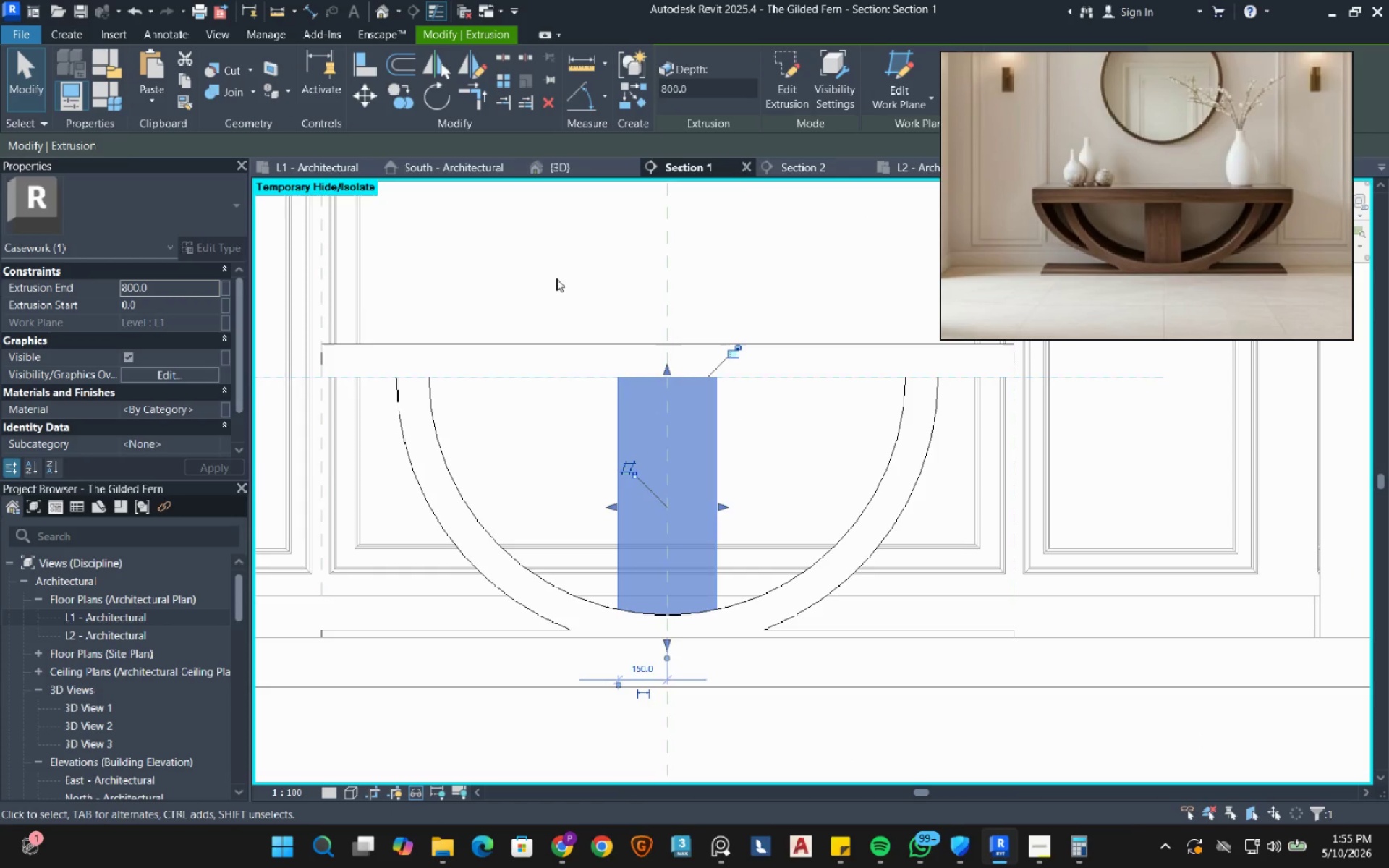 
left_click([556, 278])
 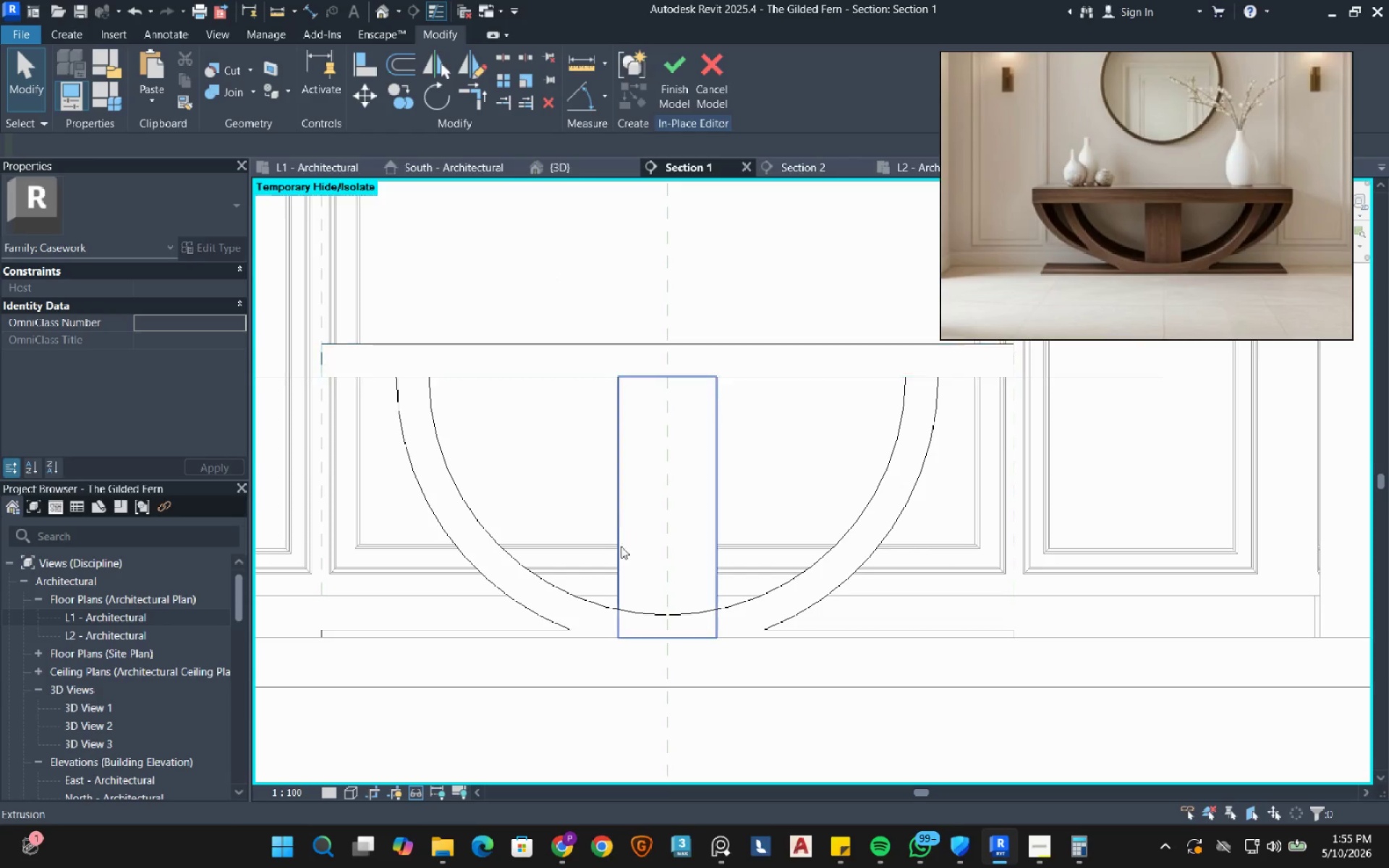 
scroll: coordinate [621, 558], scroll_direction: down, amount: 4.0
 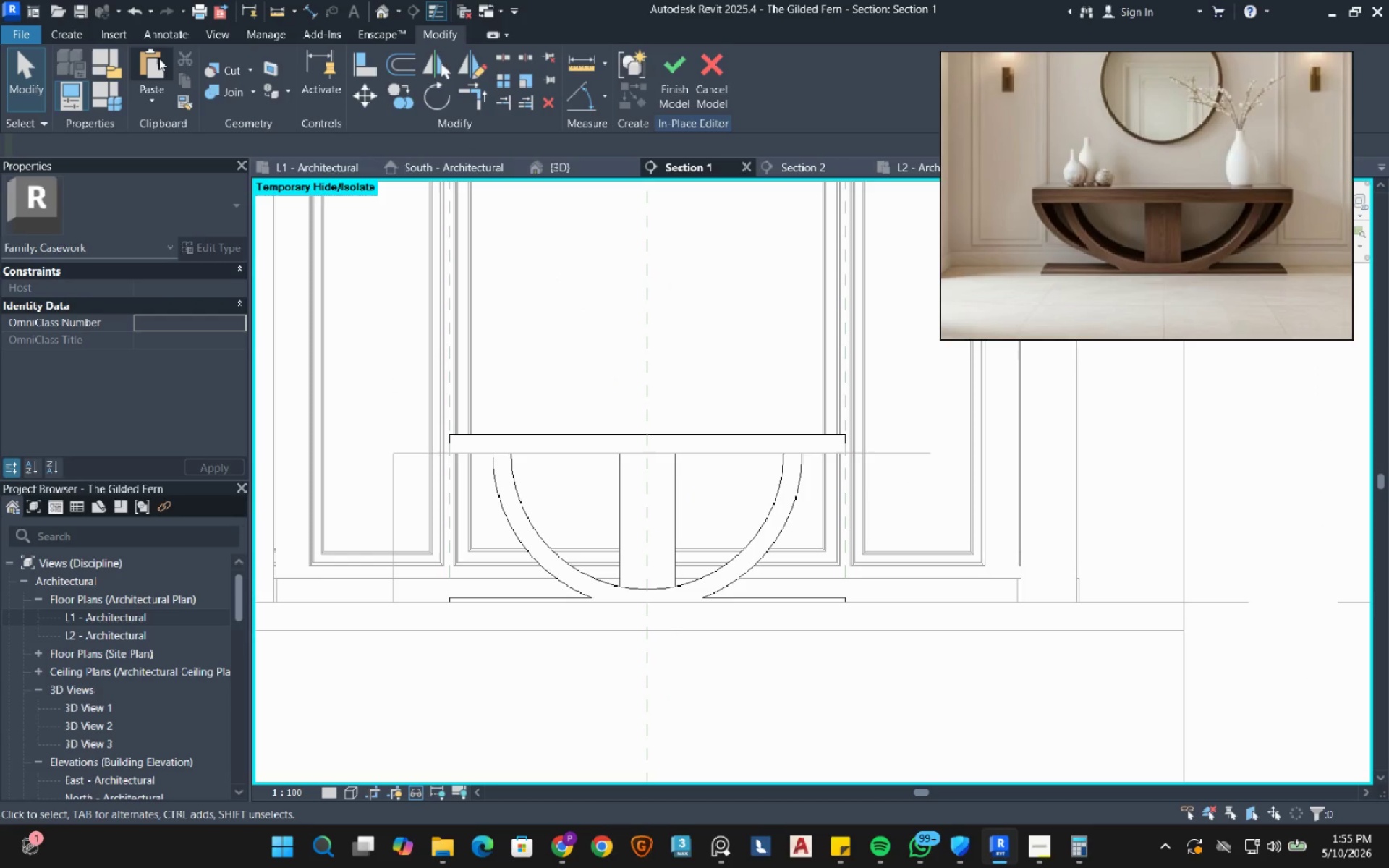 
wait(8.55)
 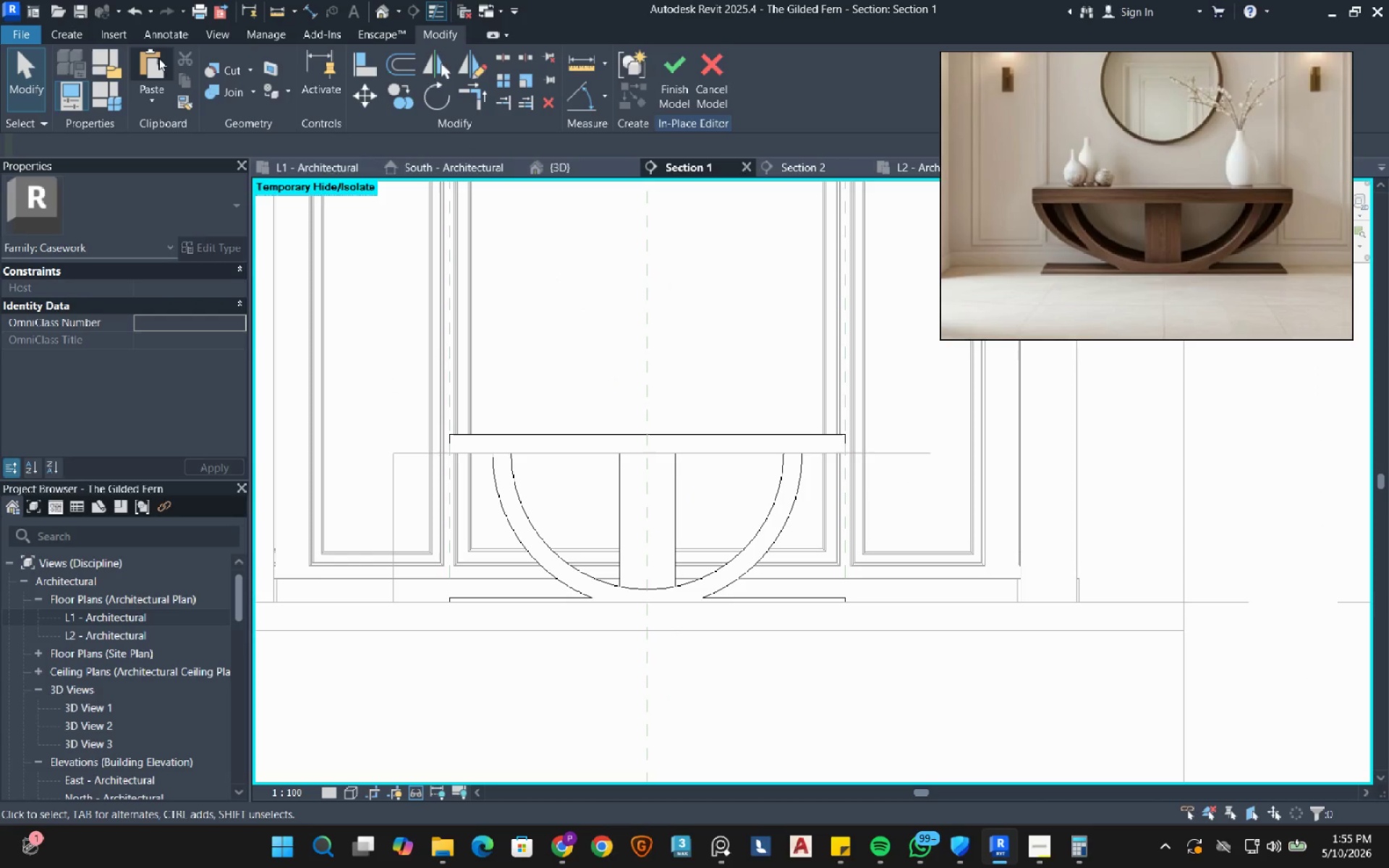 
left_click([61, 32])
 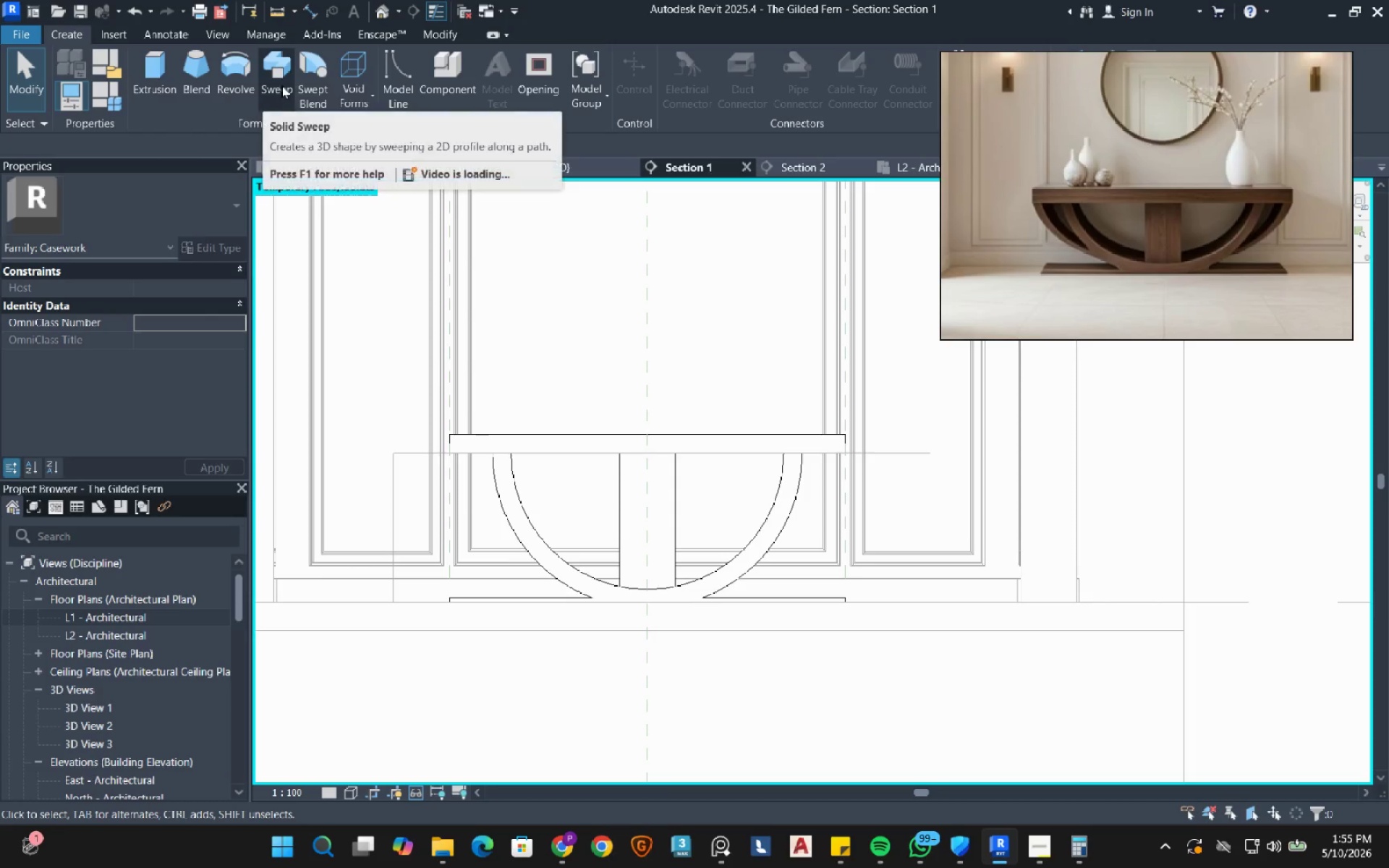 
mouse_move([331, 88])
 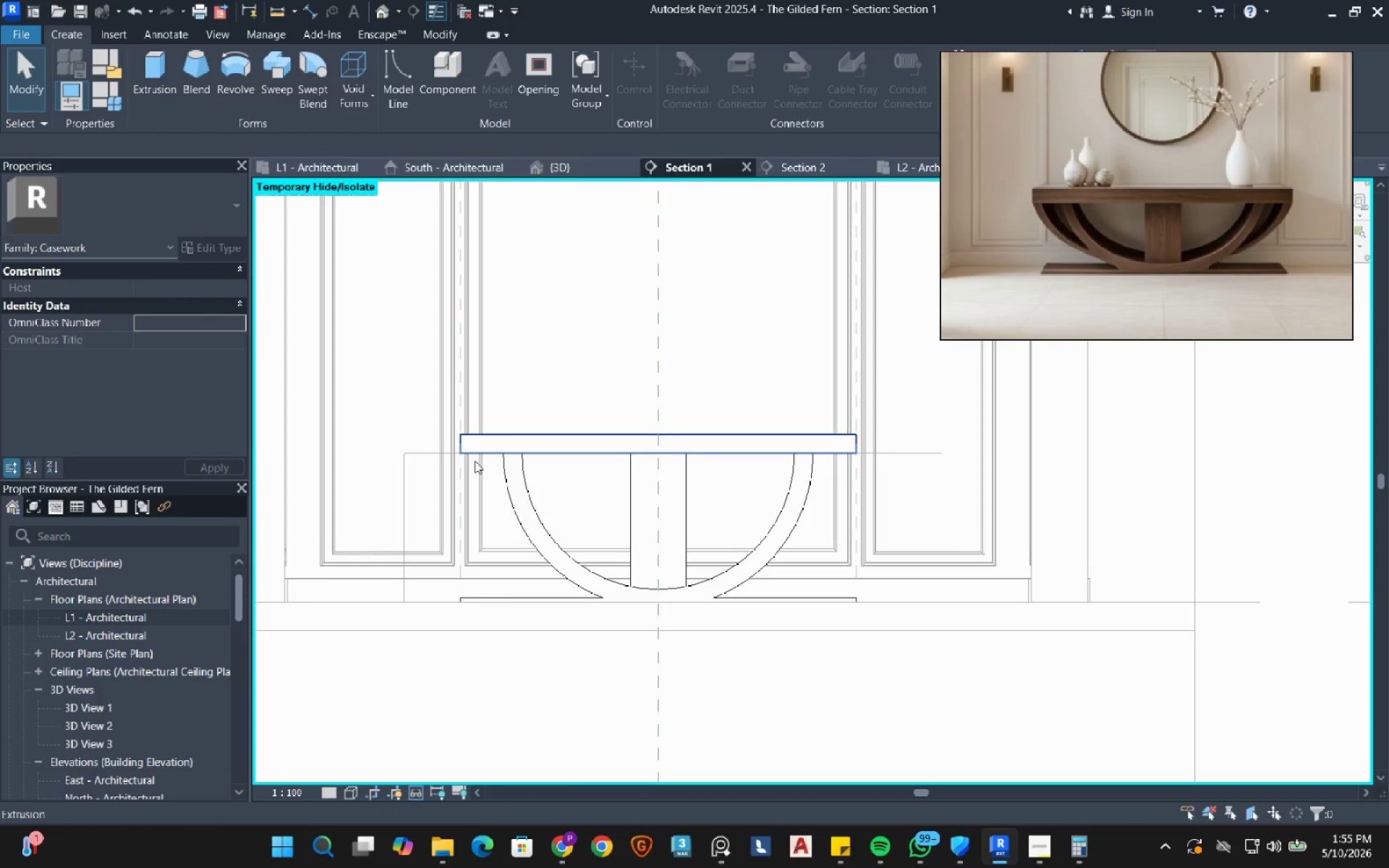 
scroll: coordinate [464, 482], scroll_direction: up, amount: 3.0
 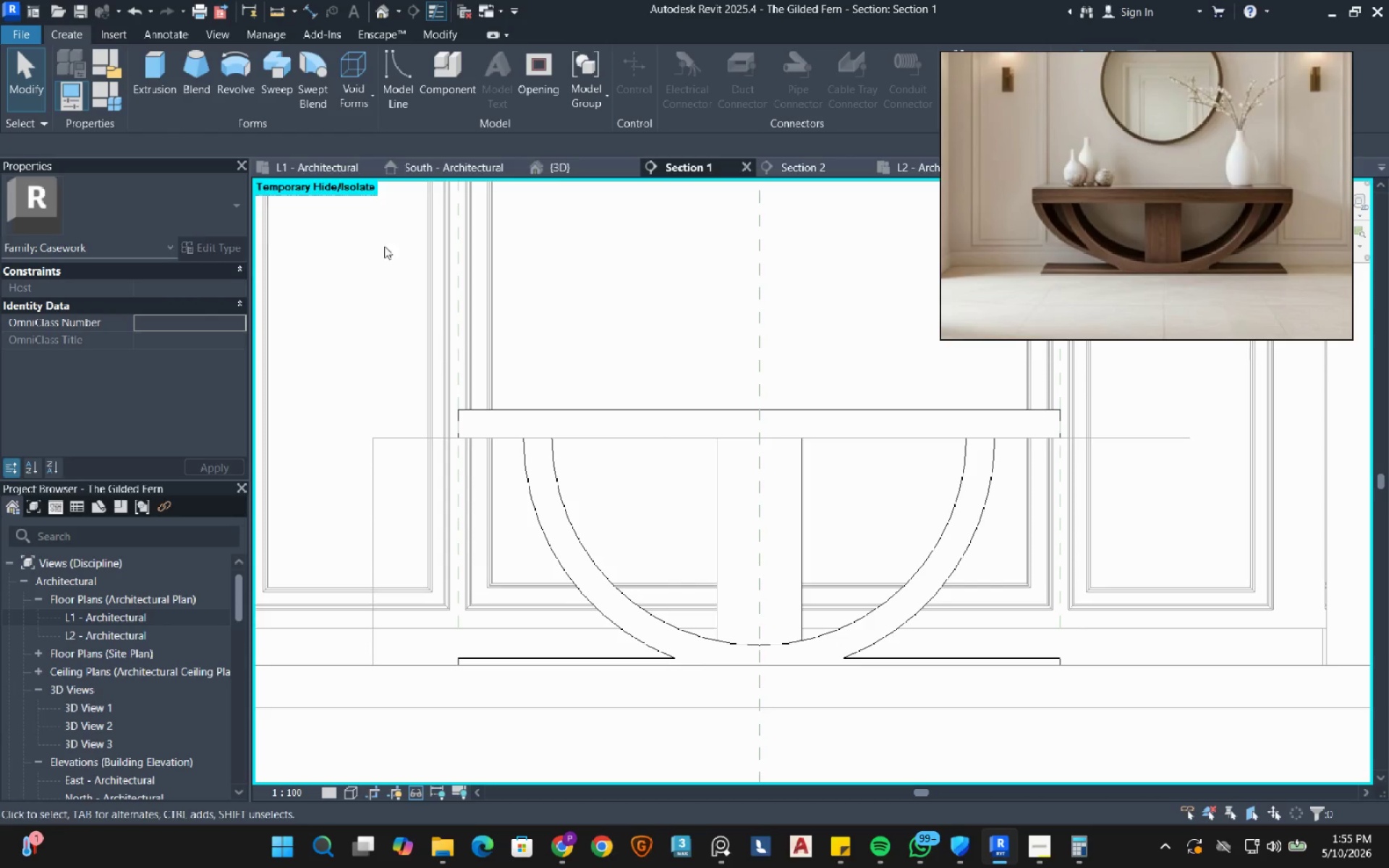 
wait(5.16)
 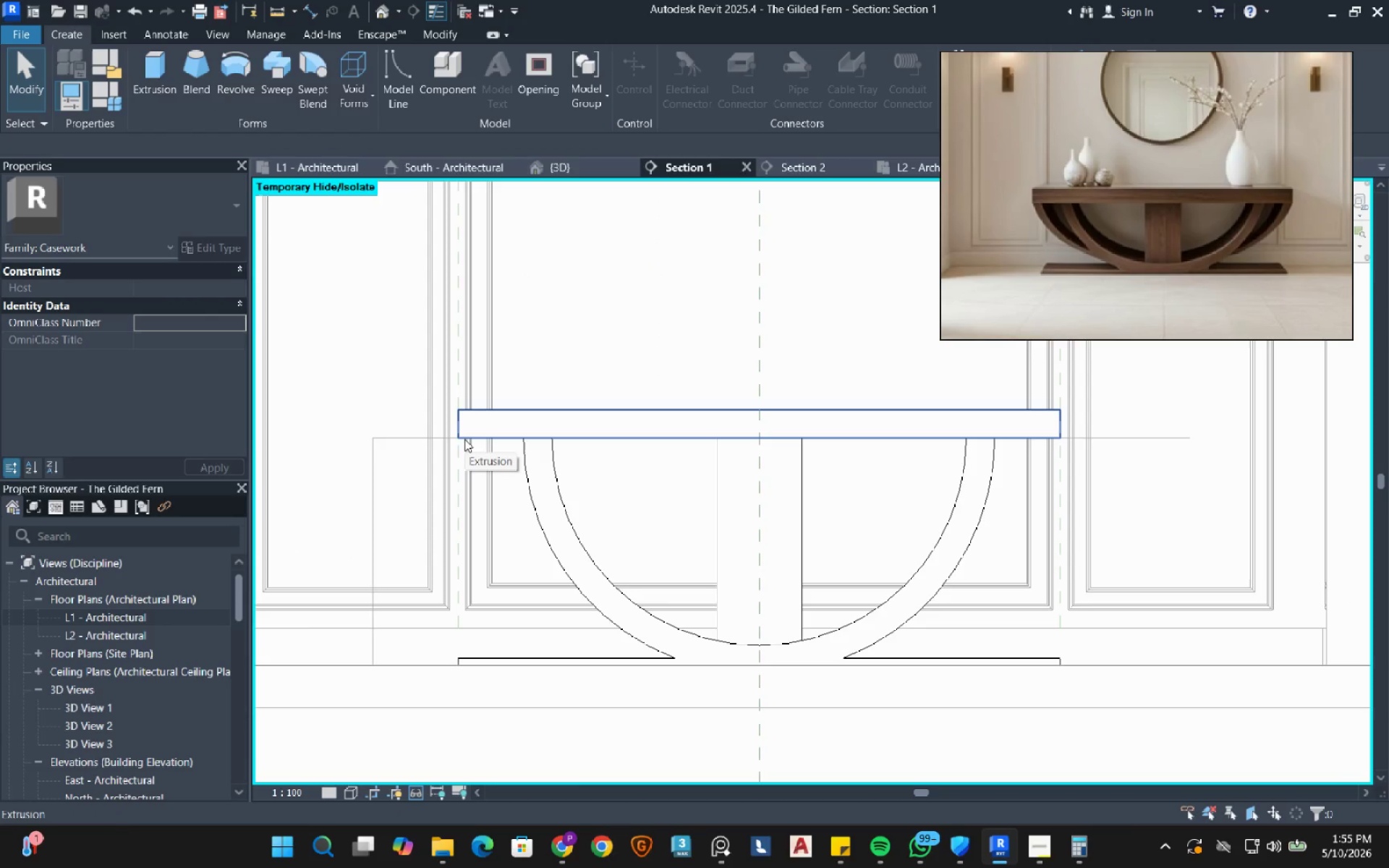 
left_click([315, 79])
 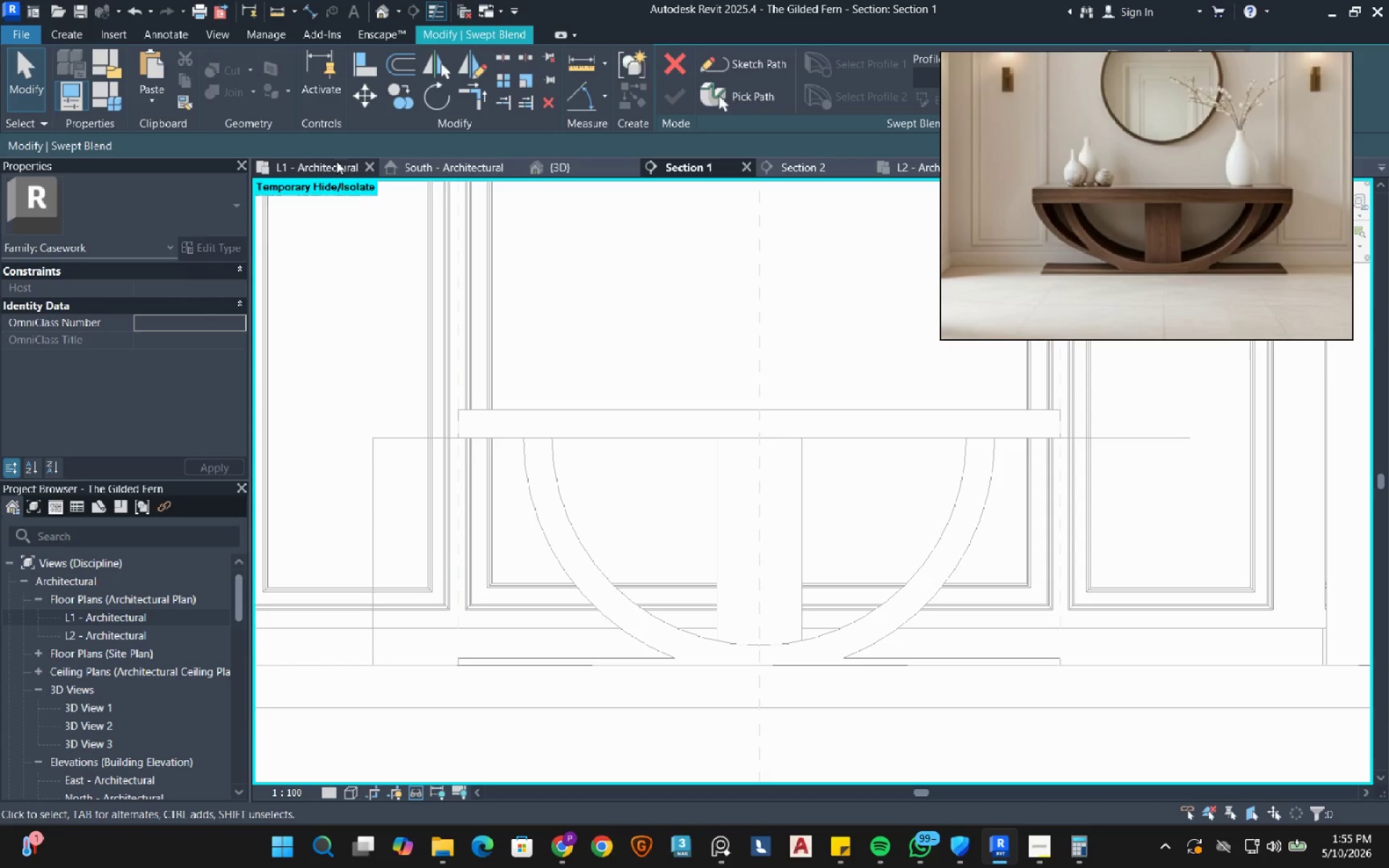 
left_click([339, 169])
 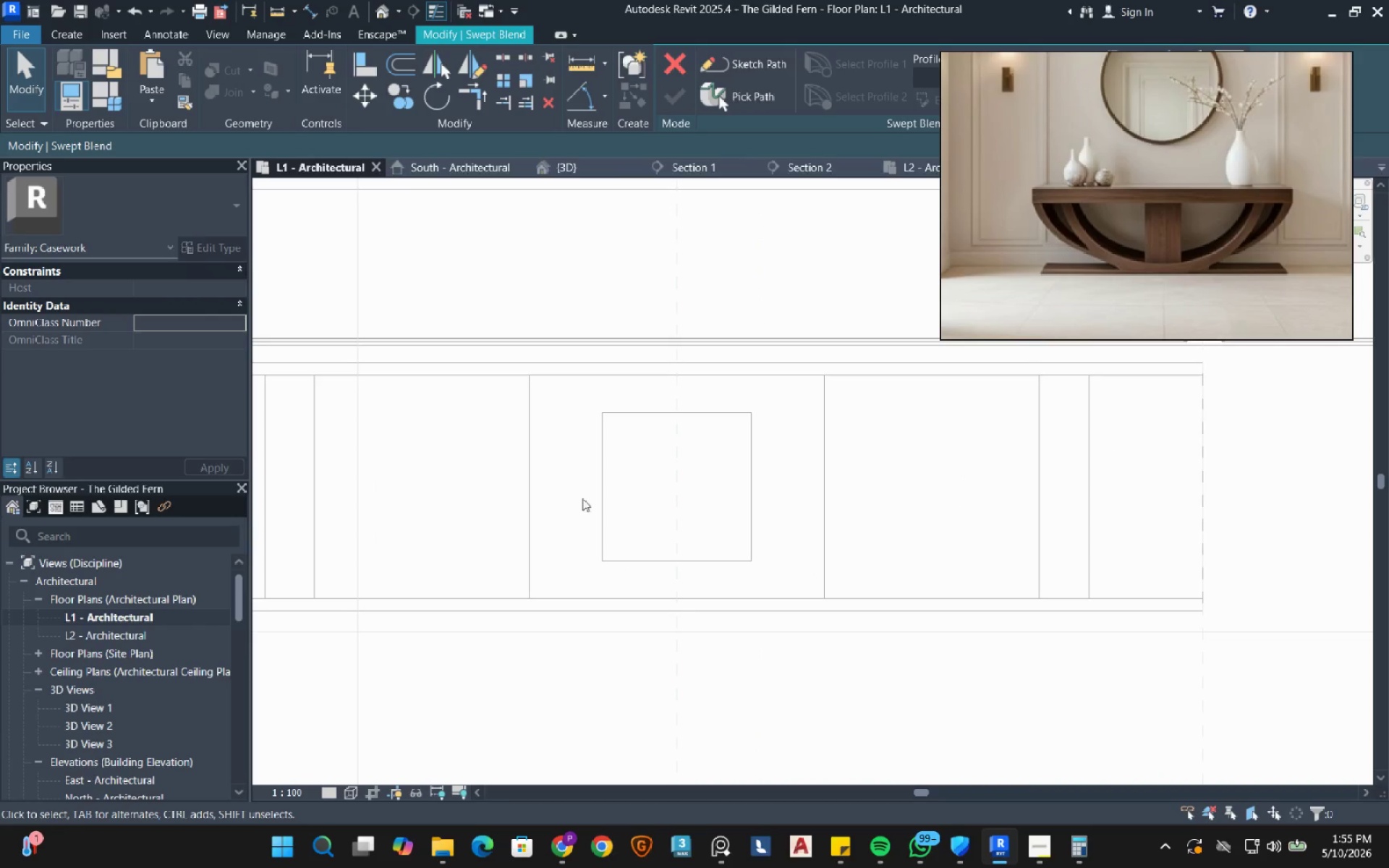 
scroll: coordinate [578, 486], scroll_direction: down, amount: 4.0
 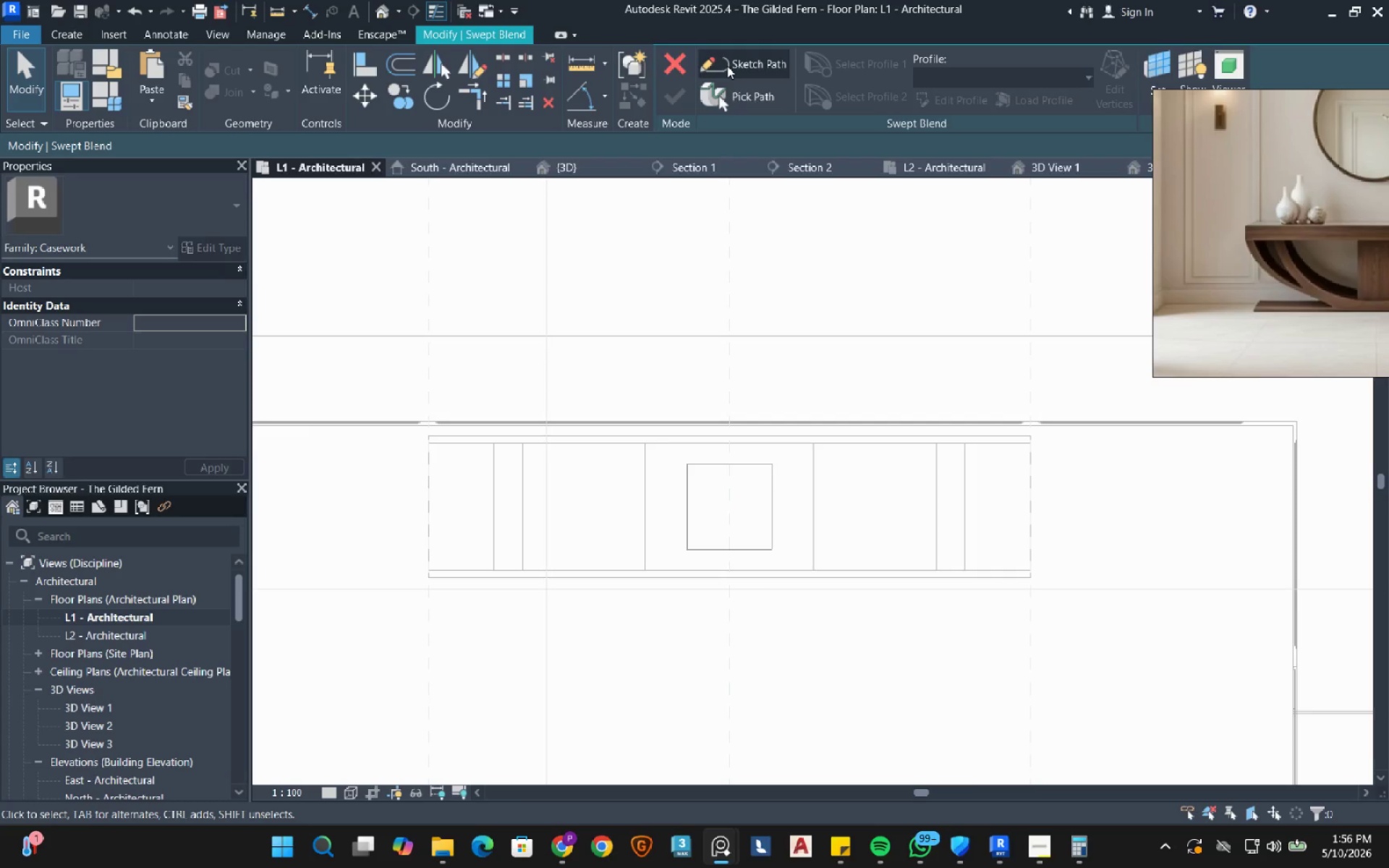 
wait(11.77)
 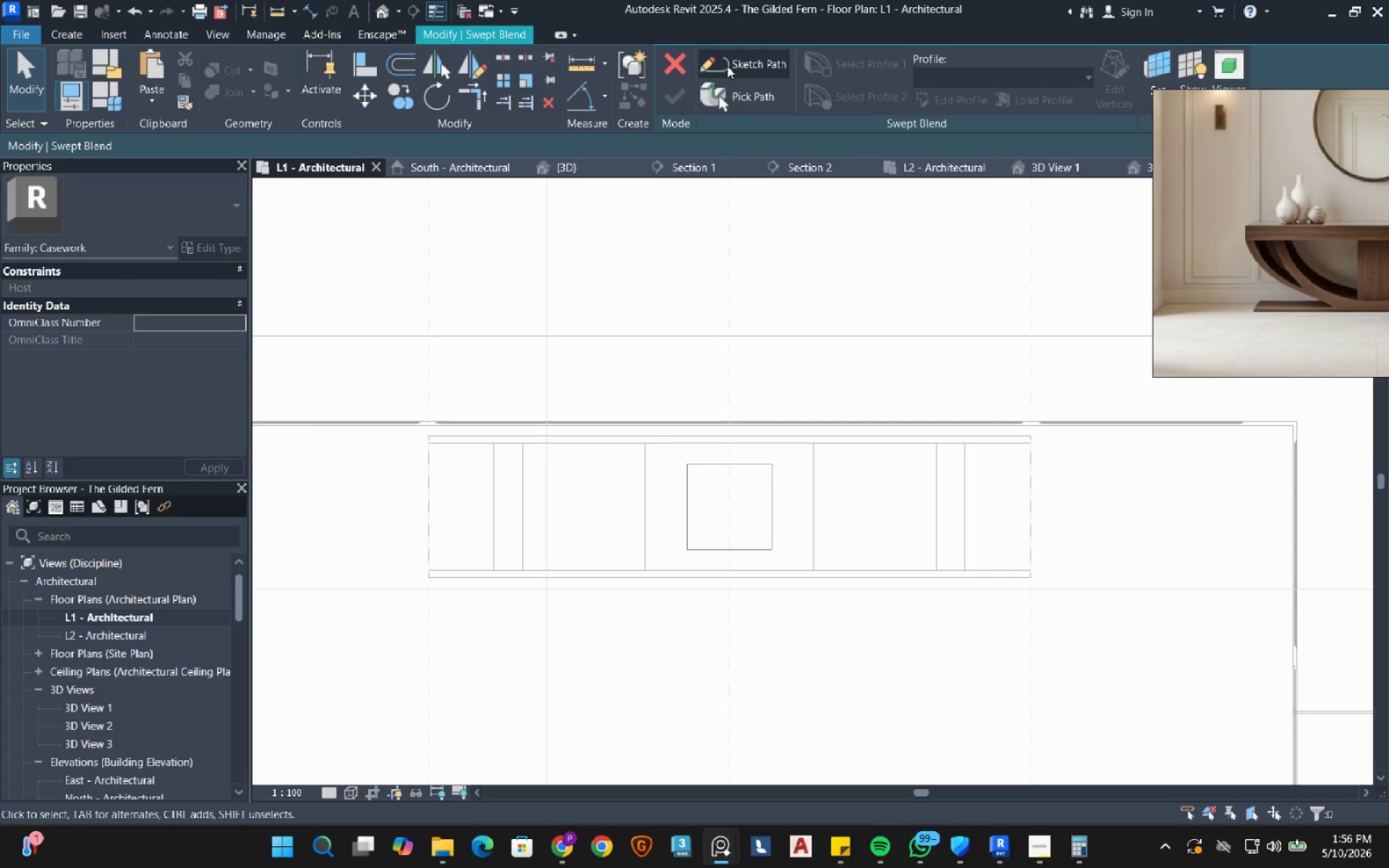 
mouse_move([315, 75])
 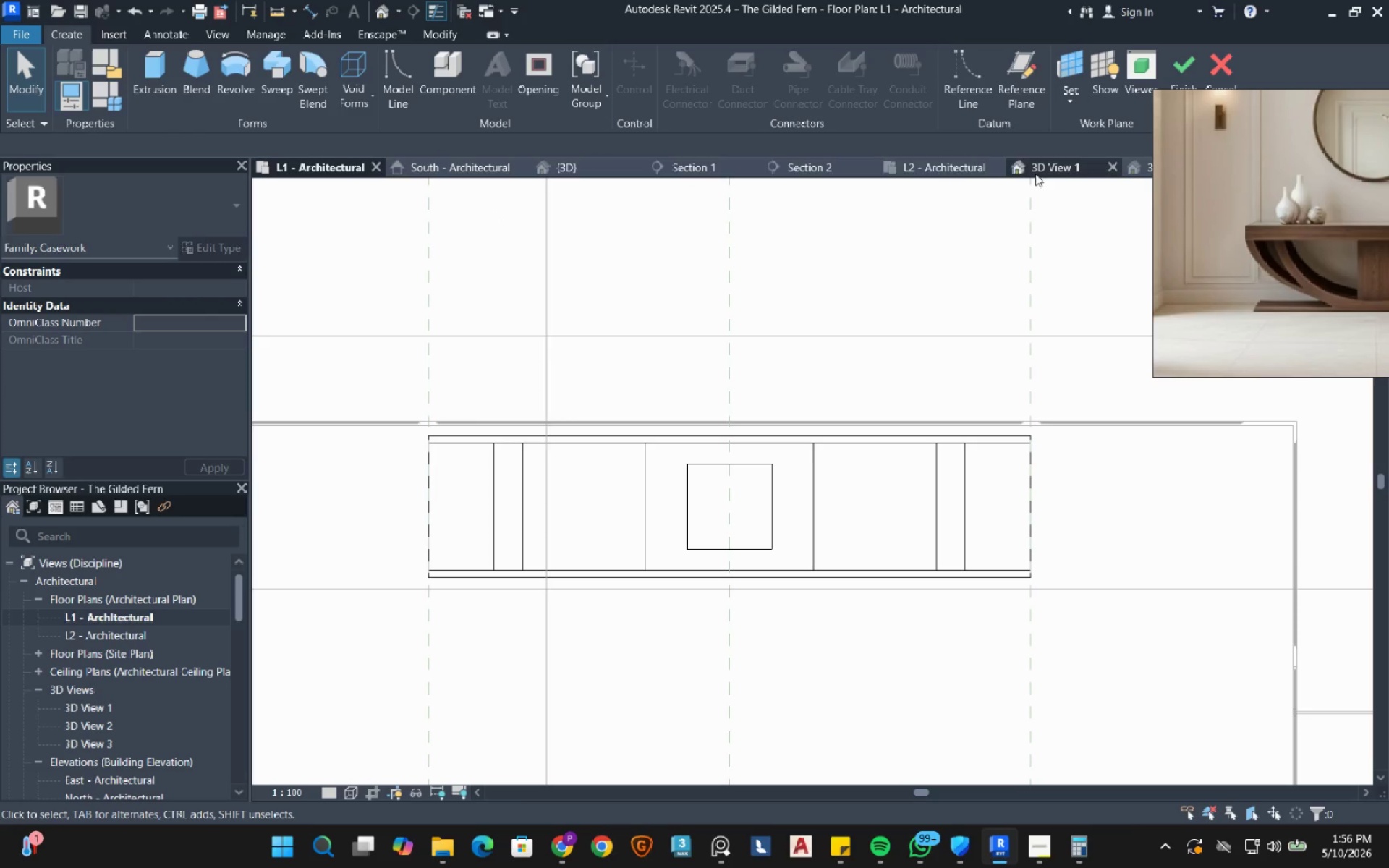 
left_click([695, 172])
 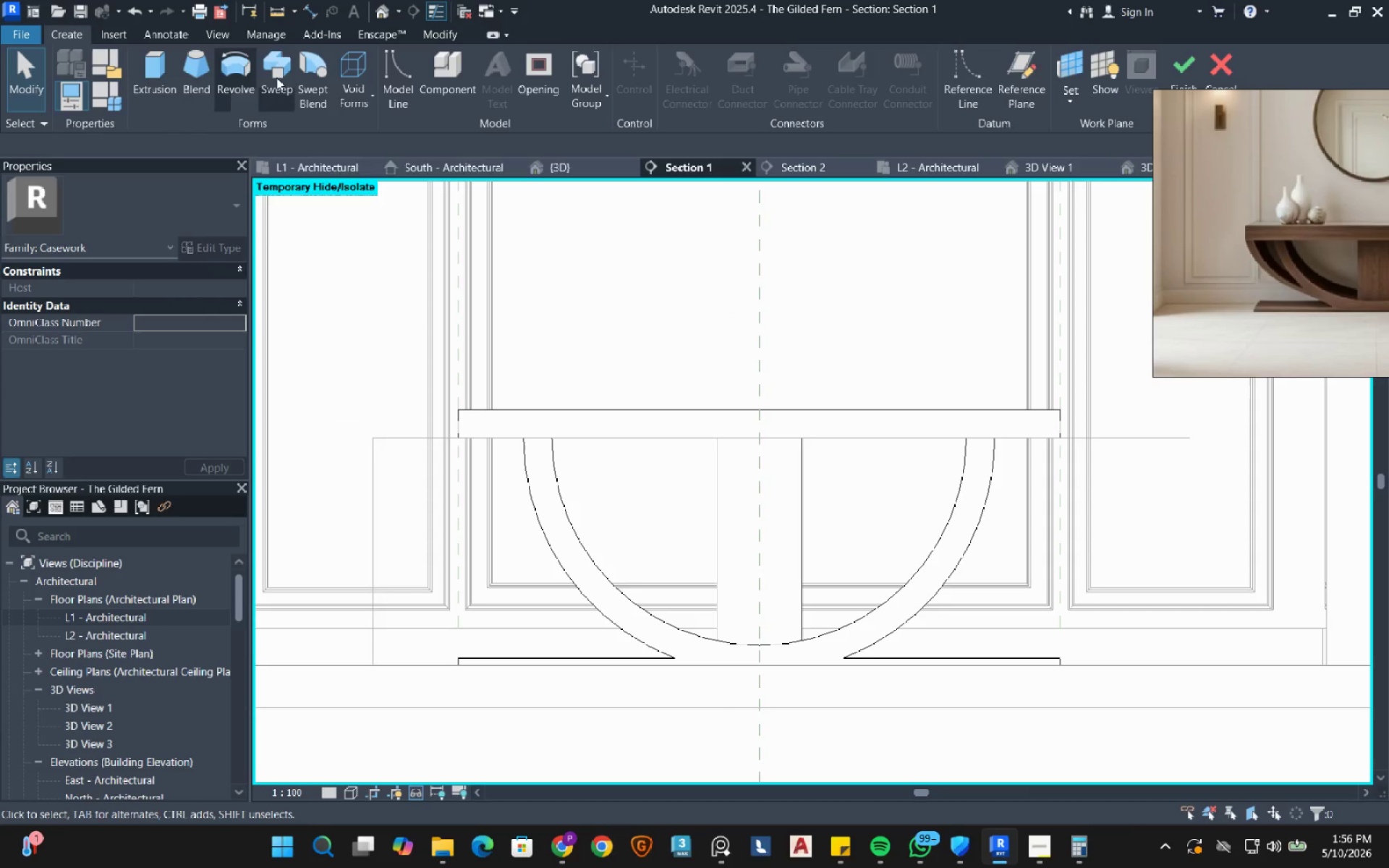 
left_click([321, 74])
 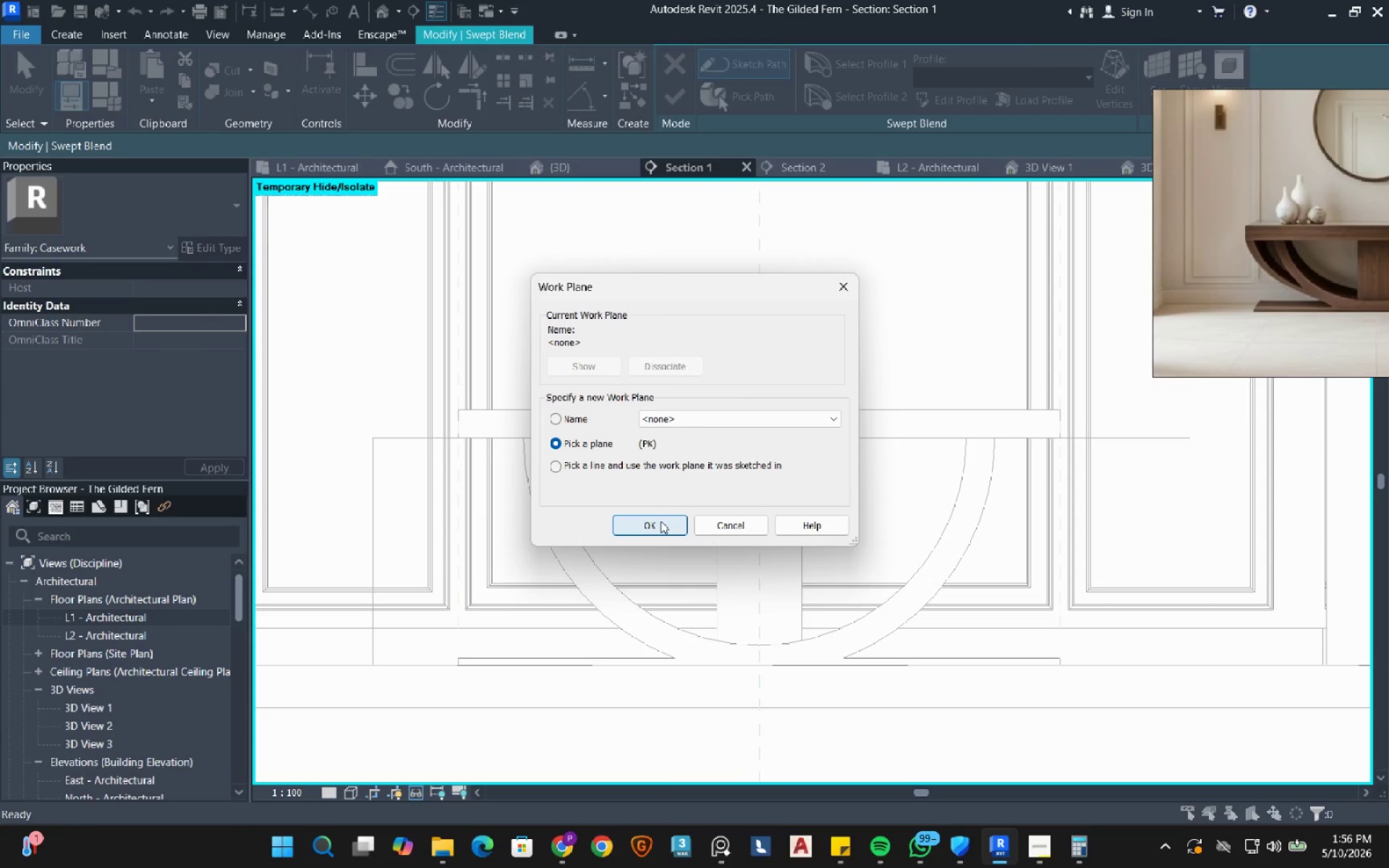 
wait(8.92)
 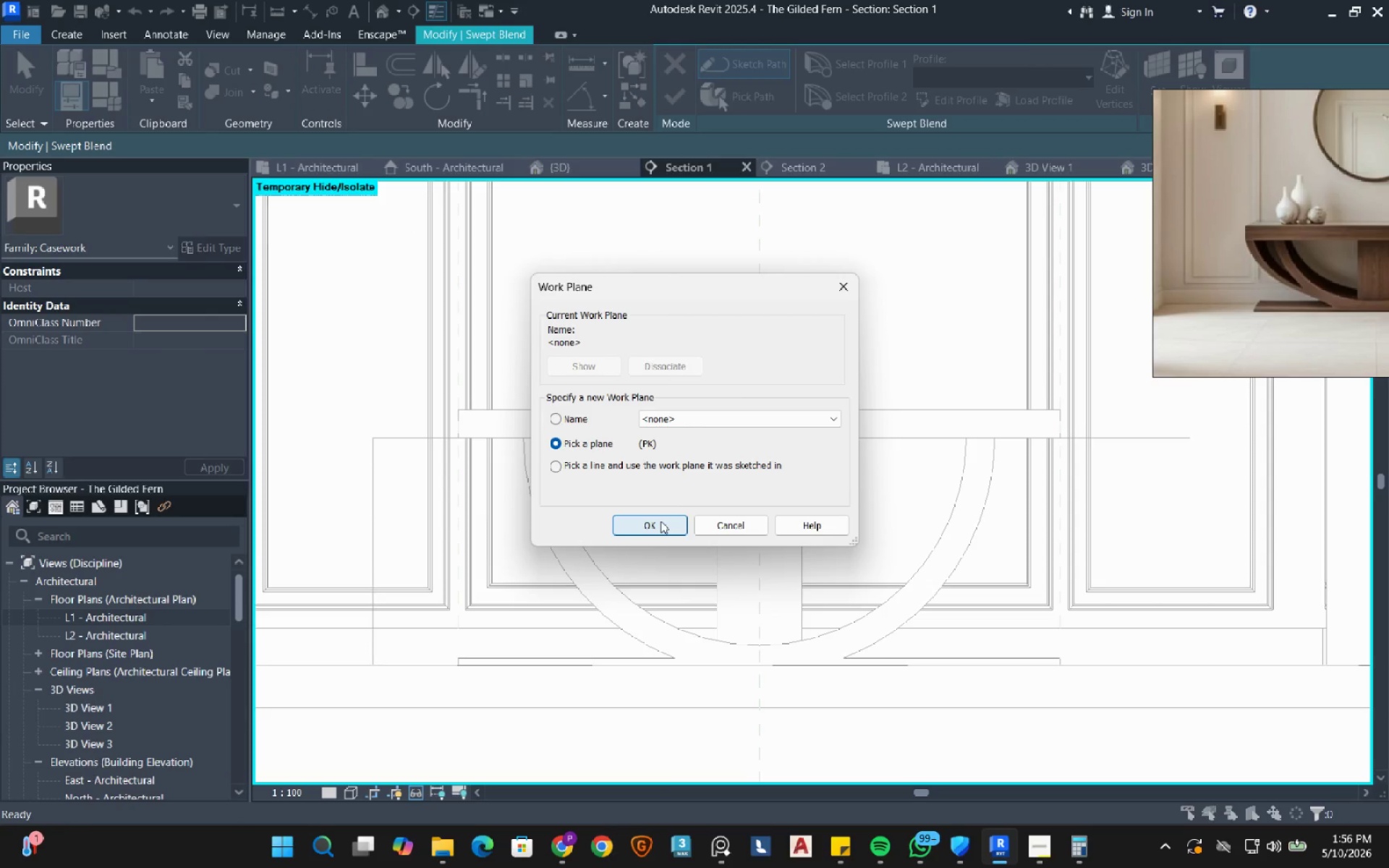 
left_click([660, 521])
 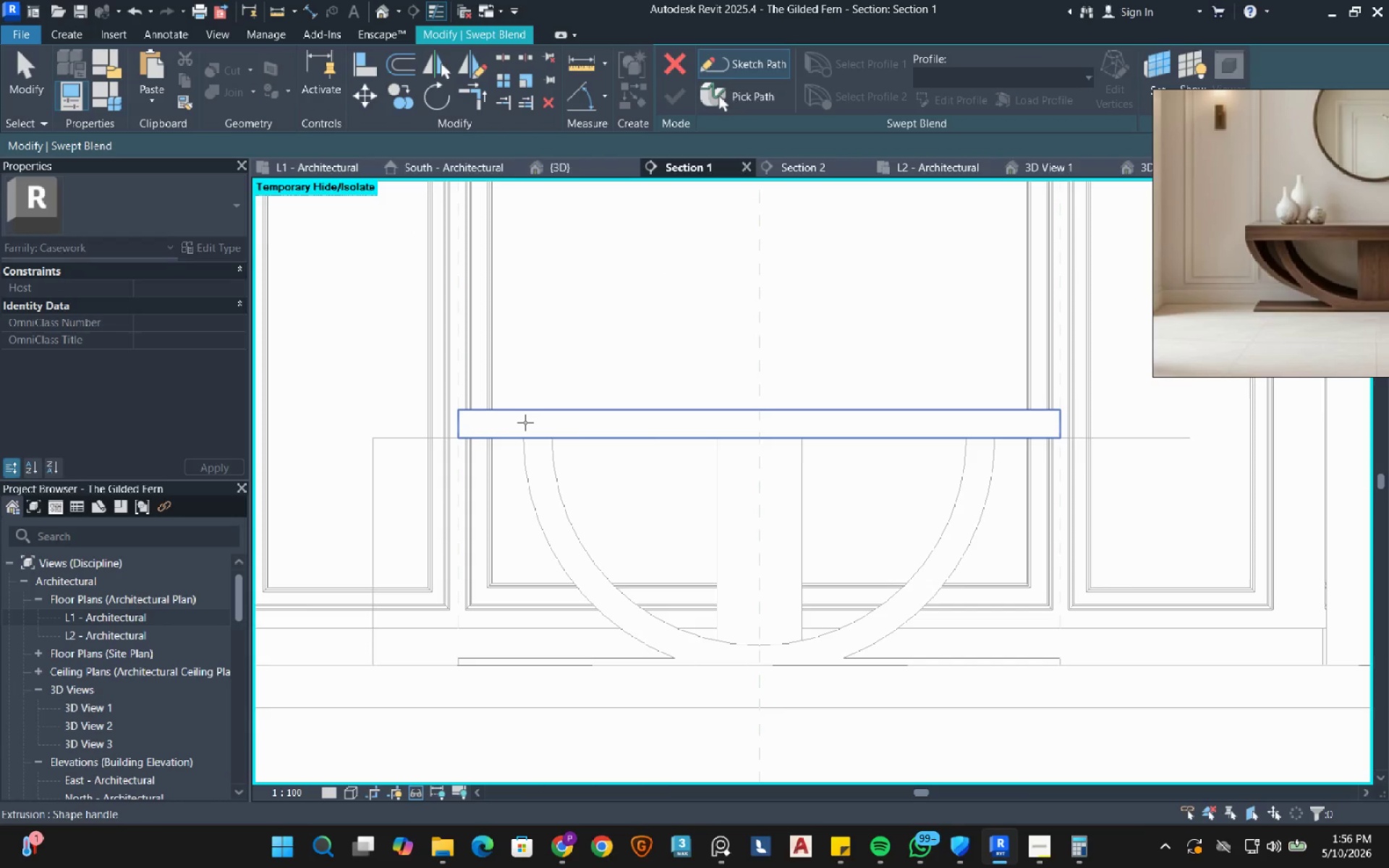 
left_click([525, 422])
 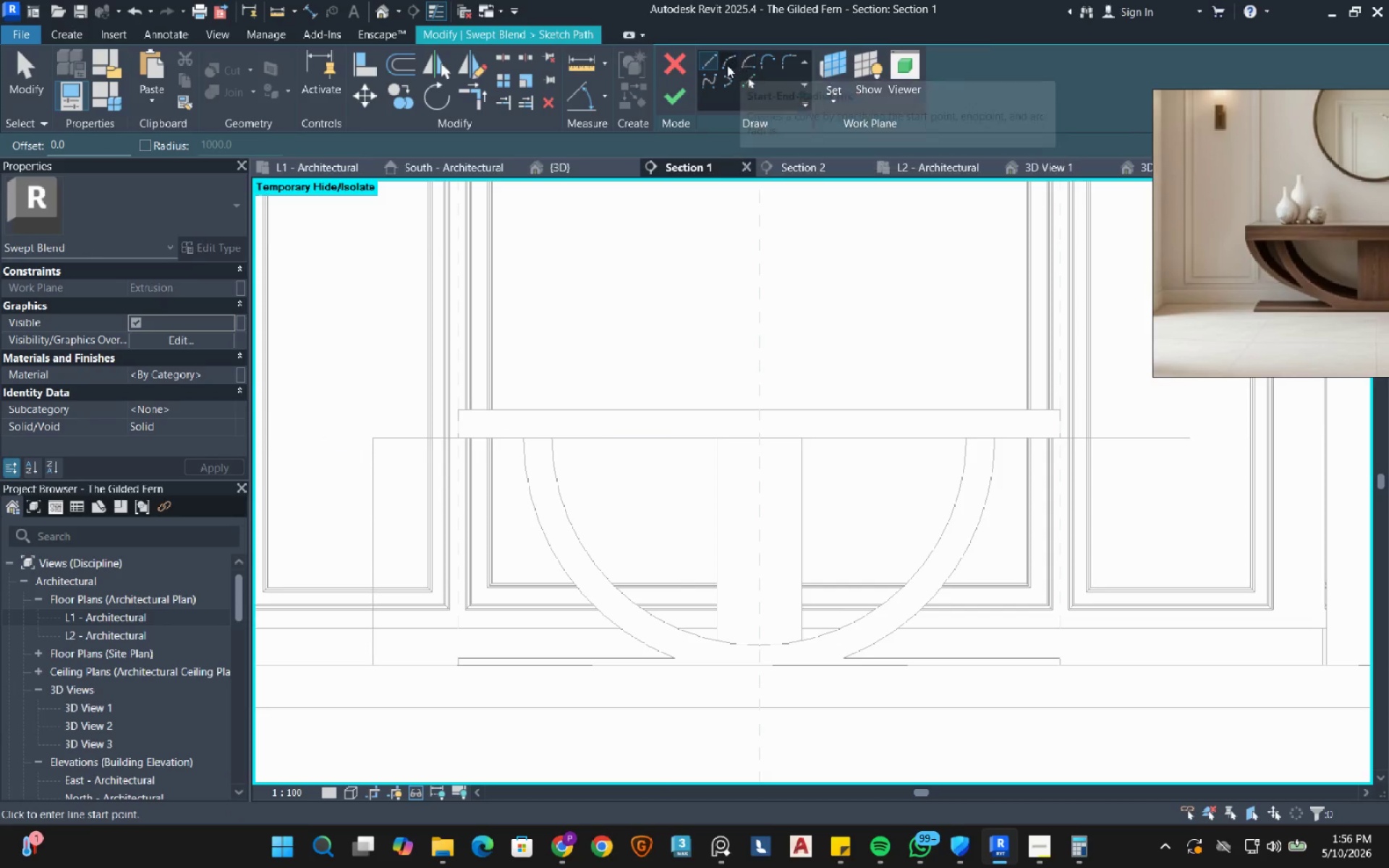 
left_click([727, 65])
 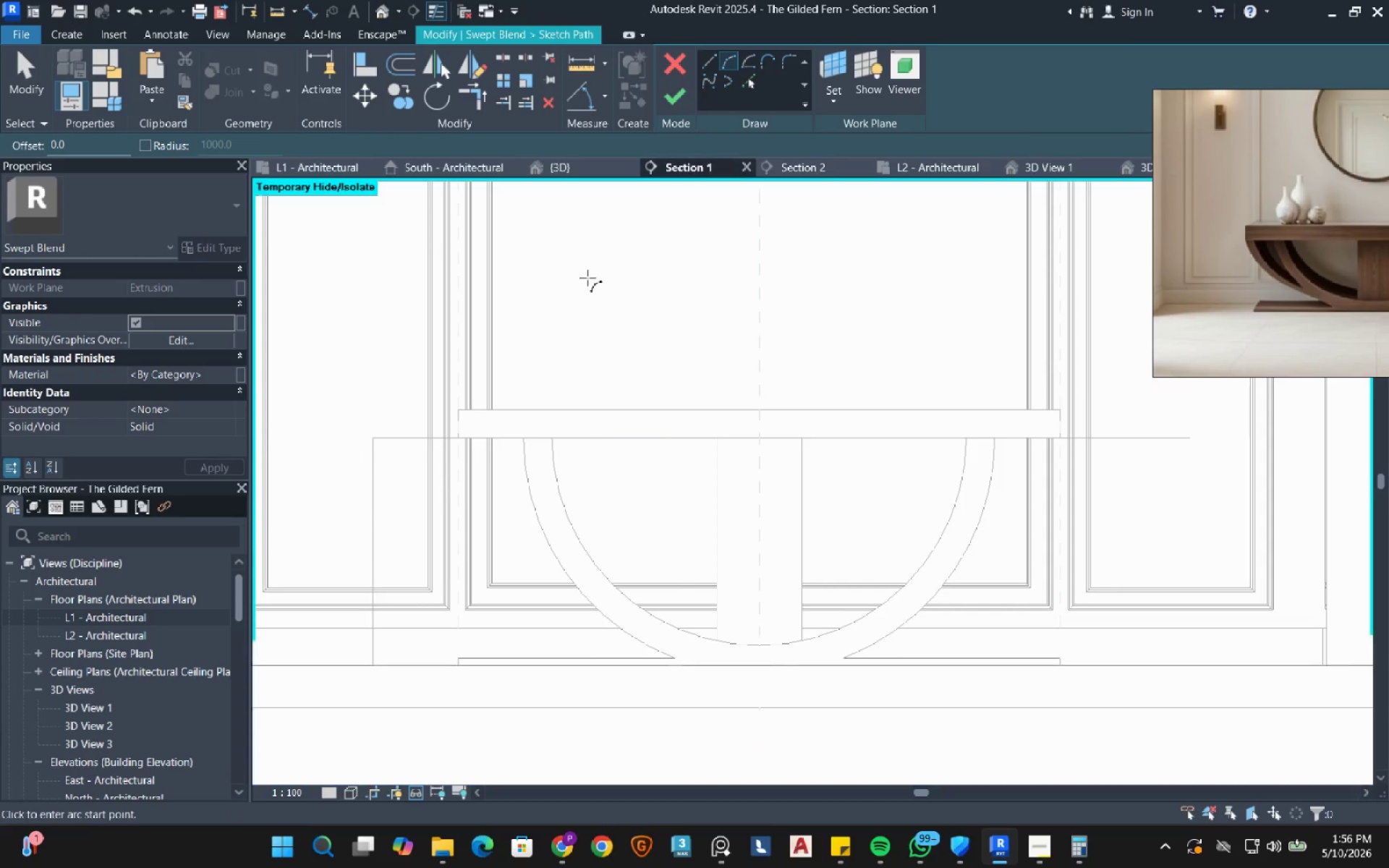 
scroll: coordinate [475, 431], scroll_direction: up, amount: 3.0
 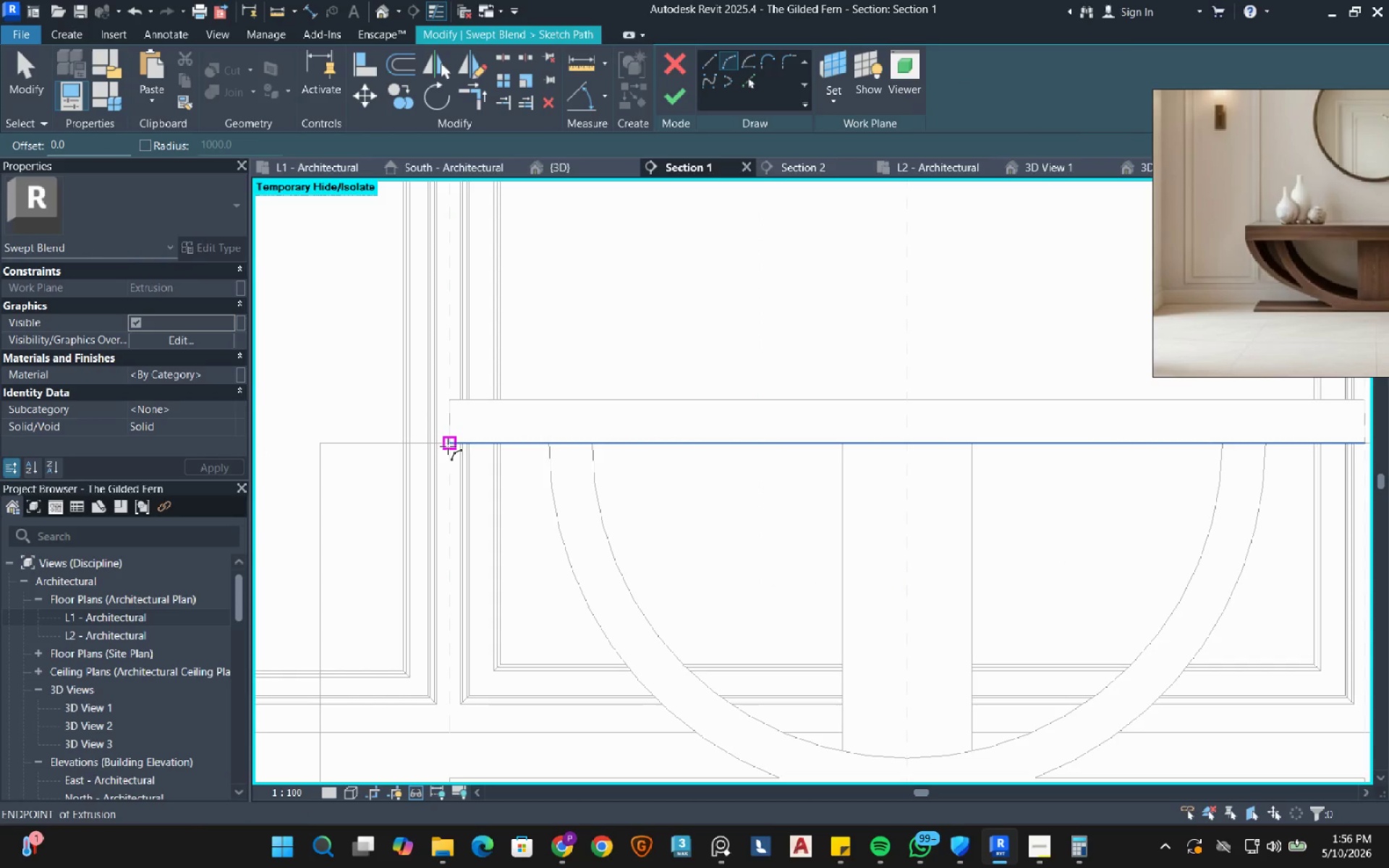 
left_click([446, 446])
 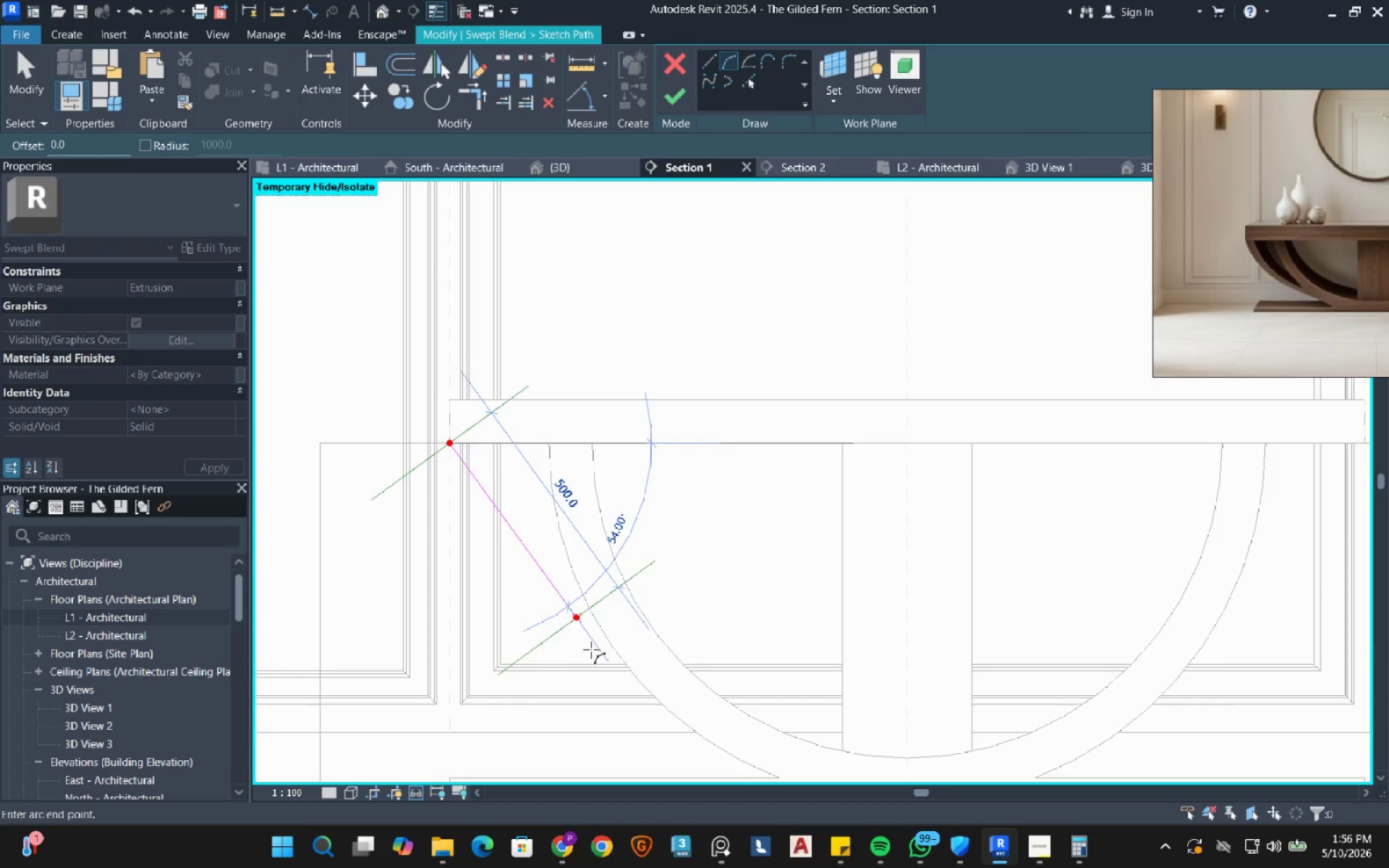 
scroll: coordinate [591, 652], scroll_direction: up, amount: 1.0
 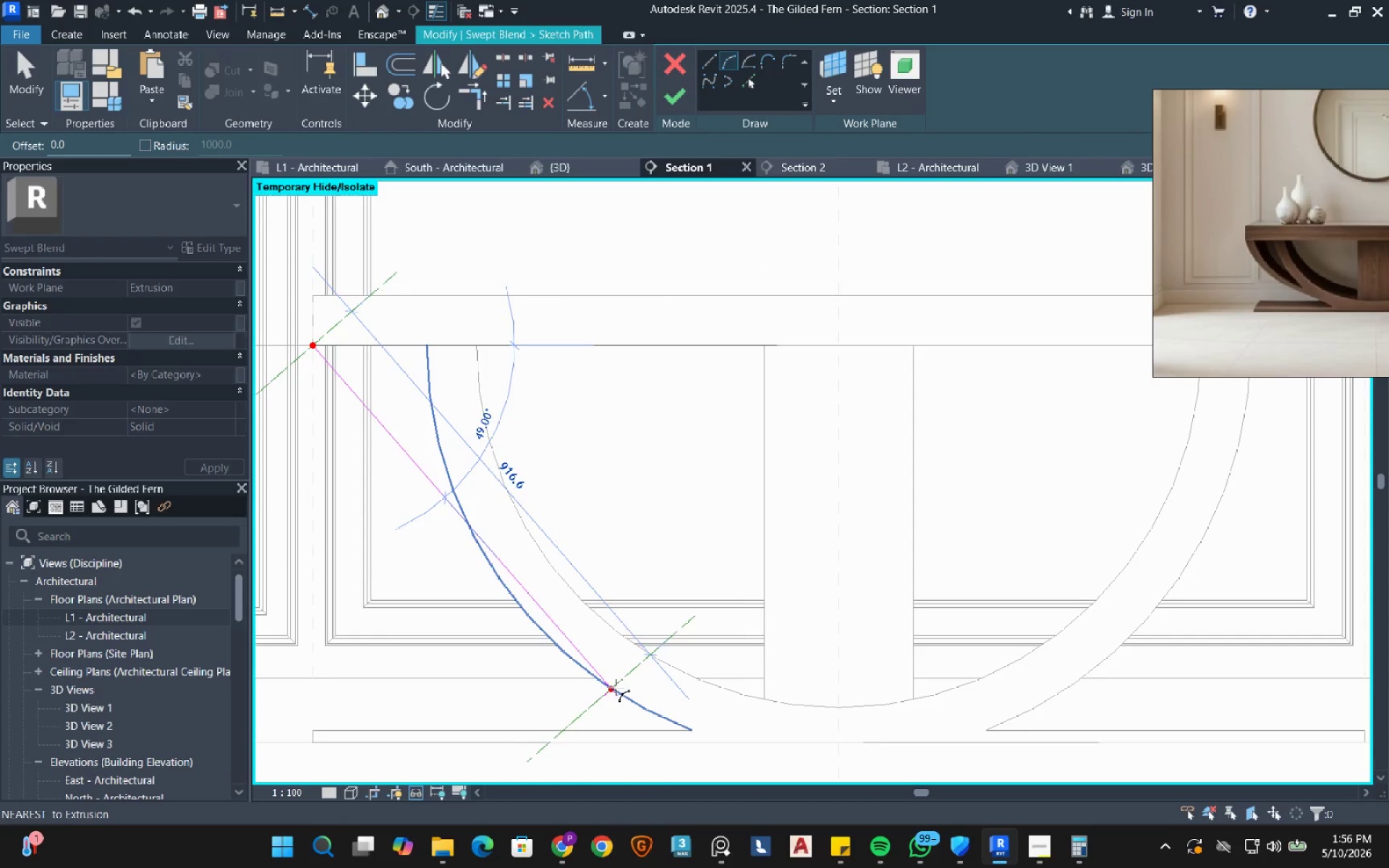 
left_click([616, 688])
 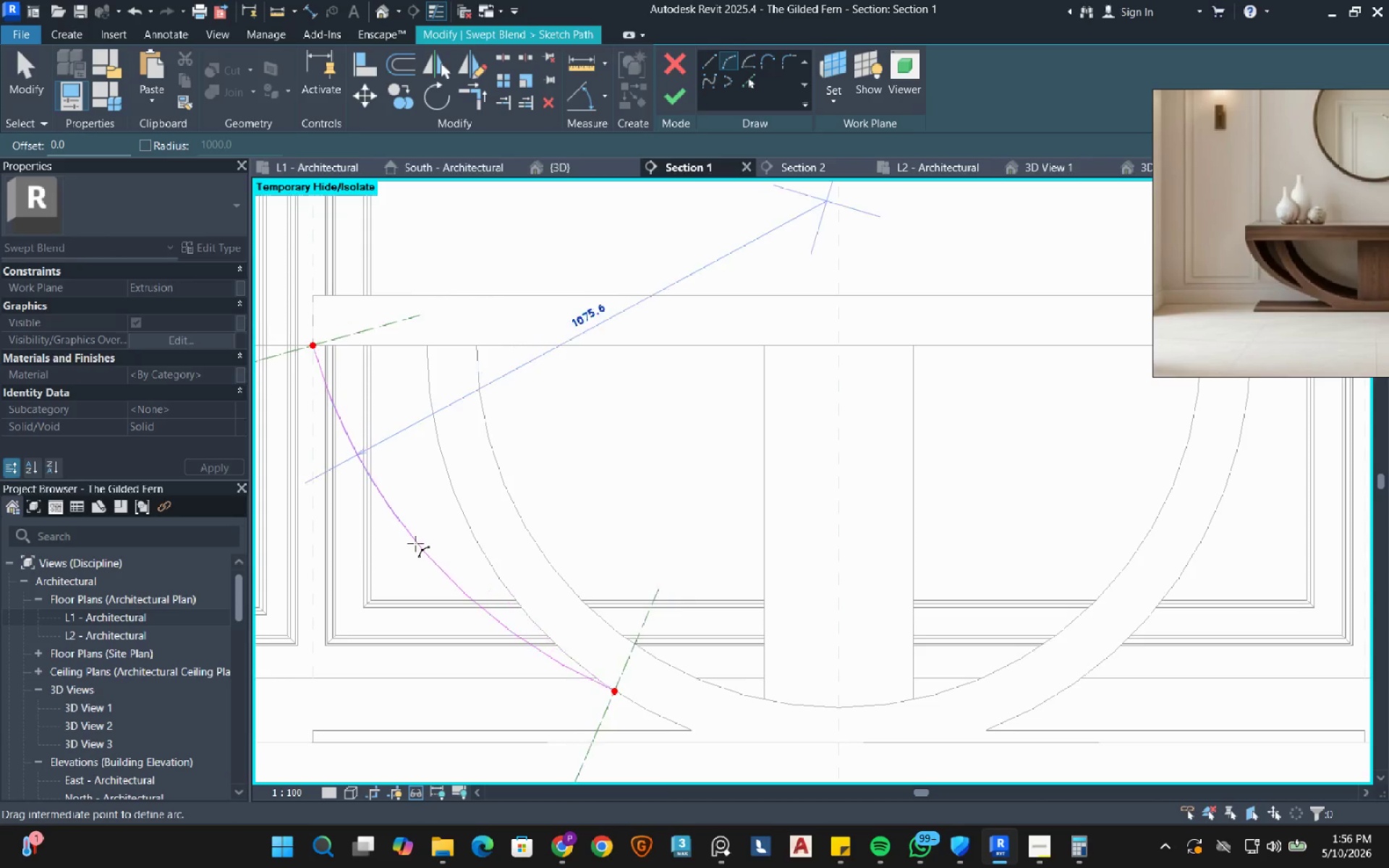 
scroll: coordinate [415, 543], scroll_direction: down, amount: 1.0
 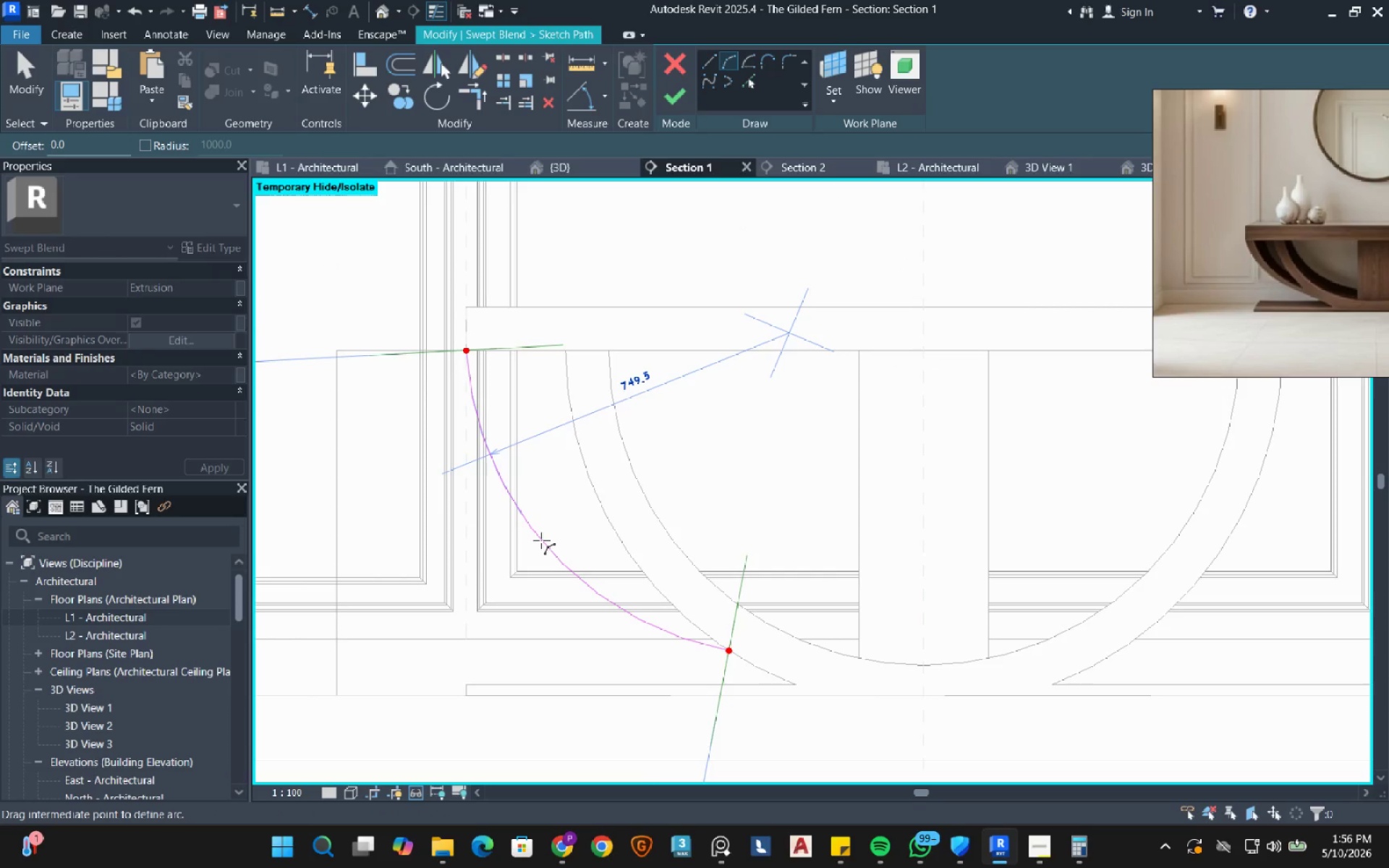 
wait(5.29)
 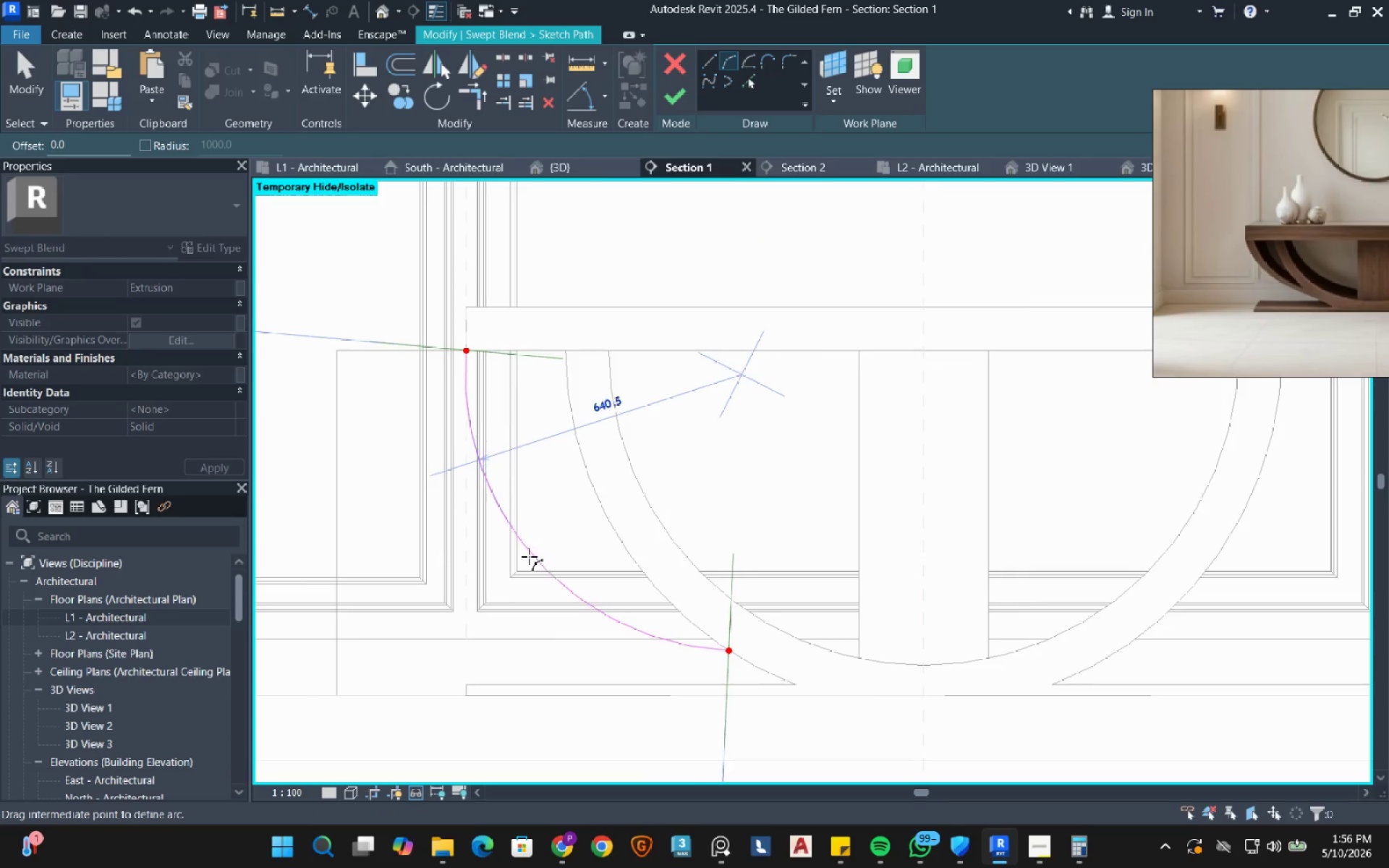 
left_click([541, 540])
 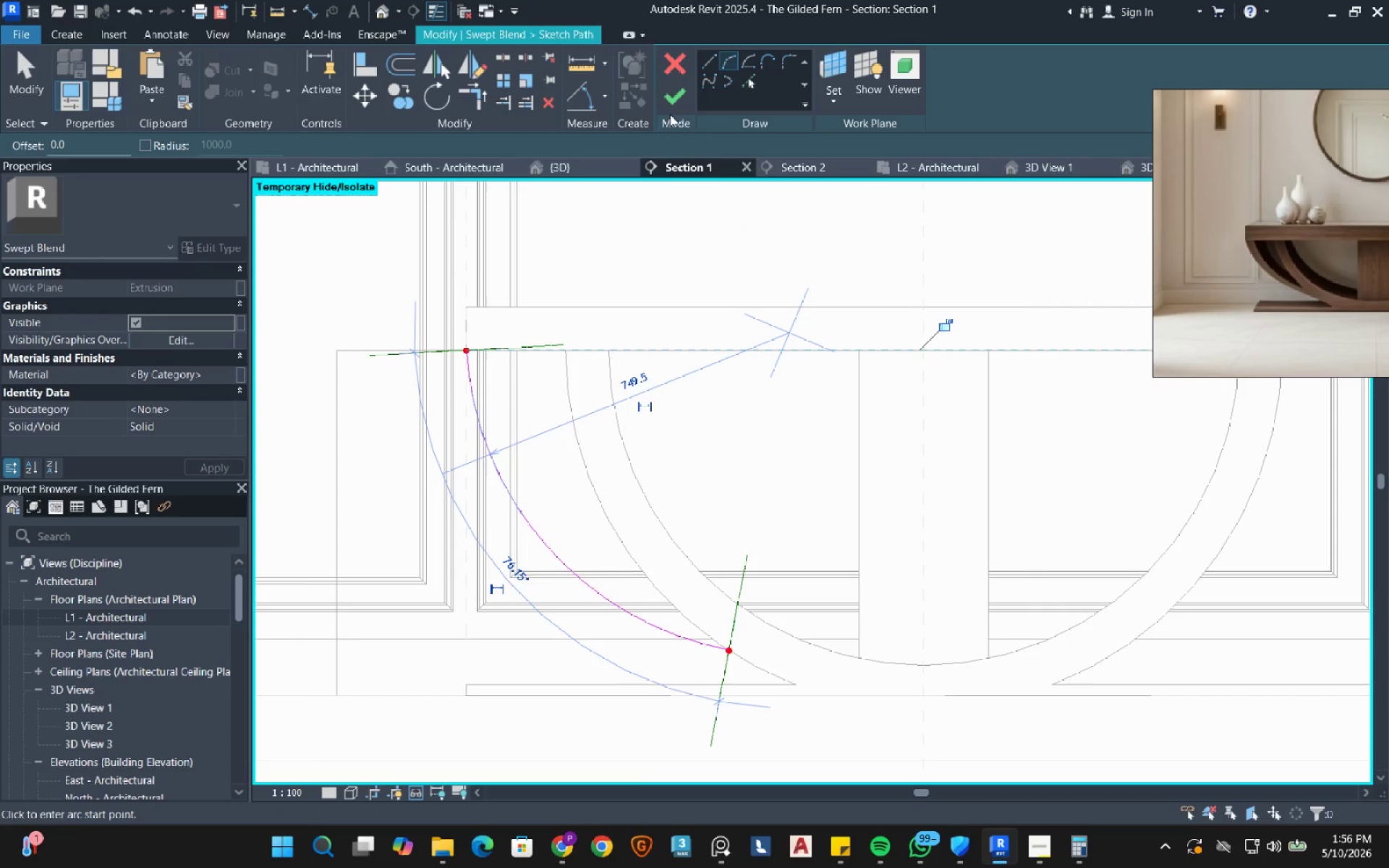 
left_click([674, 106])
 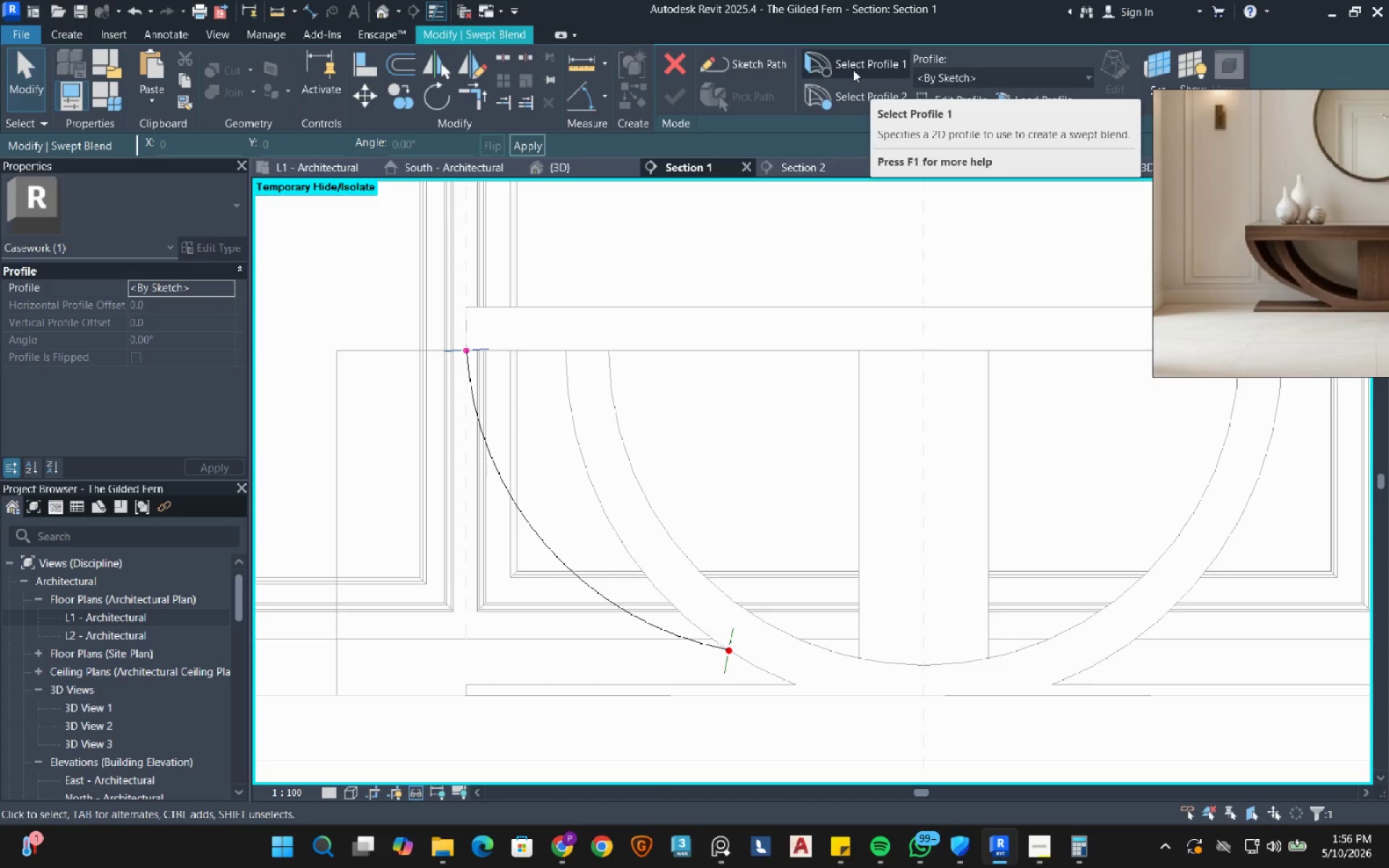 
left_click([853, 69])
 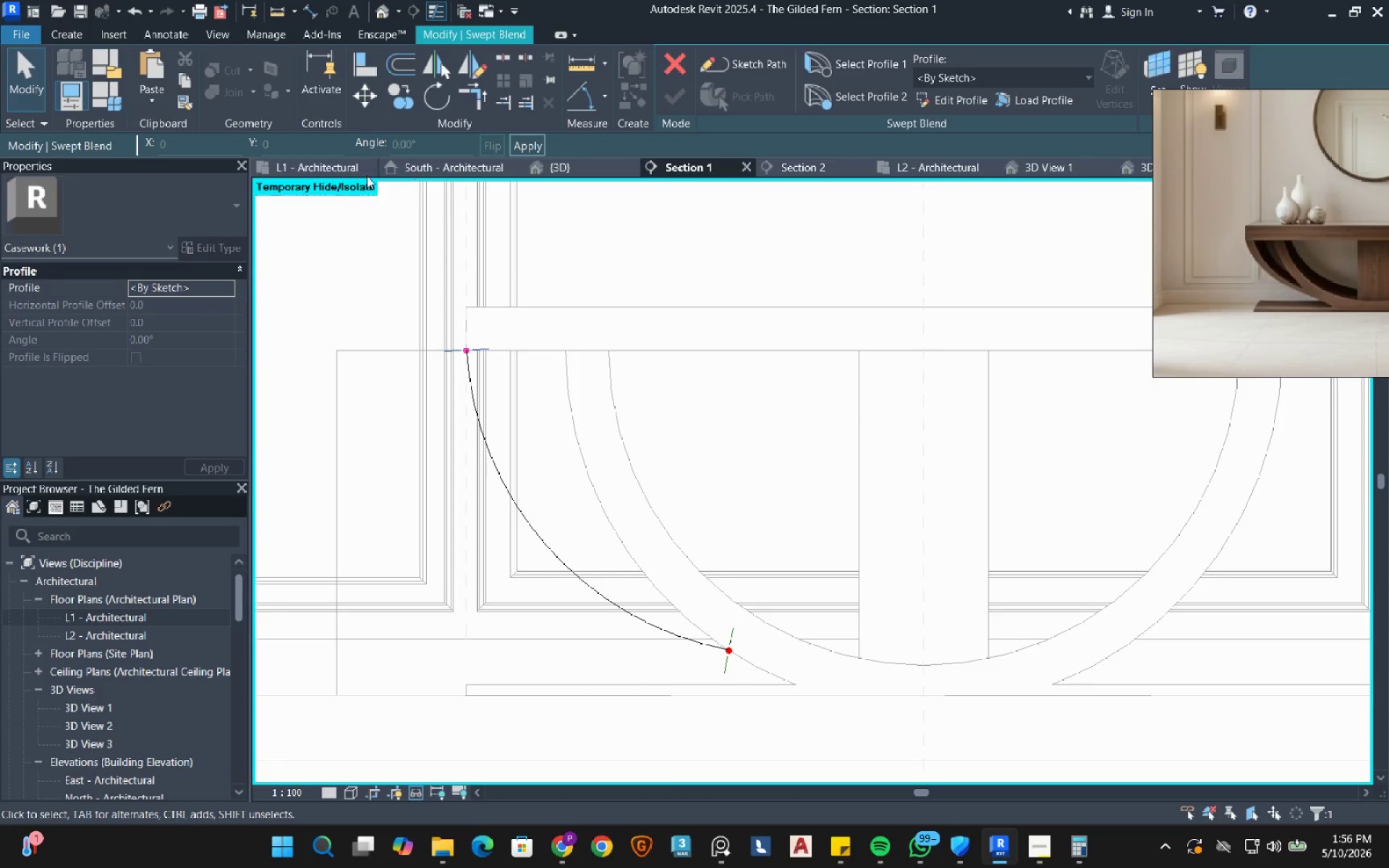 
left_click([328, 166])
 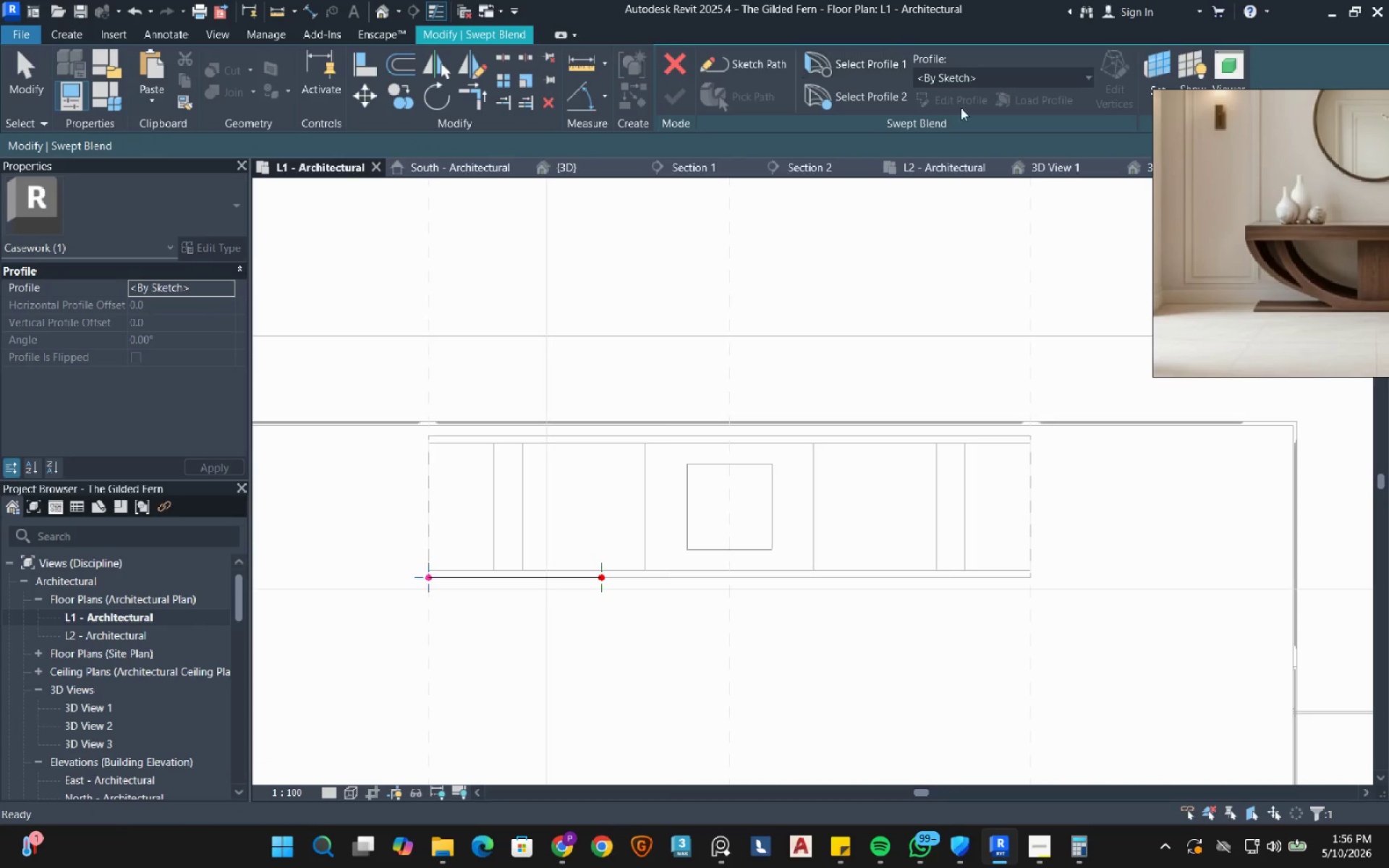 
left_click([946, 98])
 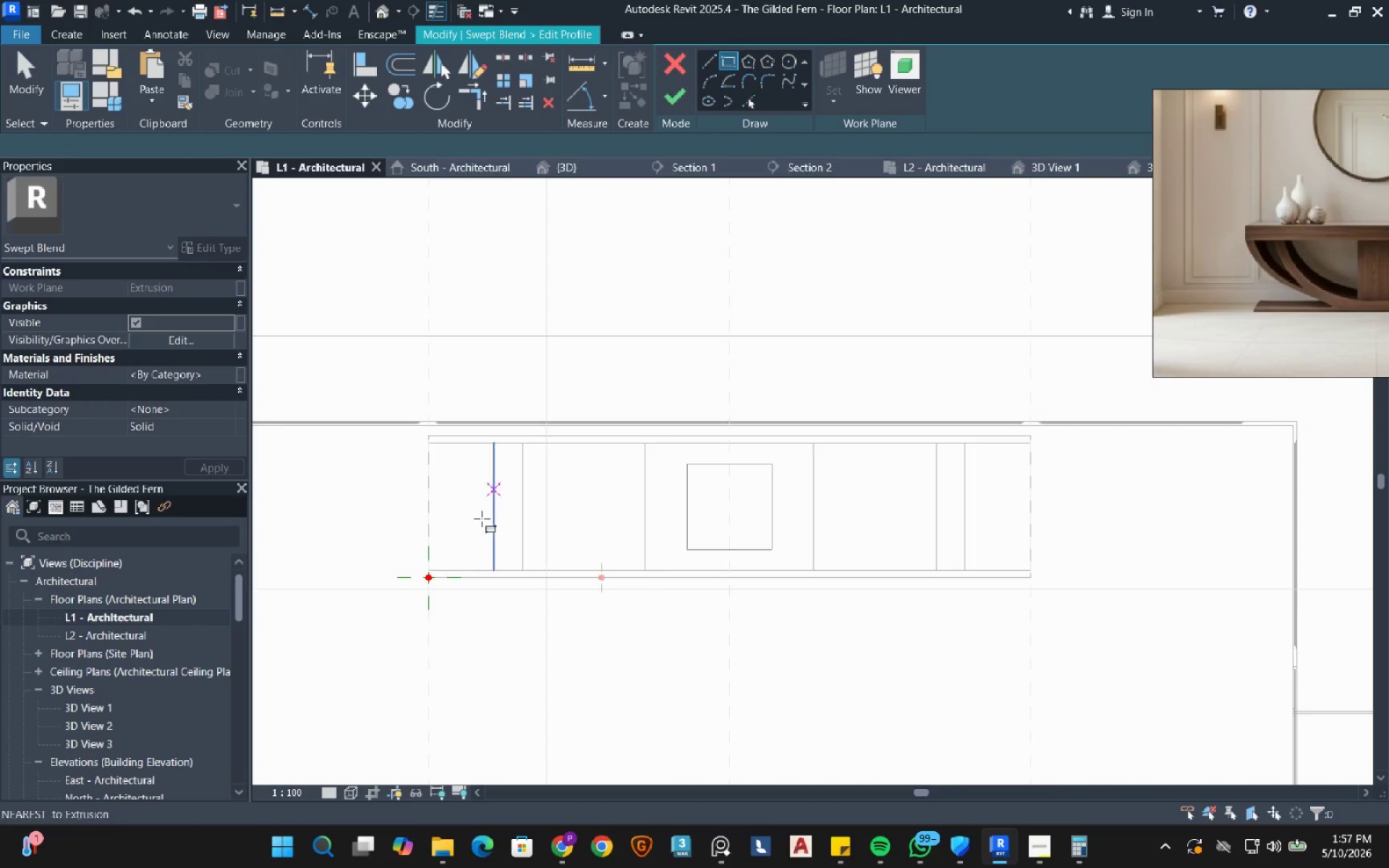 
scroll: coordinate [473, 640], scroll_direction: up, amount: 3.0
 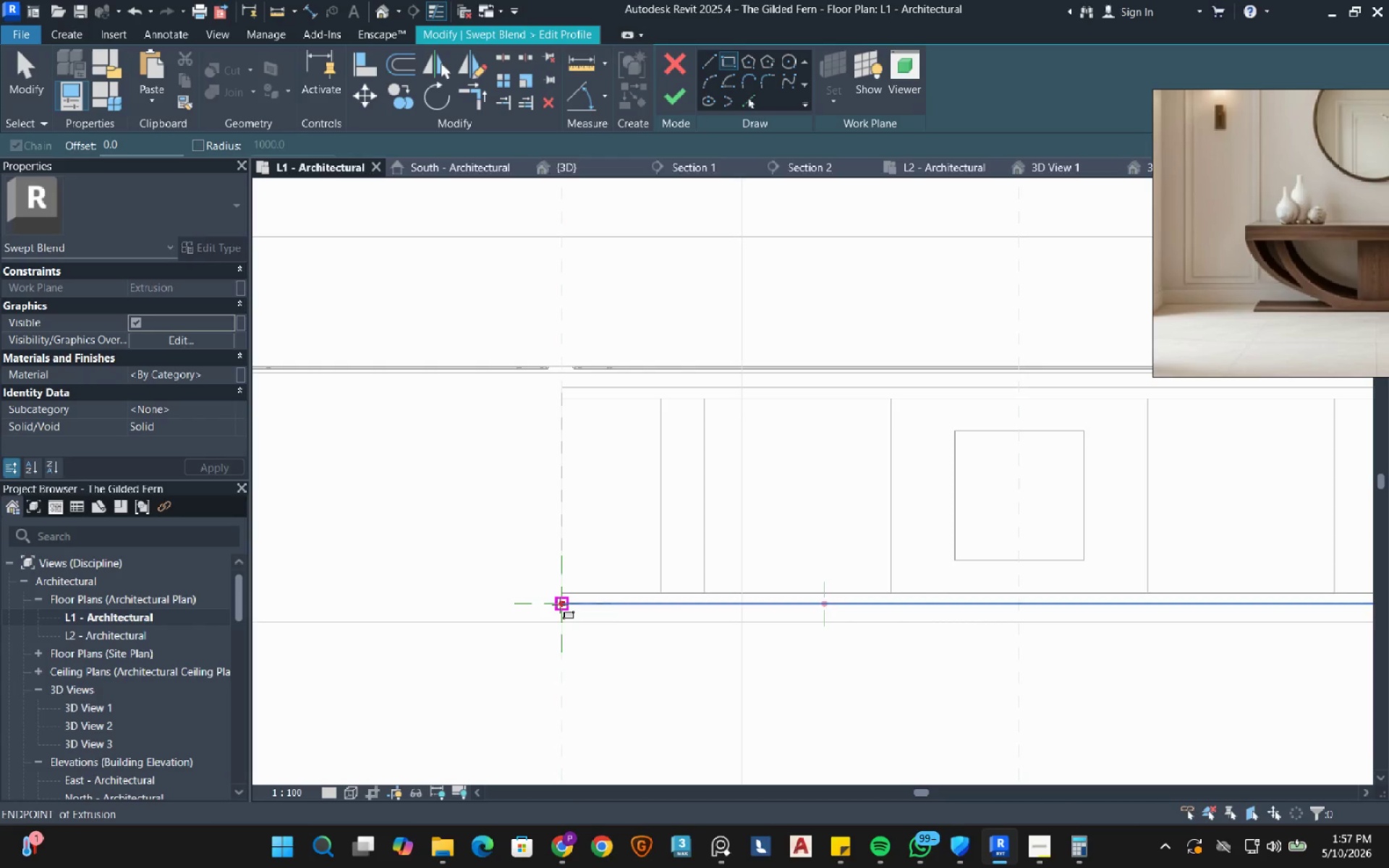 
left_click_drag(start_coordinate=[561, 605], to_coordinate=[561, 600])
 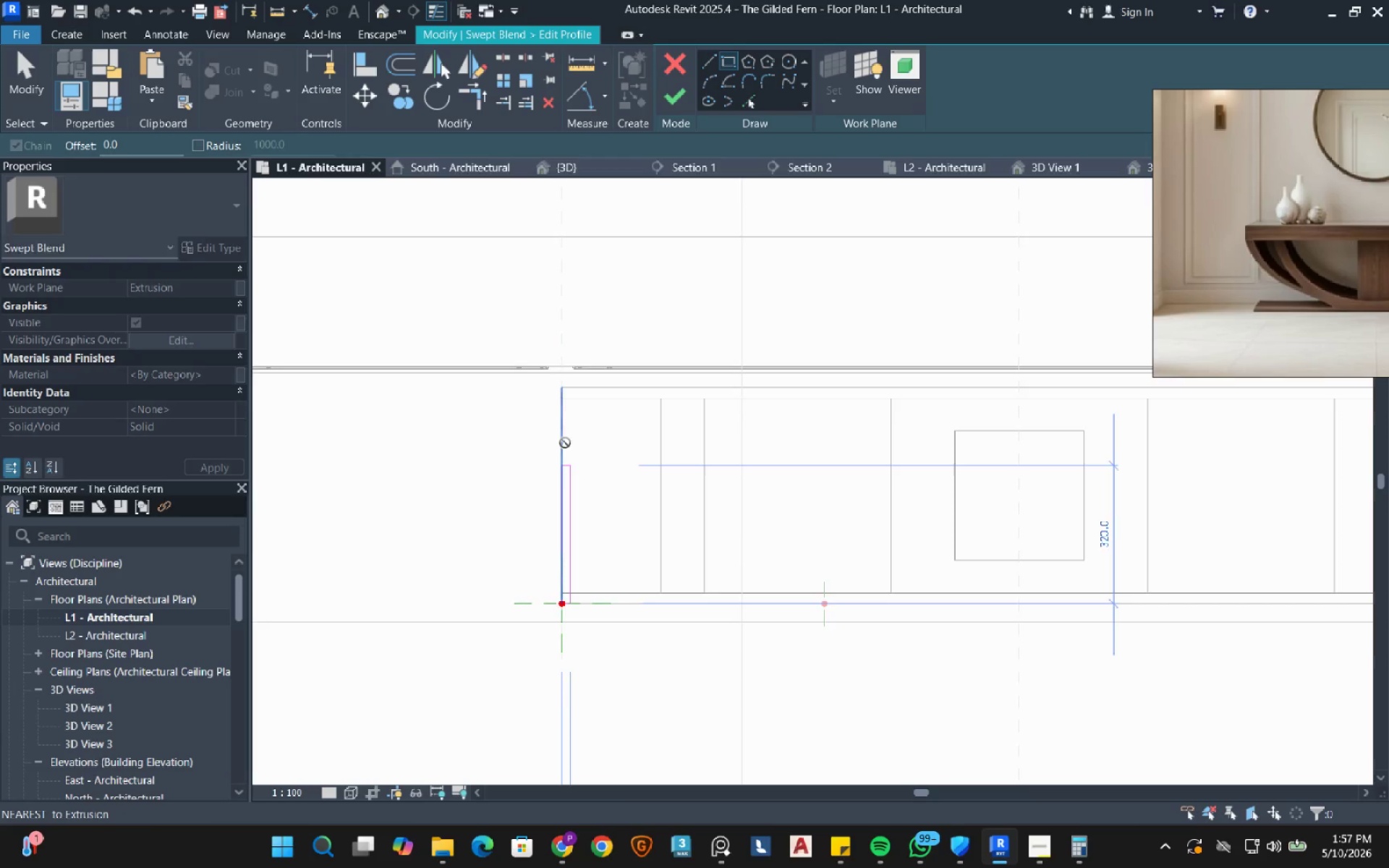 
scroll: coordinate [564, 443], scroll_direction: up, amount: 3.0
 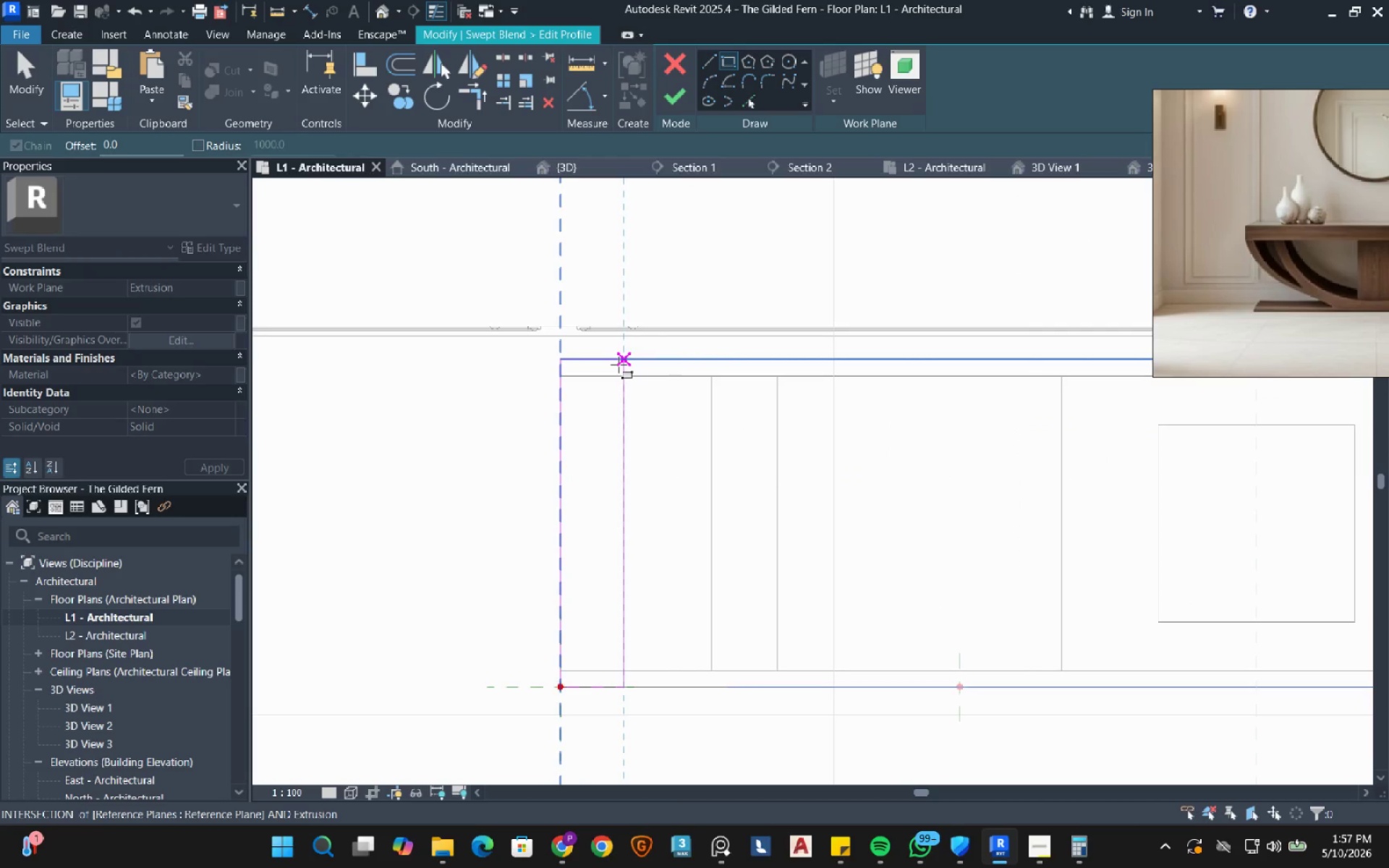 
left_click([619, 365])
 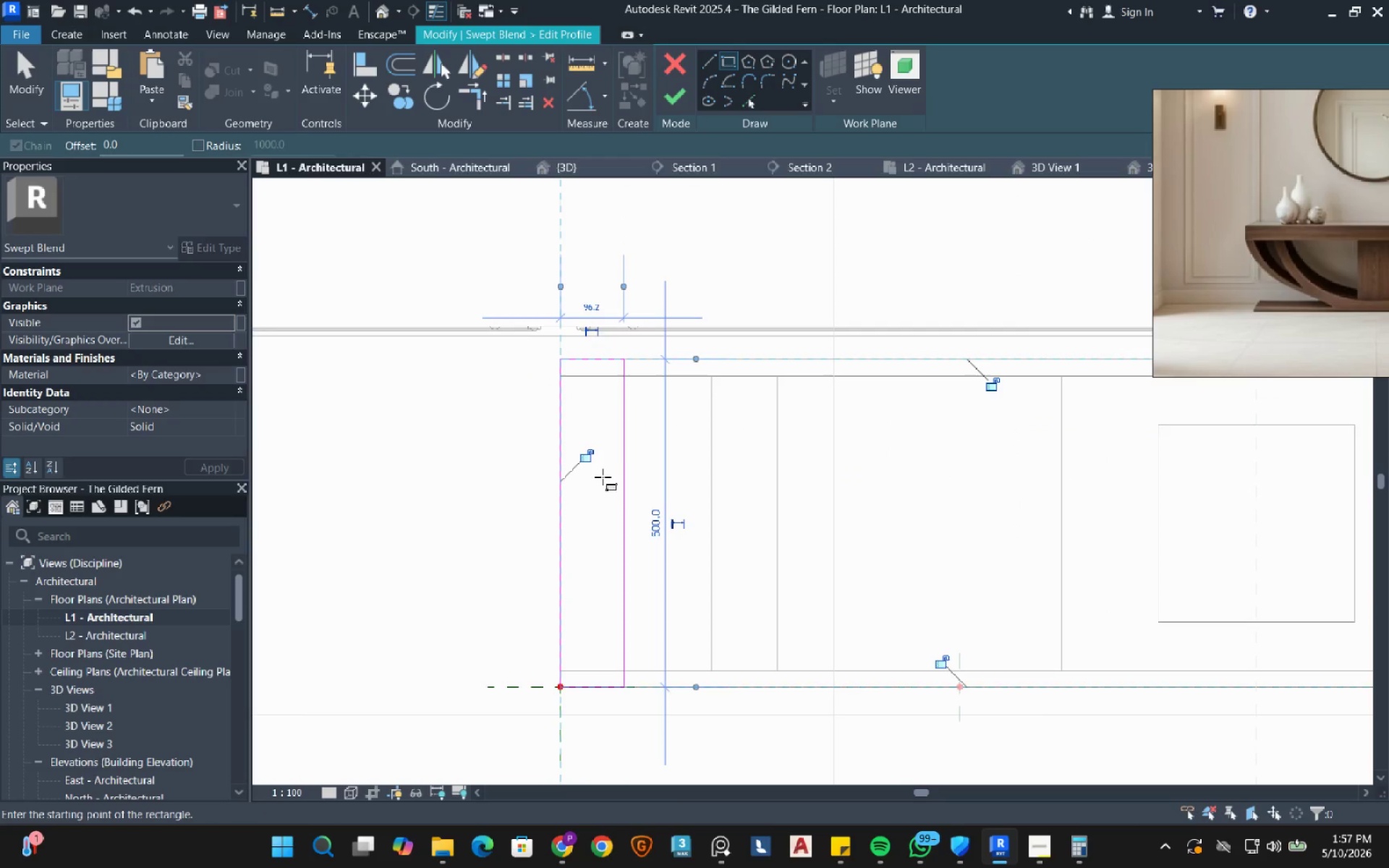 
scroll: coordinate [599, 488], scroll_direction: down, amount: 2.0
 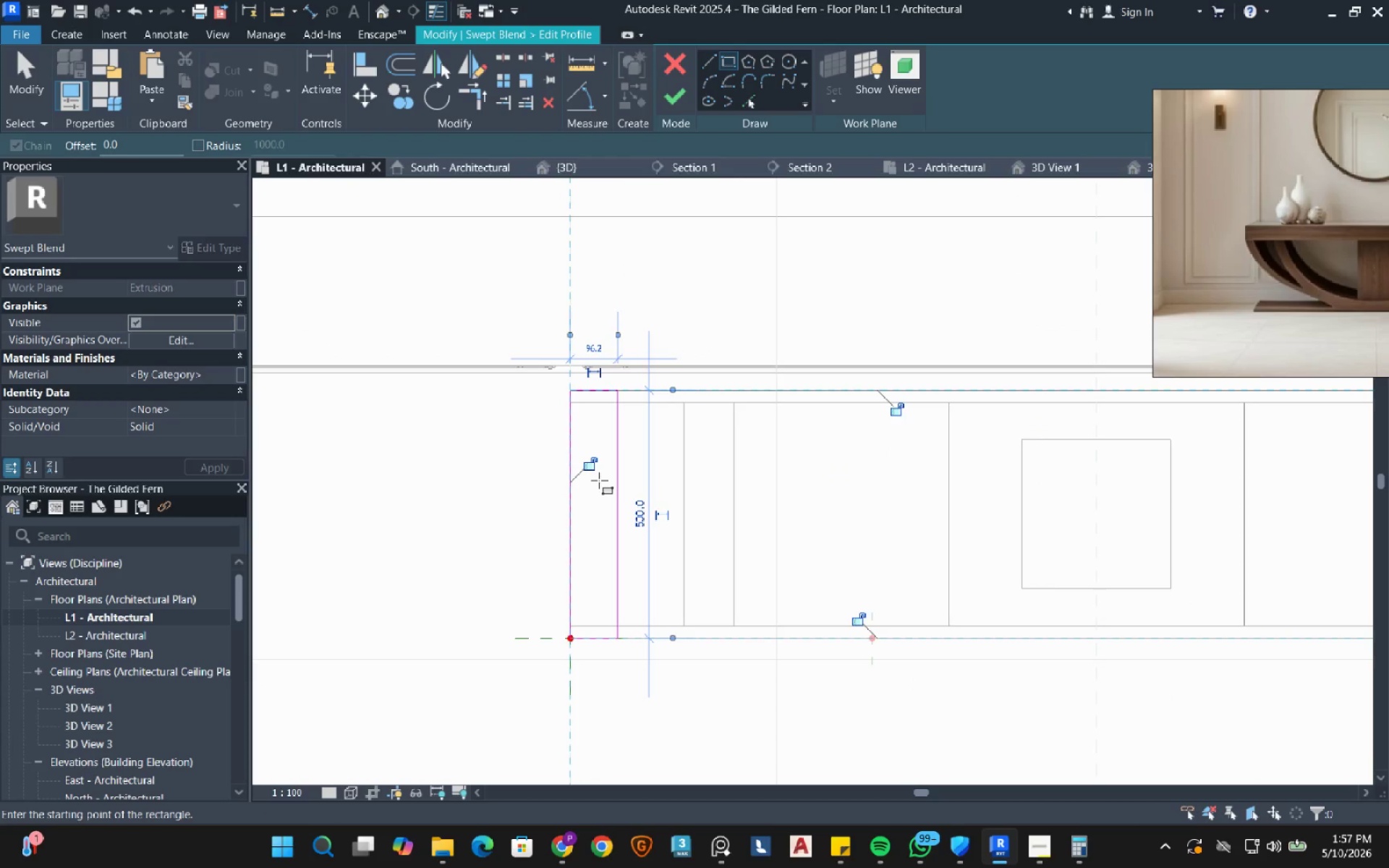 
wait(5.42)
 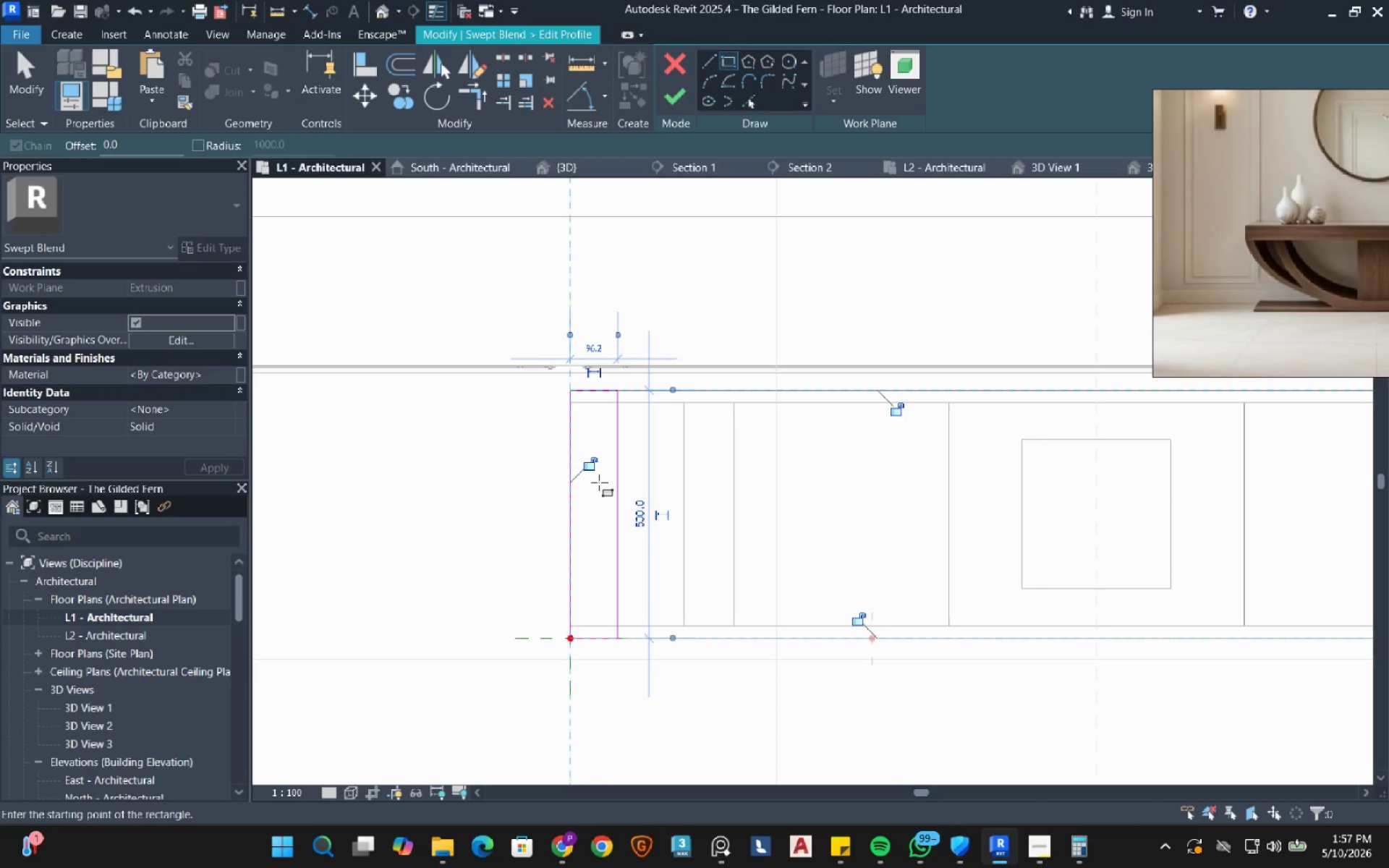 
key(Escape)
 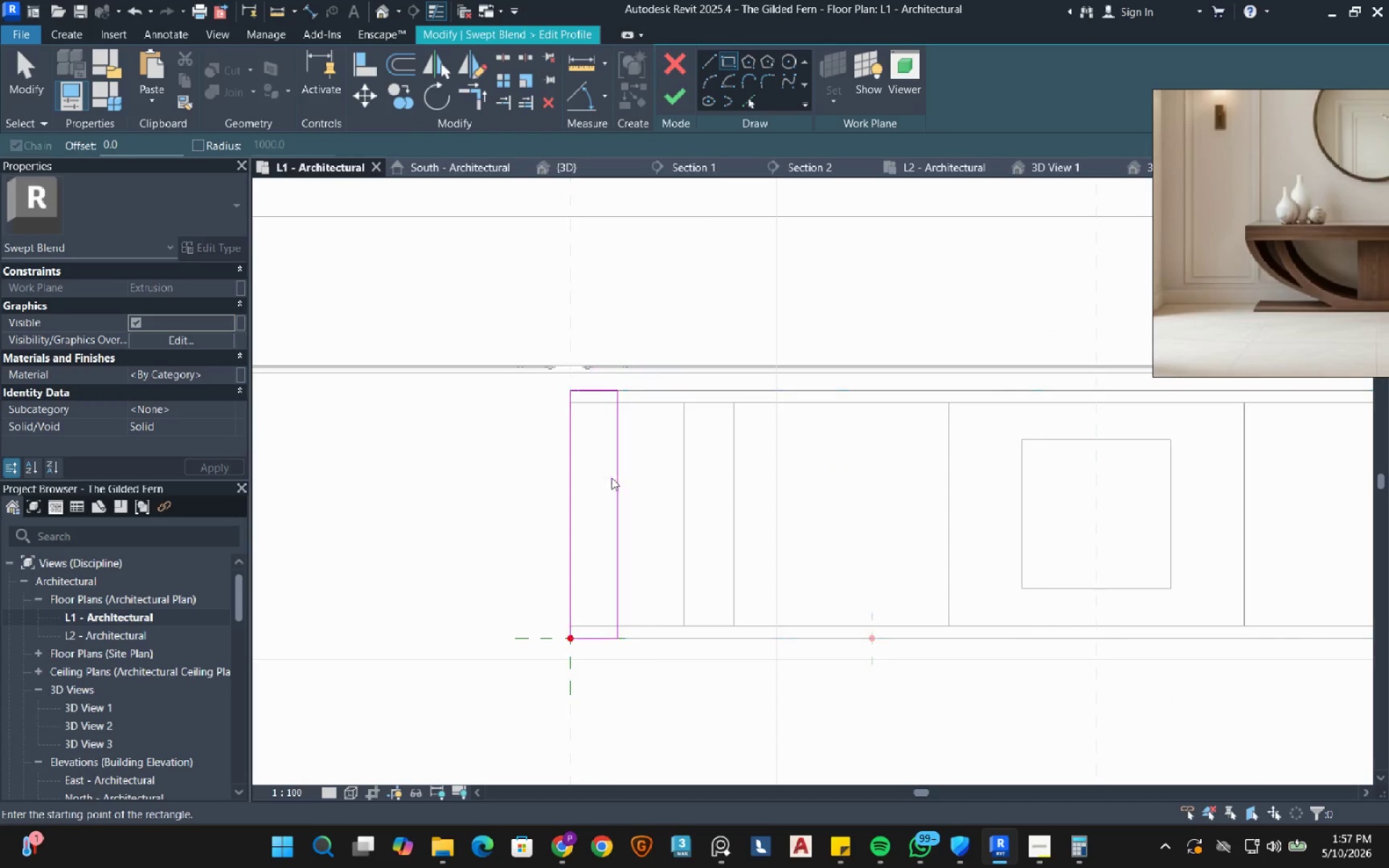 
key(Escape)
 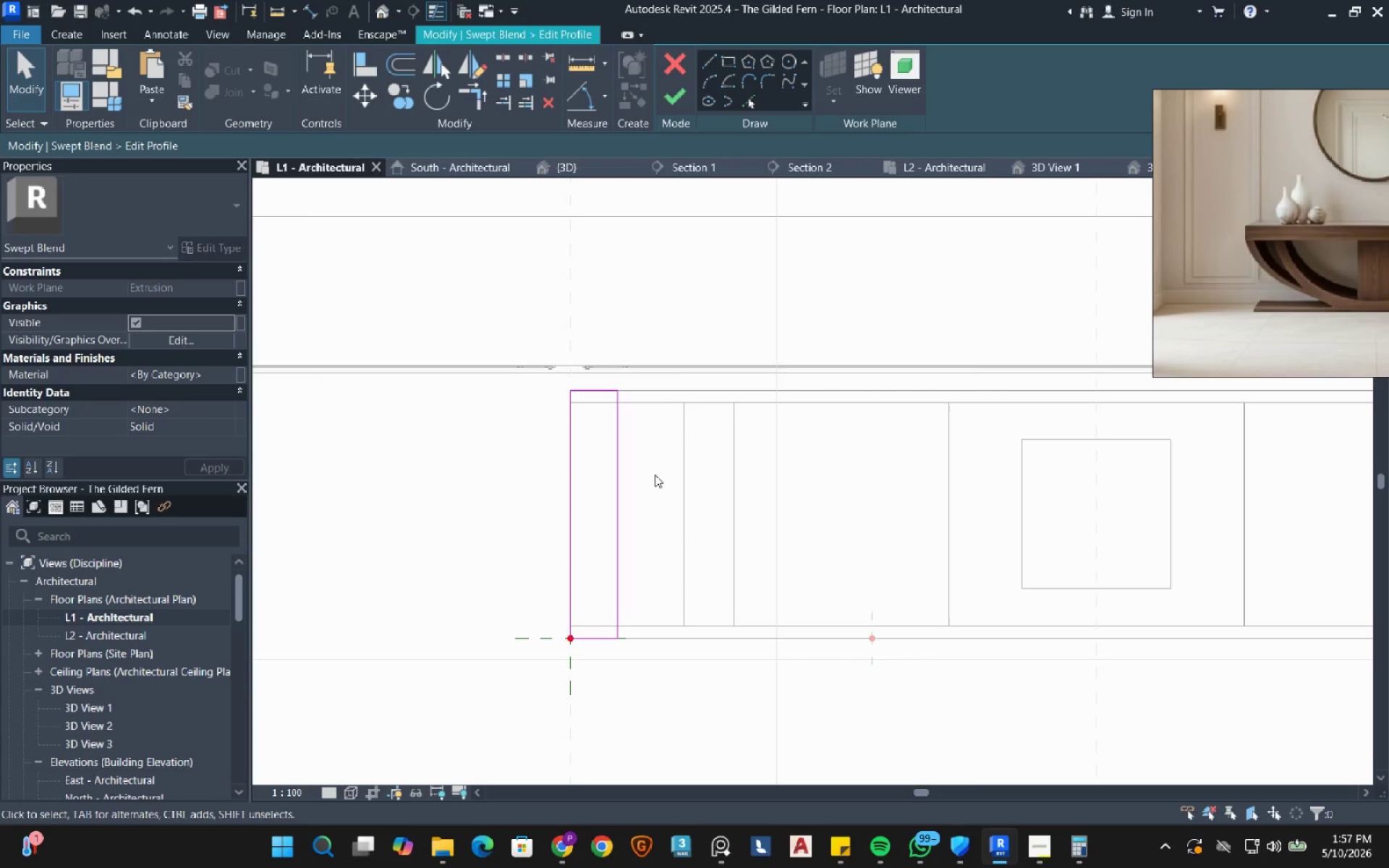 
mouse_move([681, 476])
 